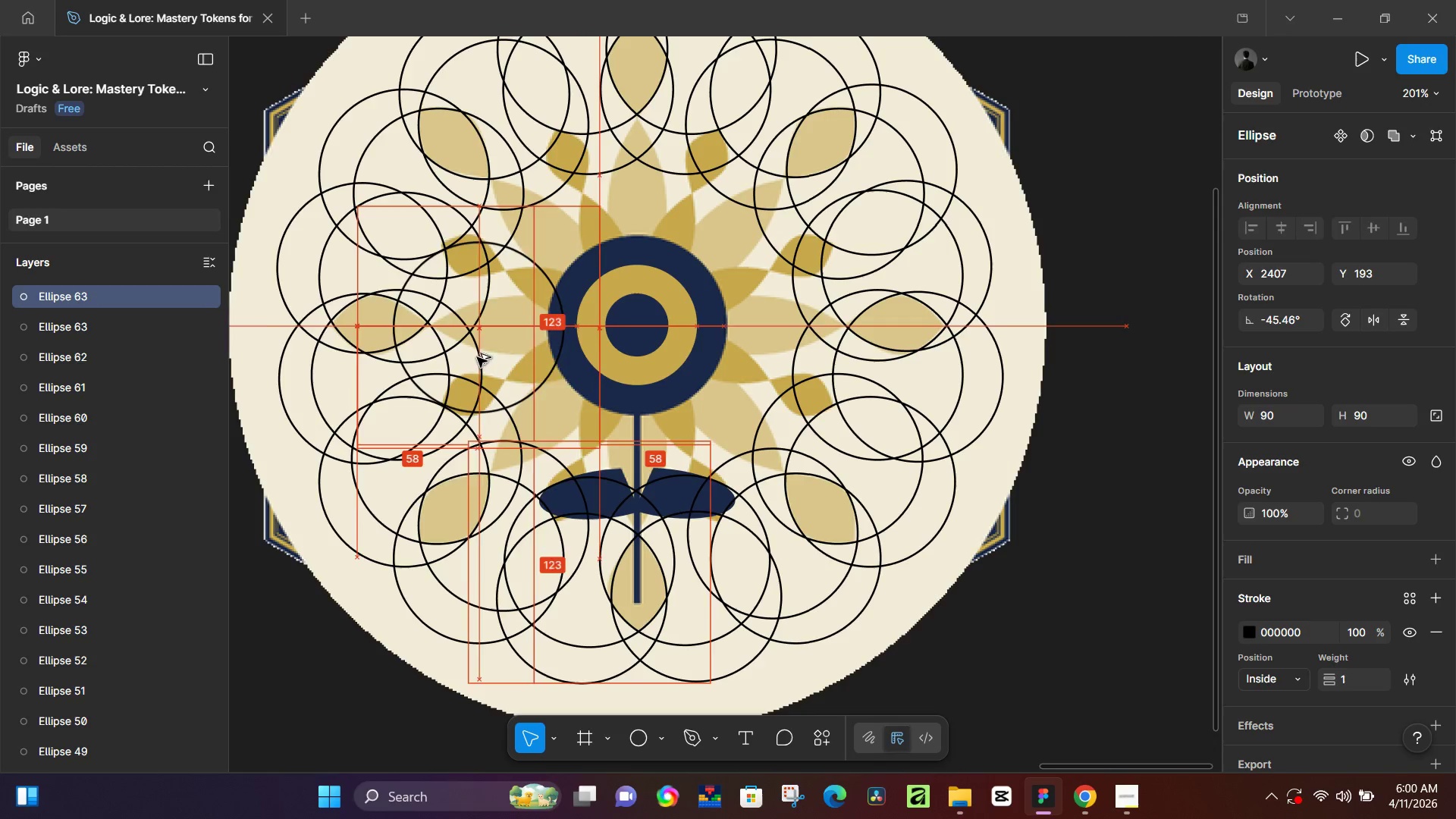 
key(Alt+AltLeft)
 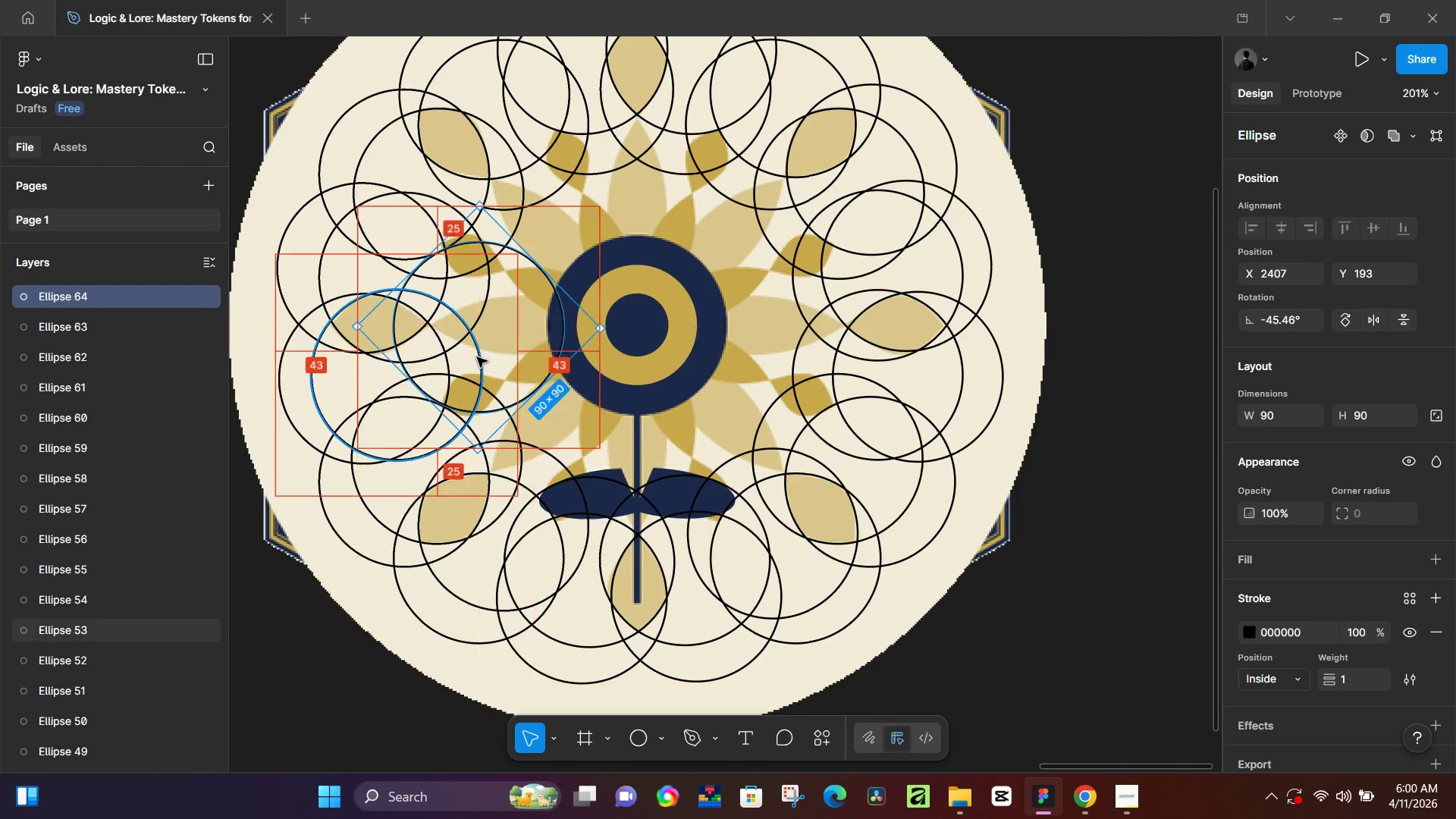 
key(Alt+AltLeft)
 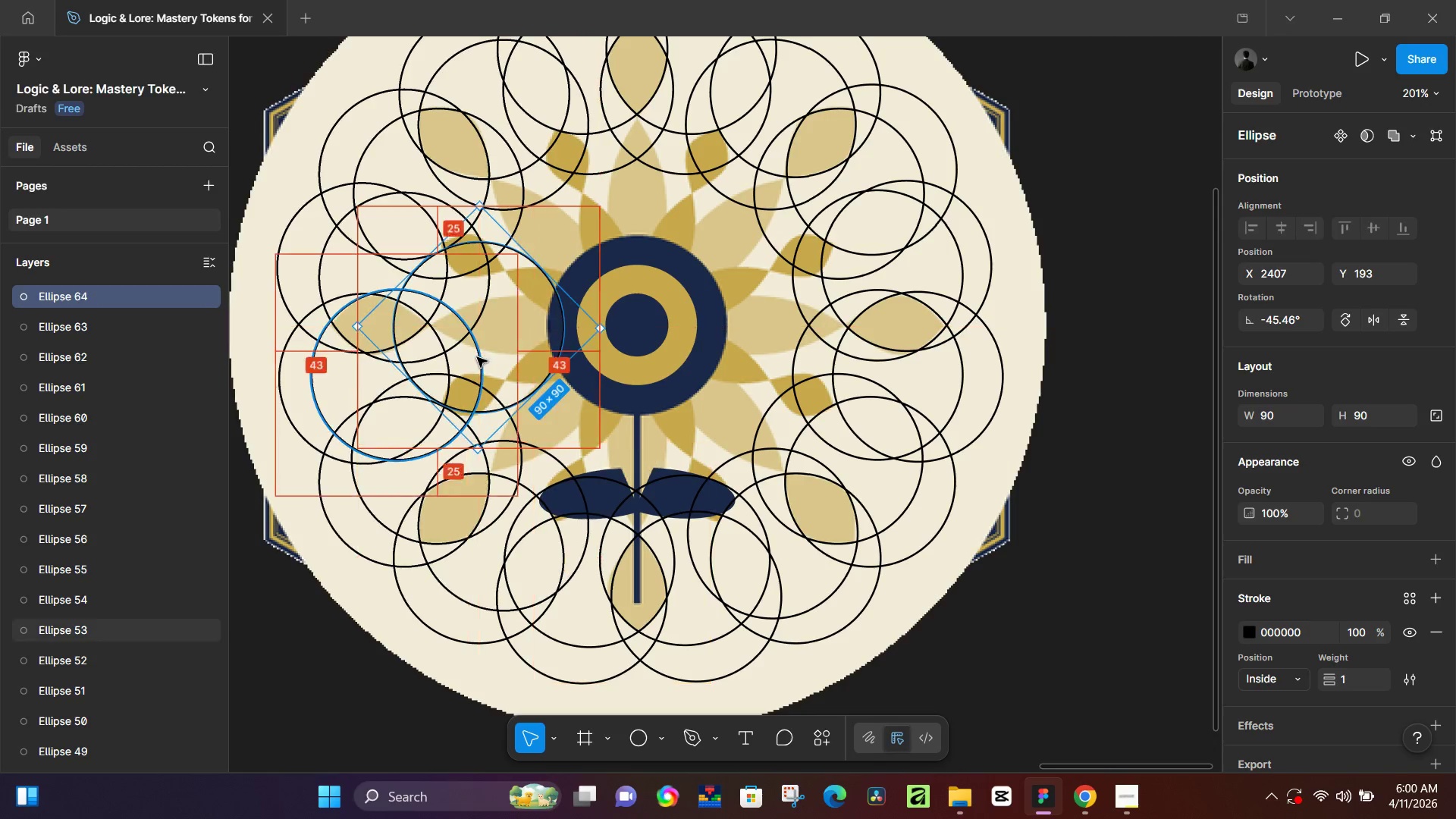 
key(Alt+AltLeft)
 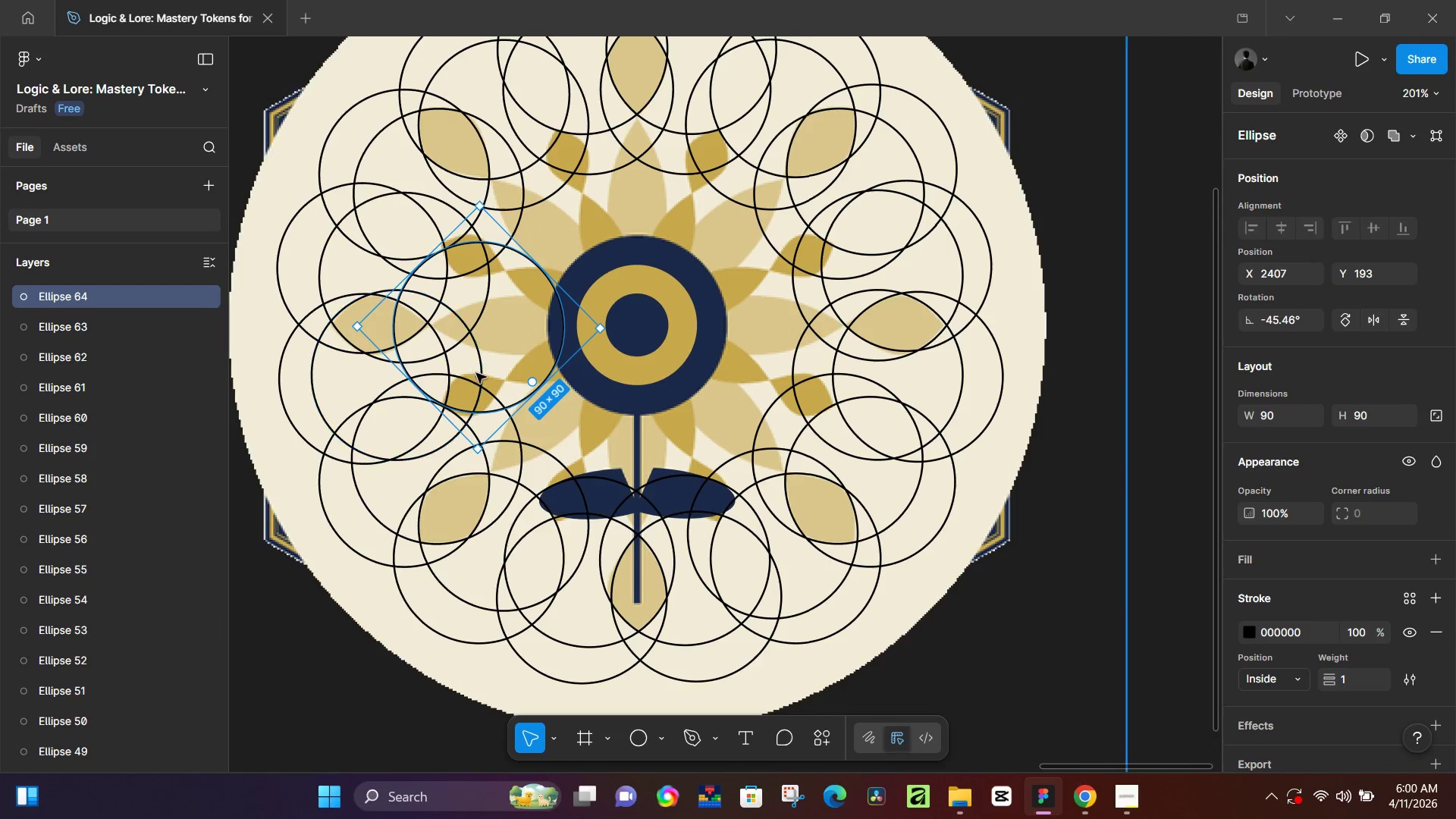 
hold_key(key=ControlLeft, duration=0.72)
 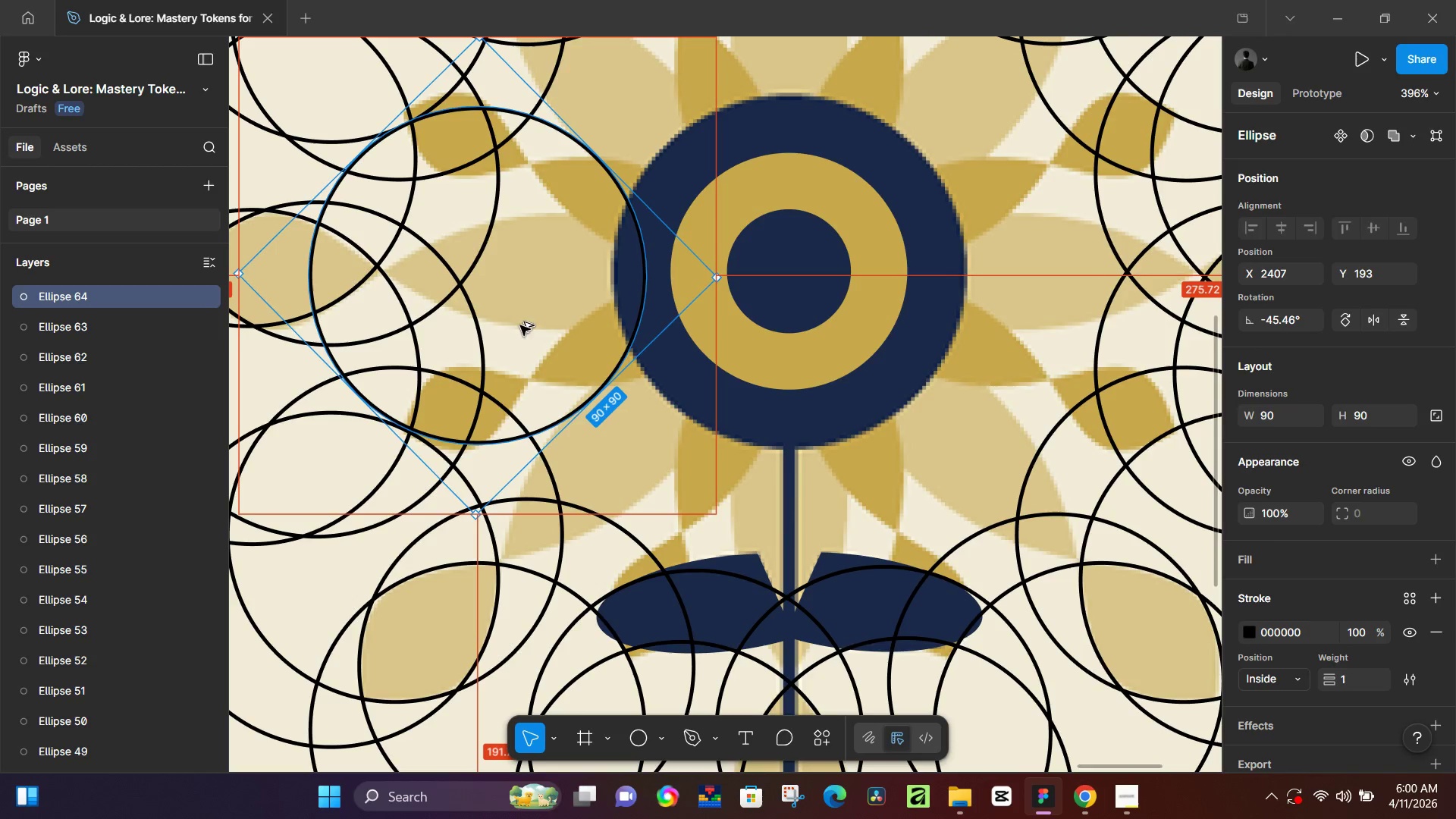 
hold_key(key=AltLeft, duration=1.5)
 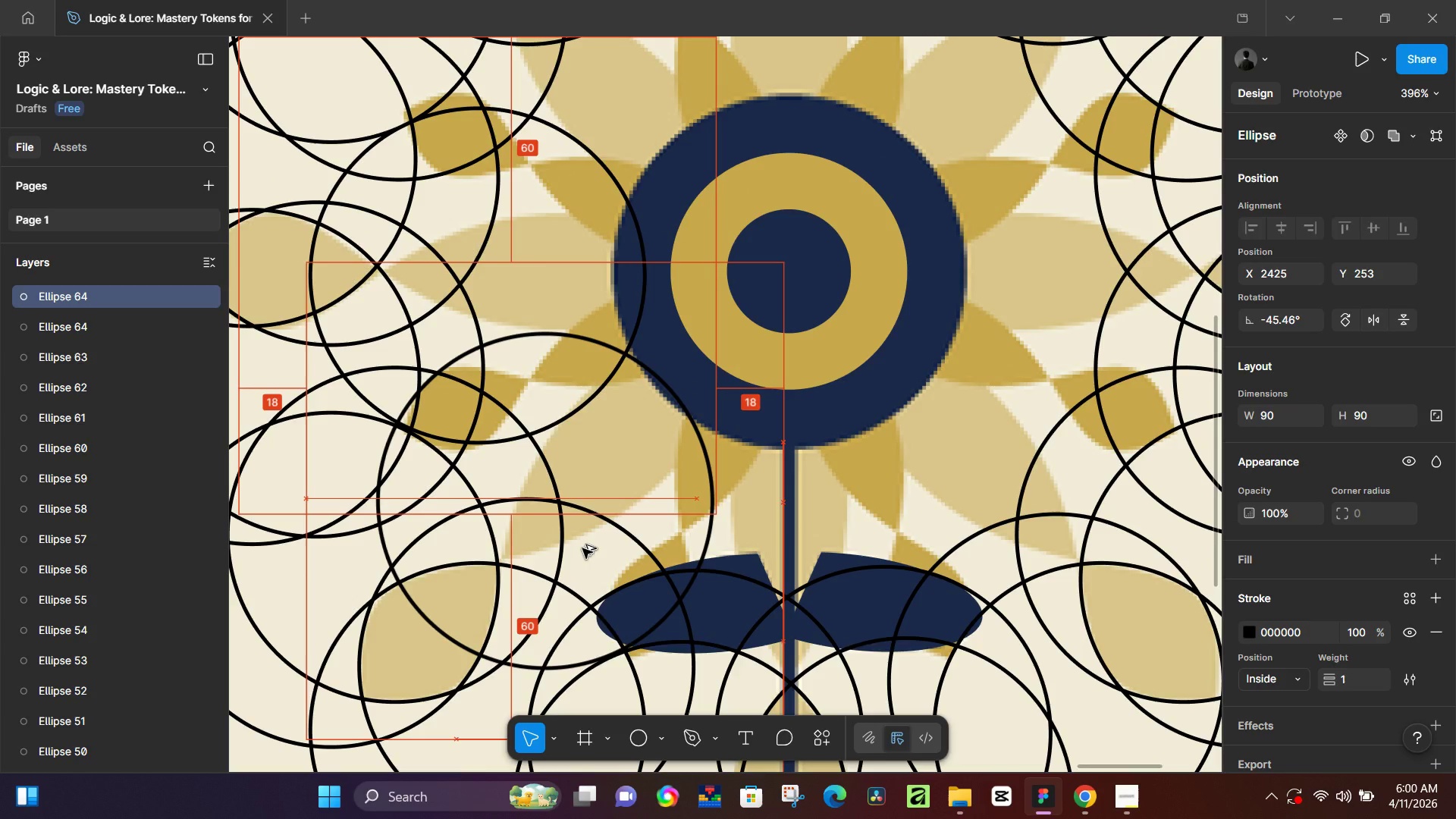 
scroll: coordinate [483, 381], scroll_direction: up, amount: 7.0
 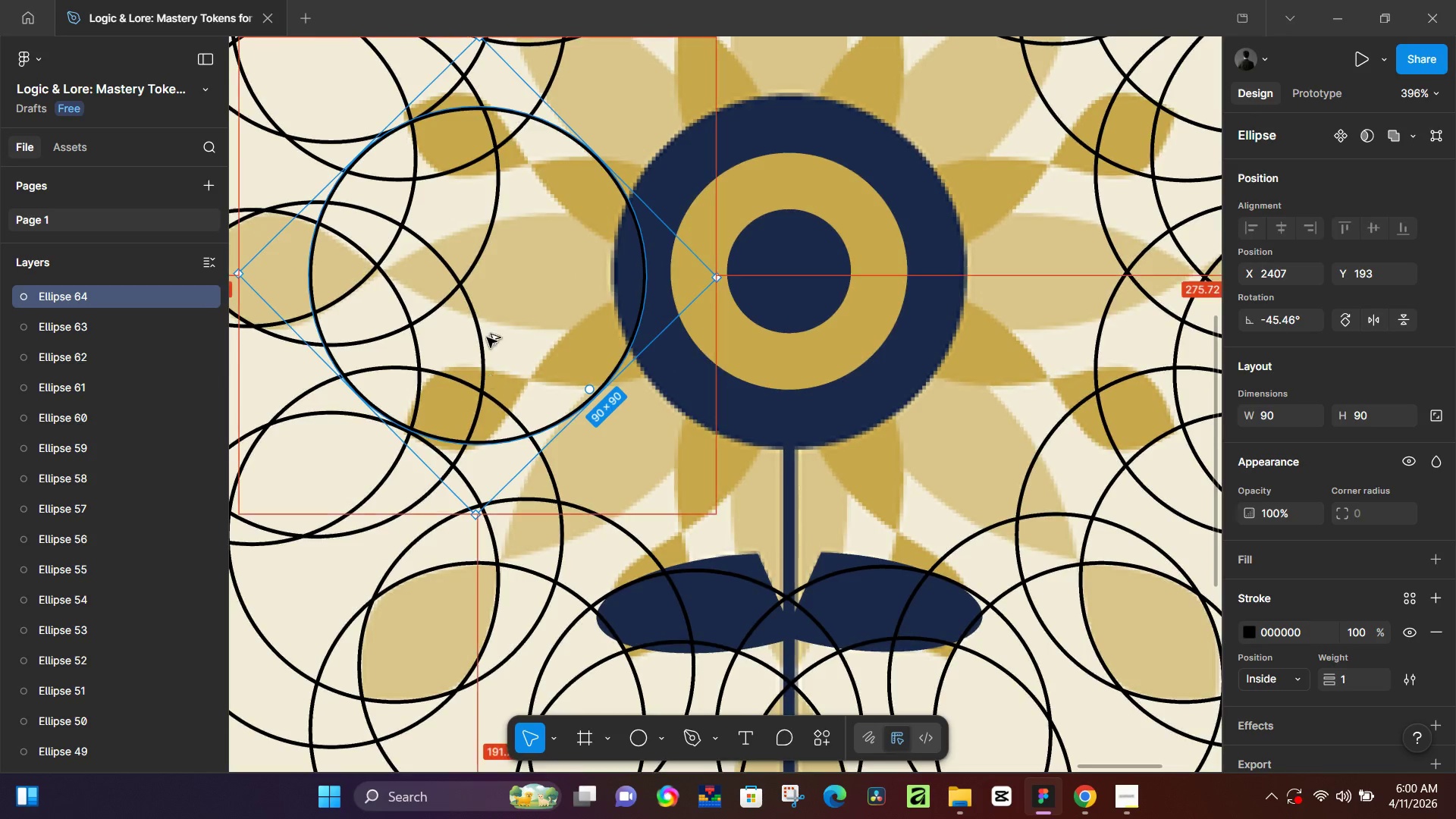 
left_click_drag(start_coordinate=[516, 320], to_coordinate=[582, 548])
 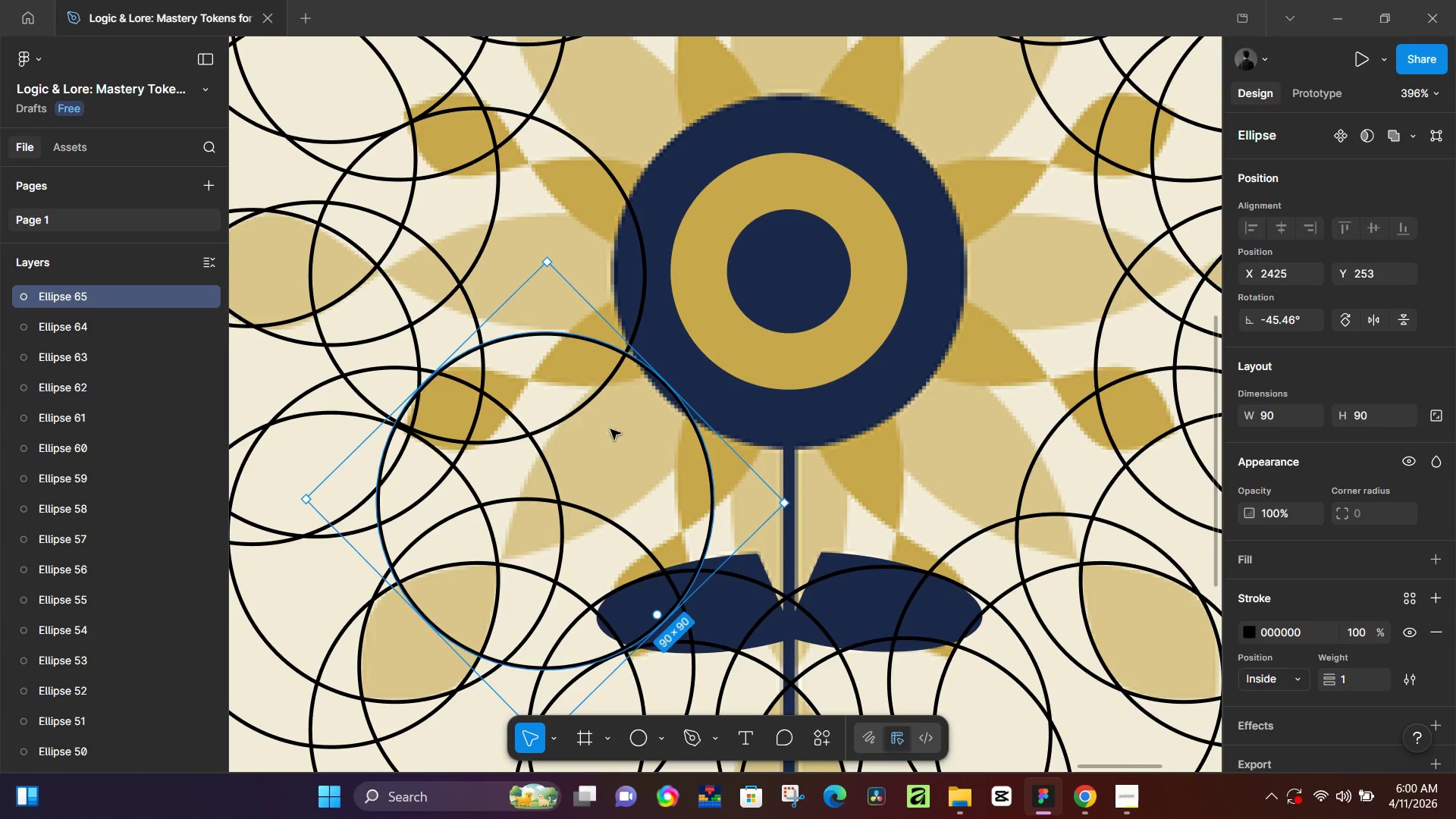 
hold_key(key=AltLeft, duration=0.92)
 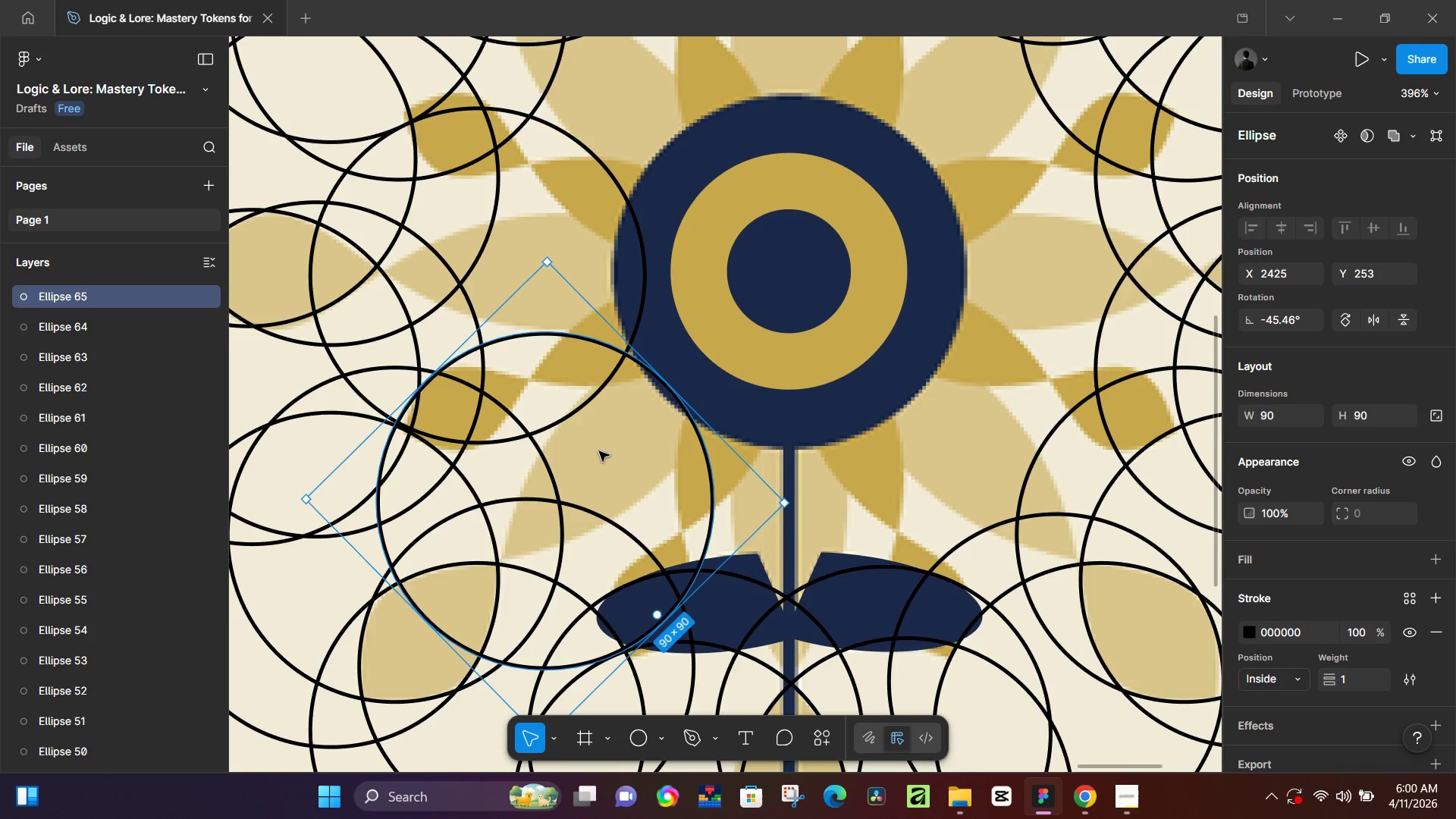 
hold_key(key=AltLeft, duration=1.52)
left_click_drag(start_coordinate=[635, 457], to_coordinate=[548, 485])
 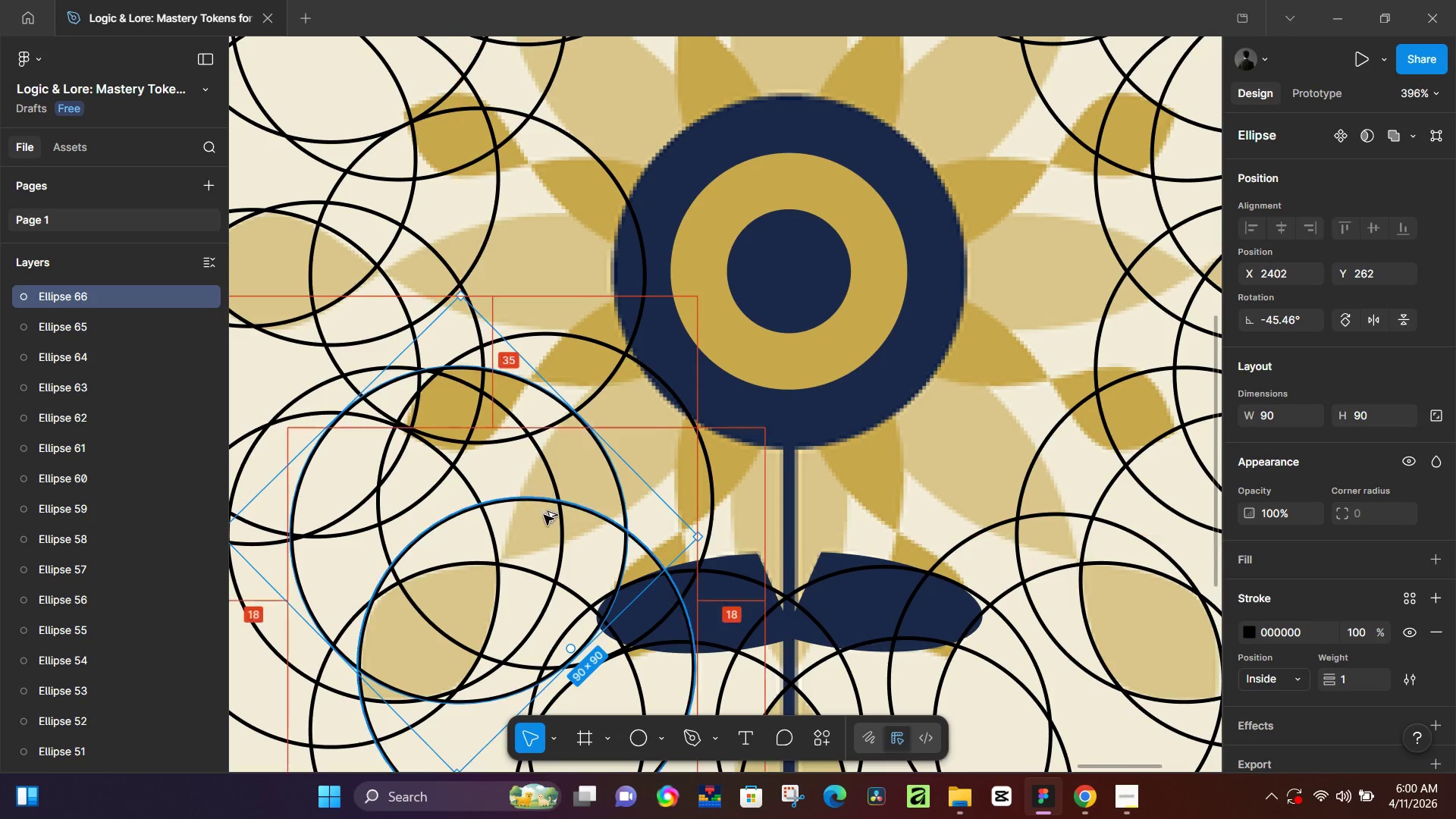 
hold_key(key=AltLeft, duration=1.5)
 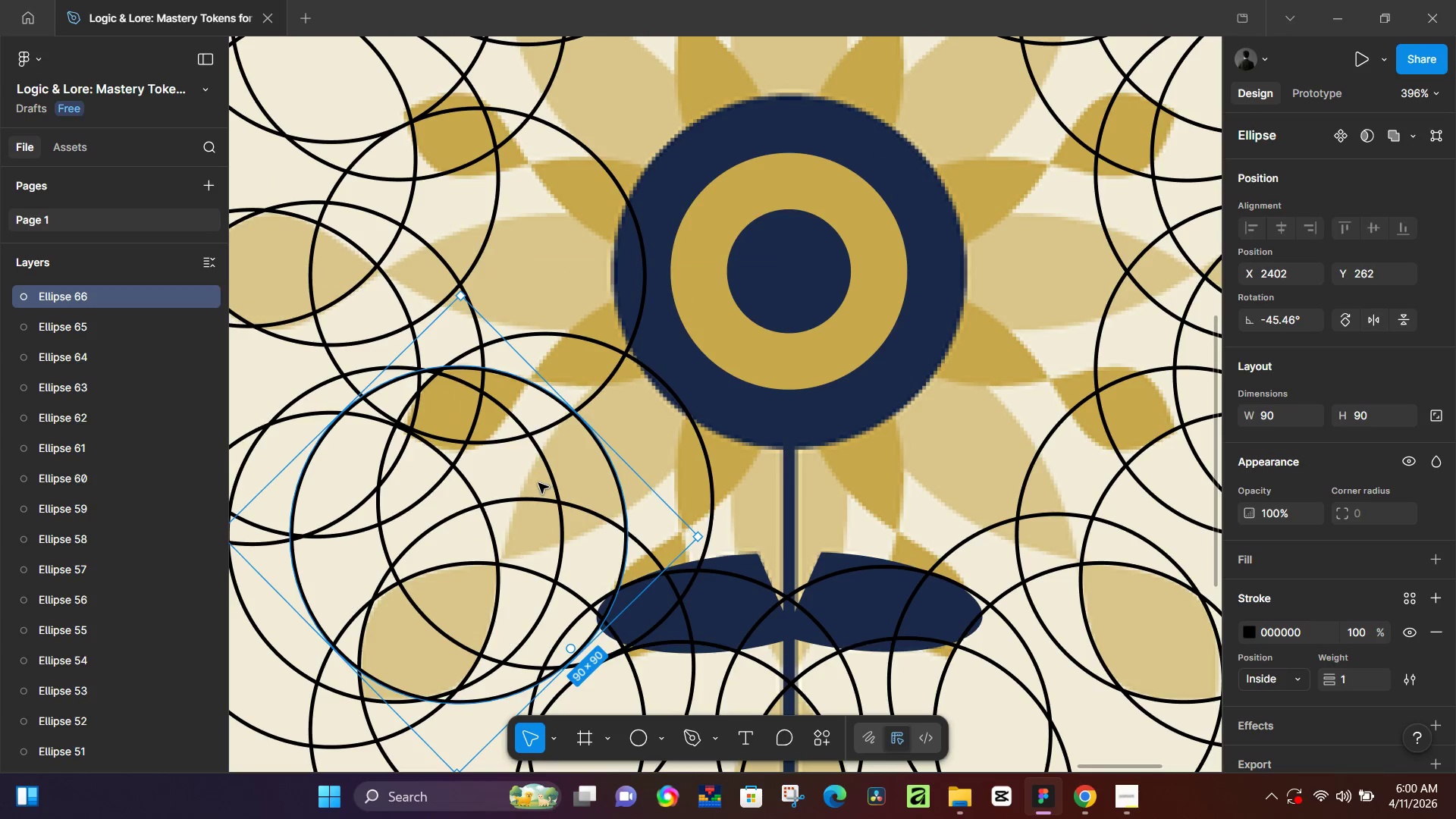 
key(Alt+AltLeft)
 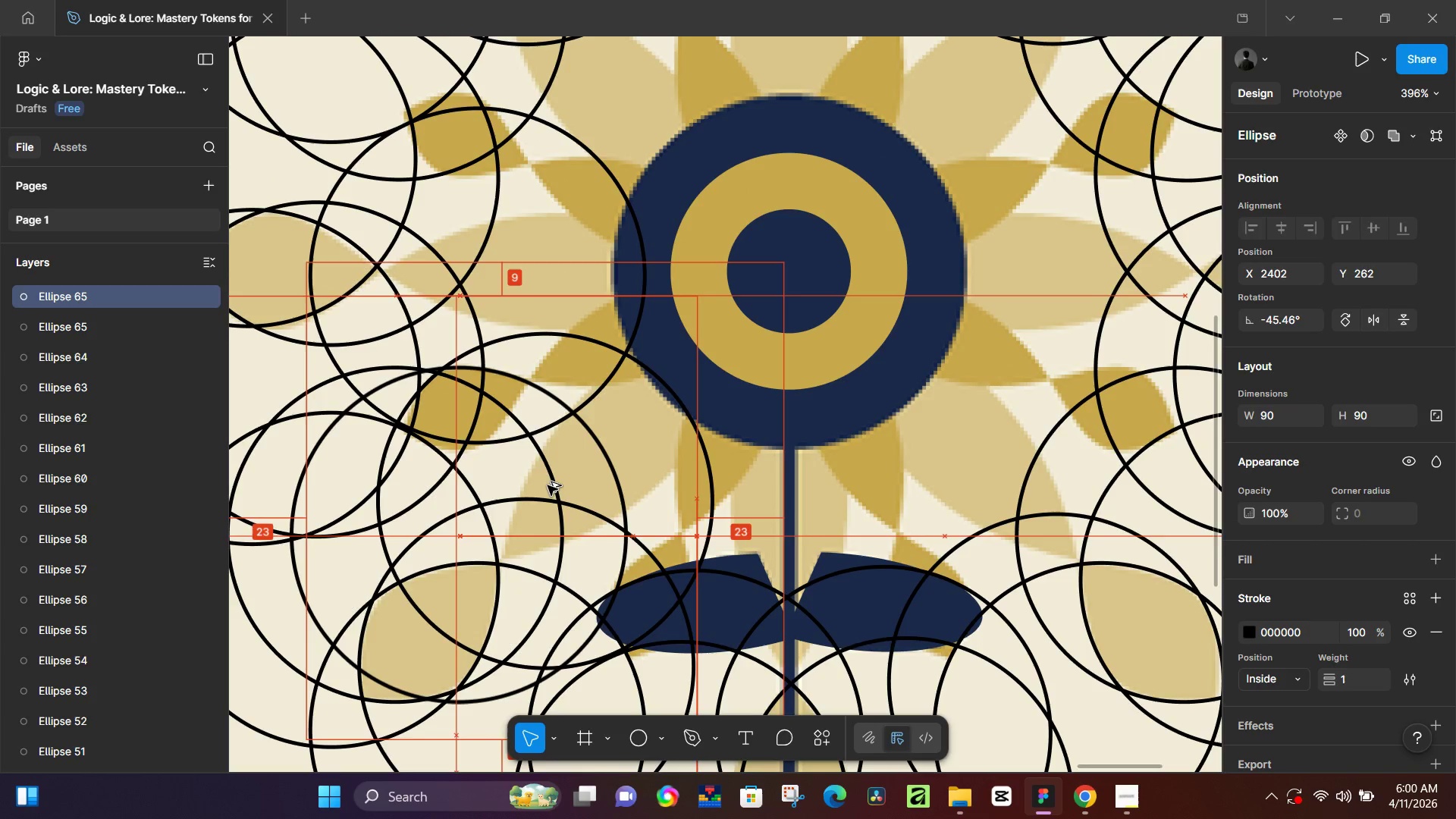 
key(Alt+AltLeft)
 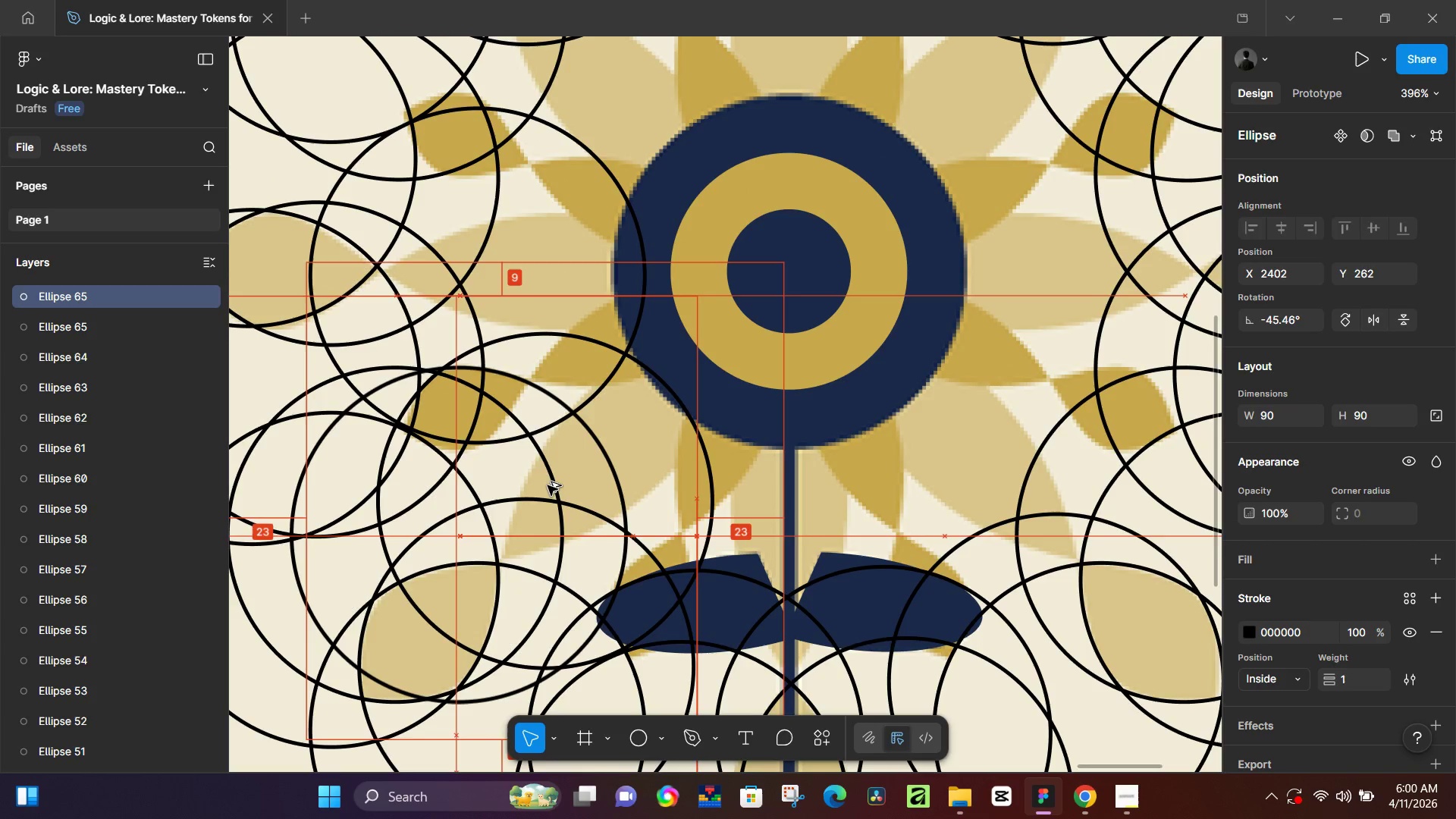 
key(Alt+AltLeft)
 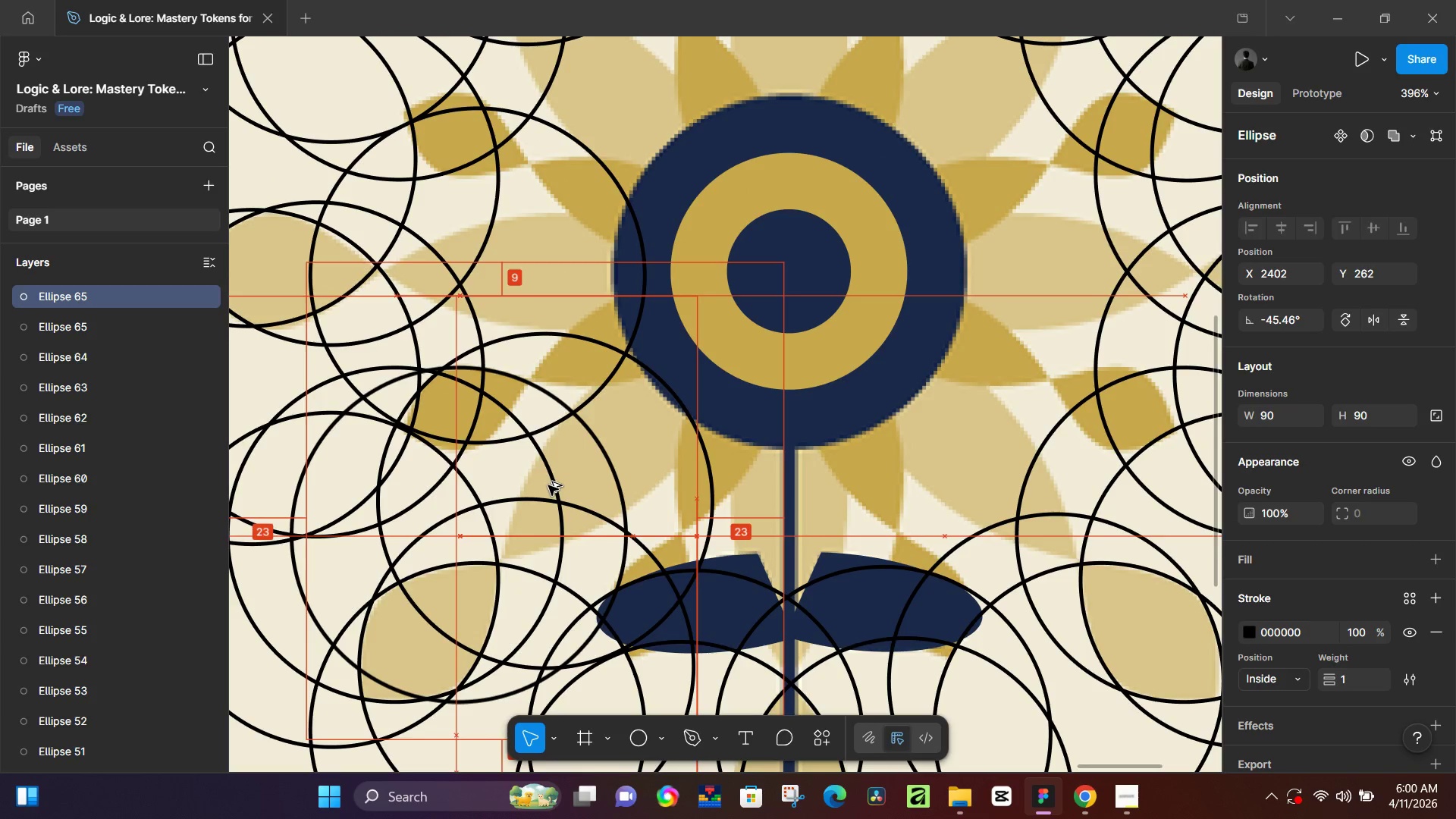 
key(Alt+AltLeft)
 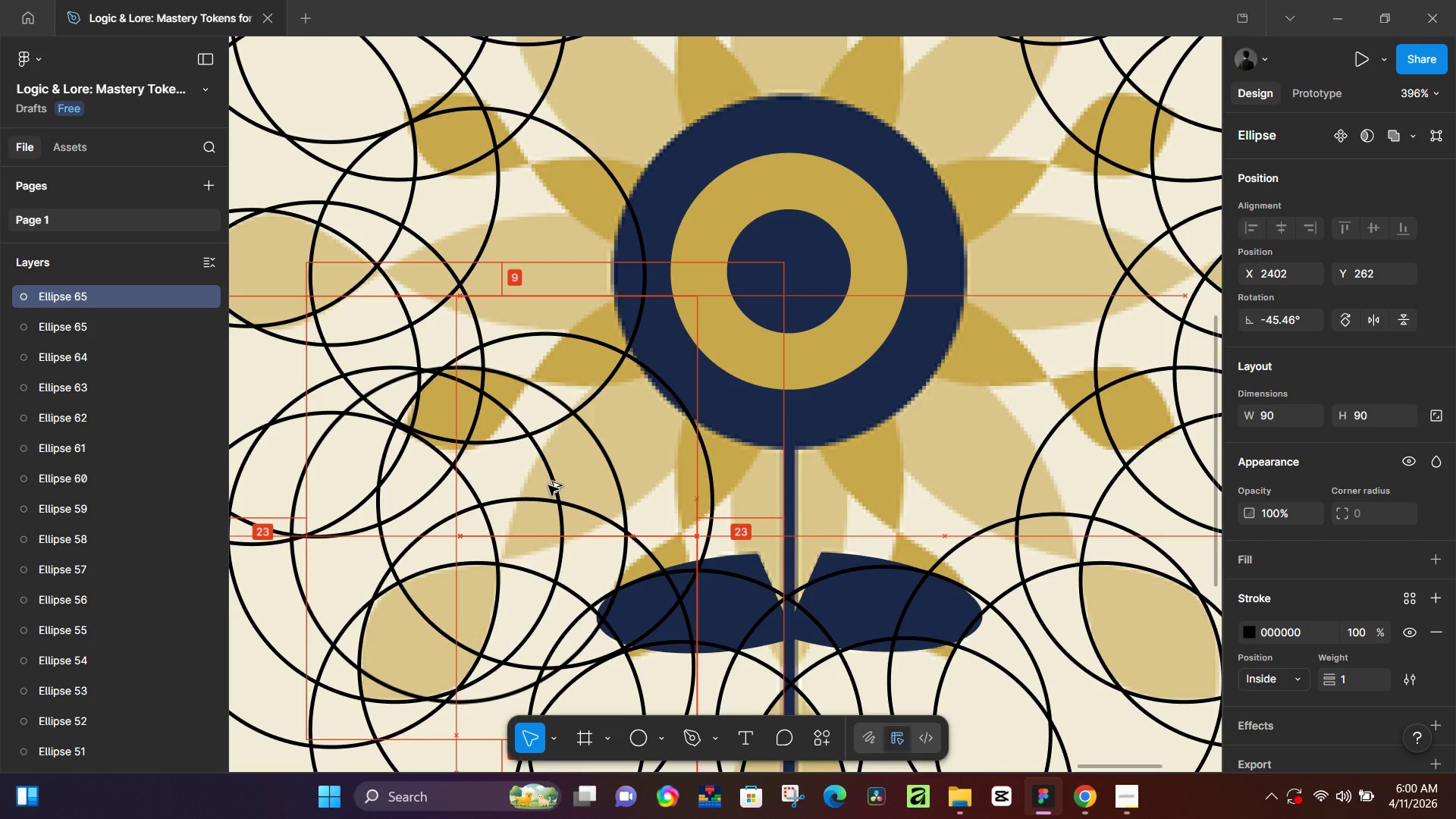 
key(Alt+AltLeft)
 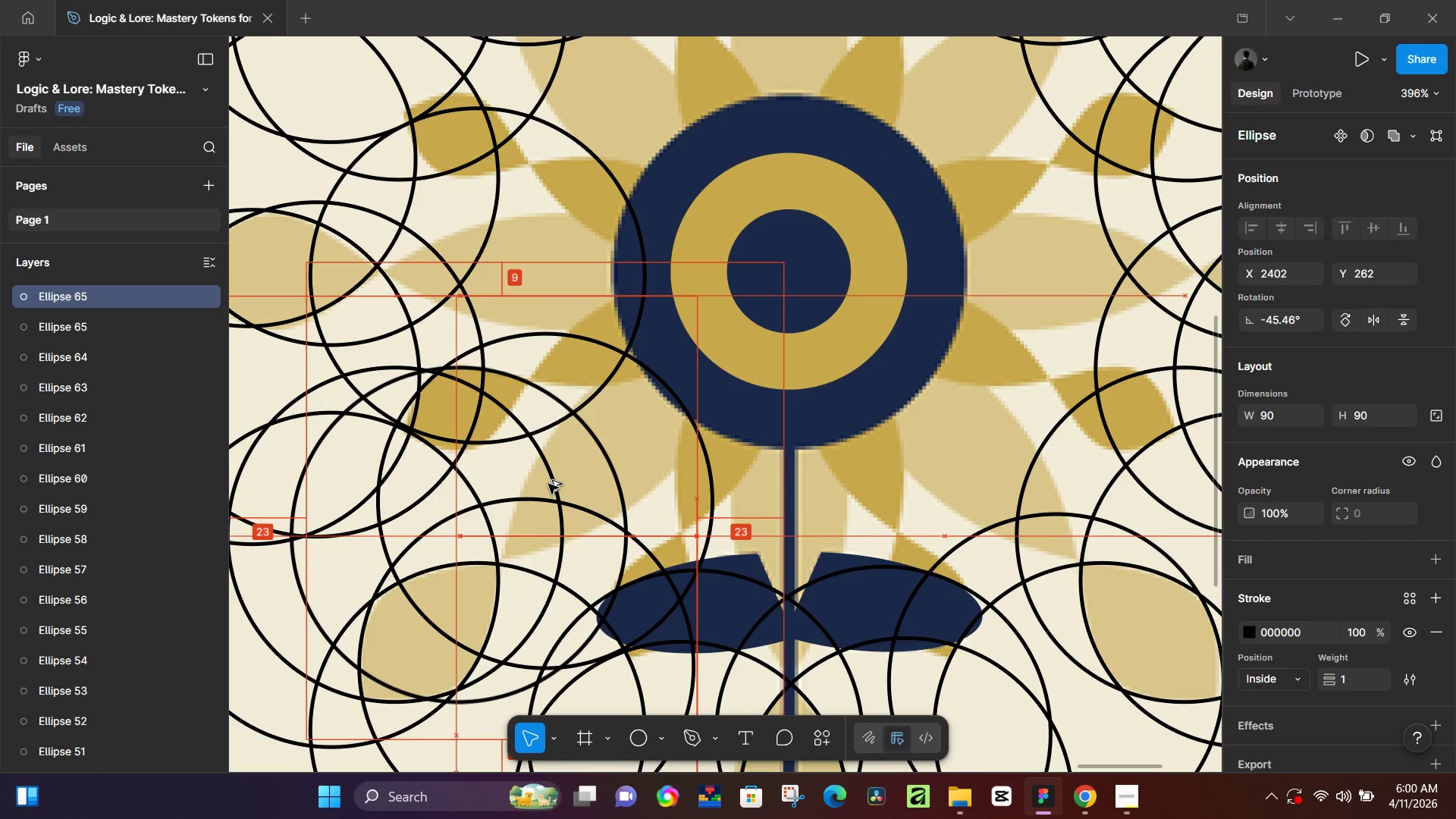 
key(Alt+AltLeft)
 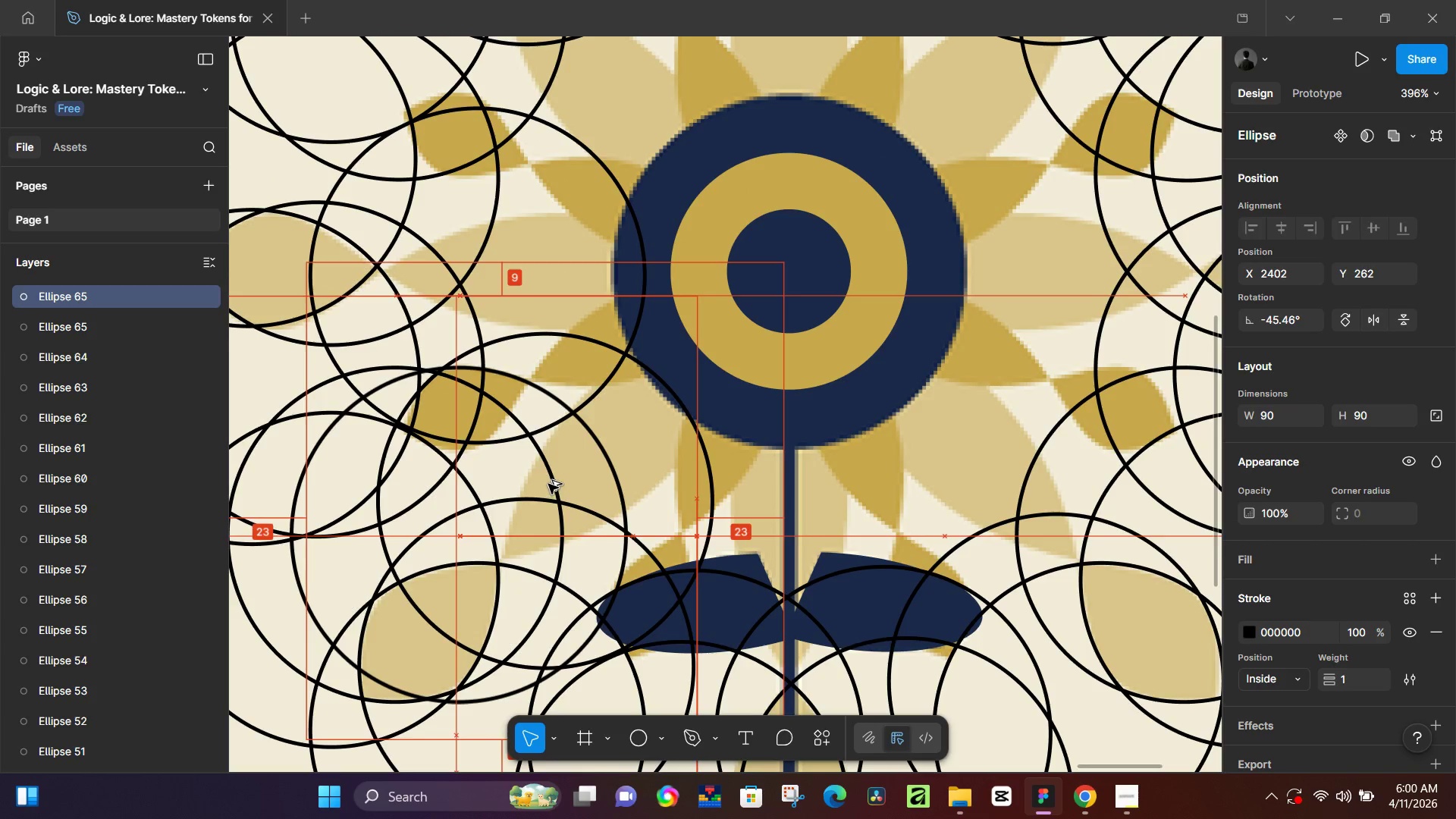 
key(Alt+AltLeft)
 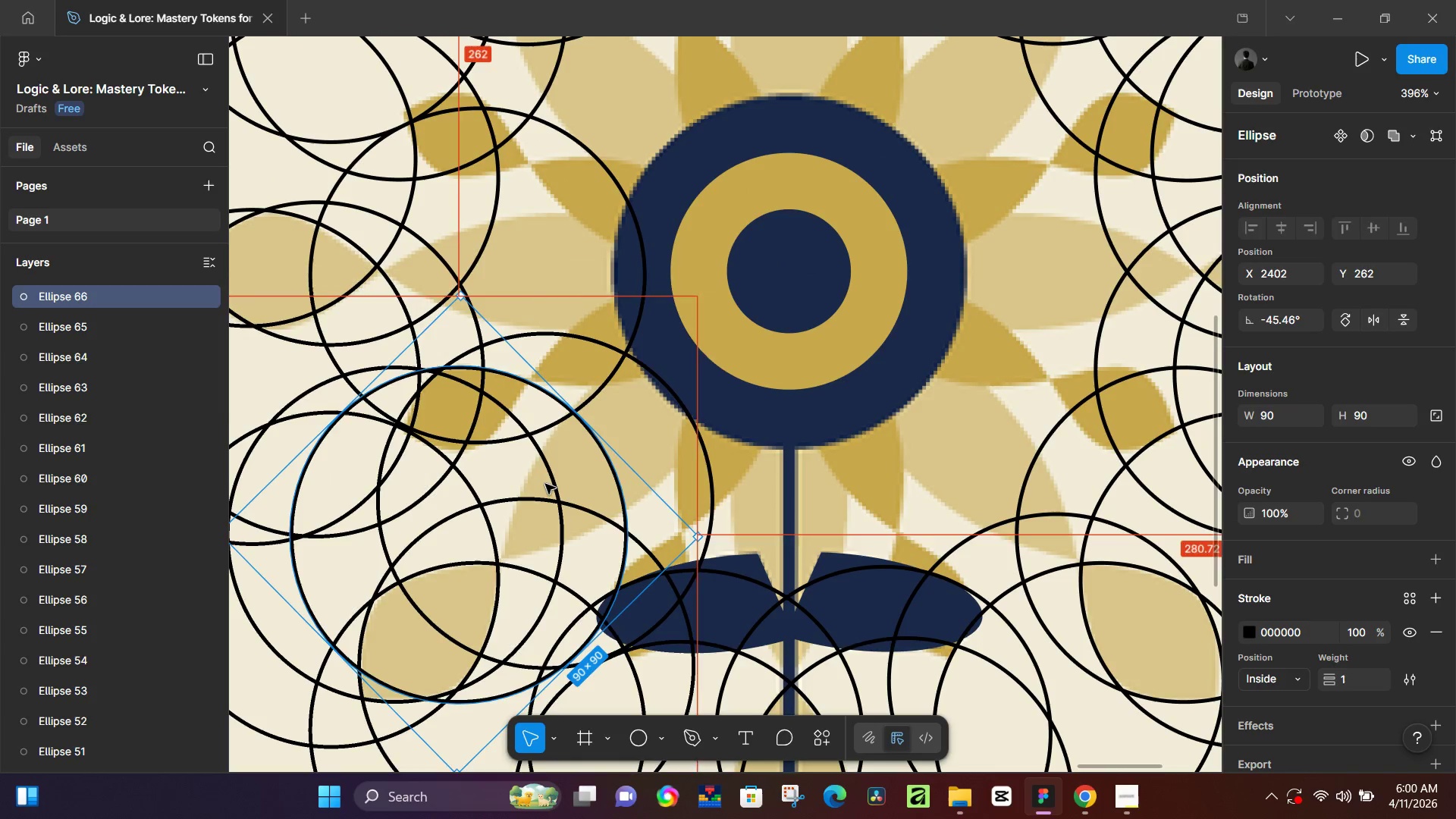 
key(Alt+AltLeft)
 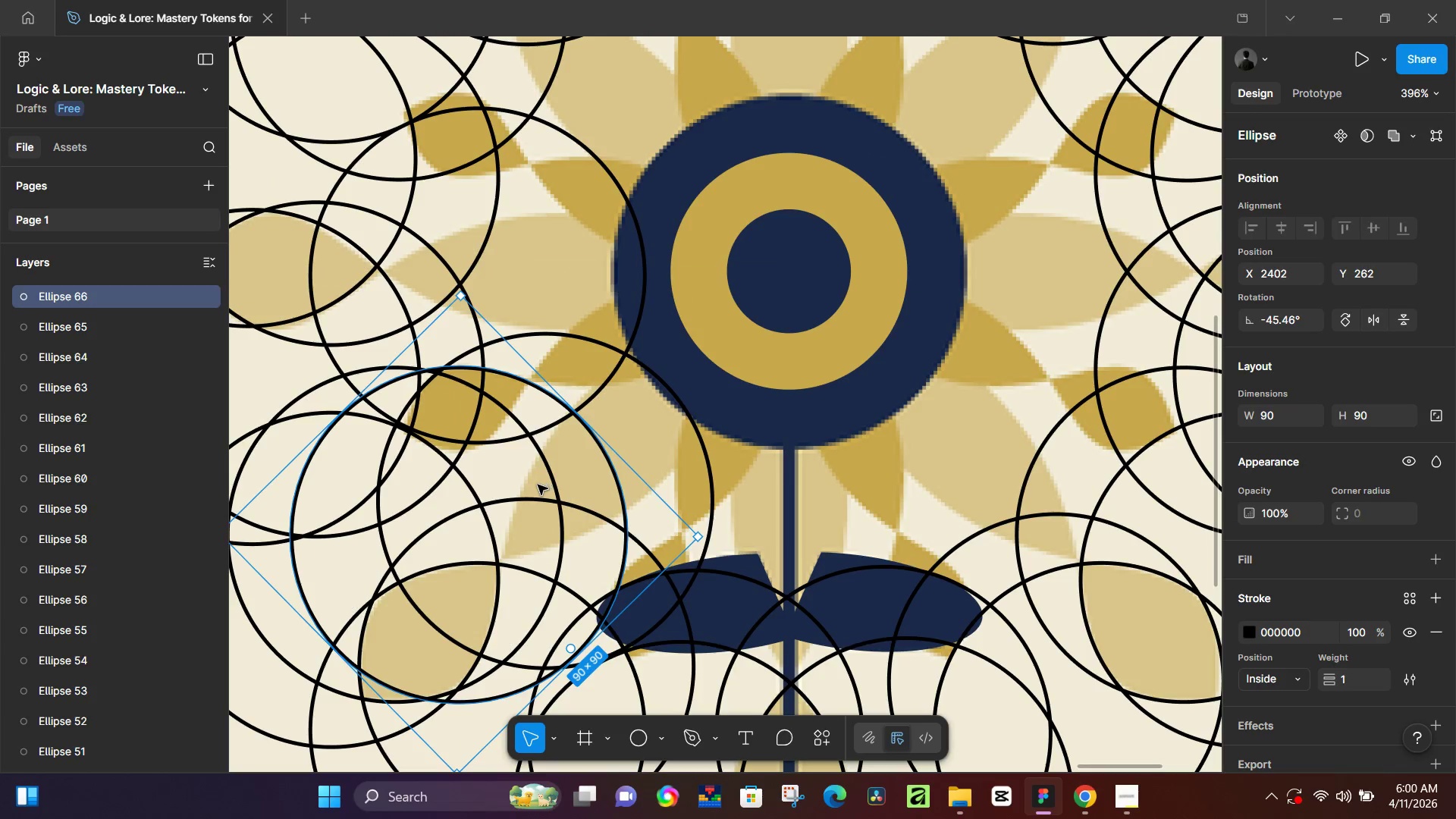 
hold_key(key=AltLeft, duration=1.51)
left_click_drag(start_coordinate=[541, 517], to_coordinate=[458, 296])
 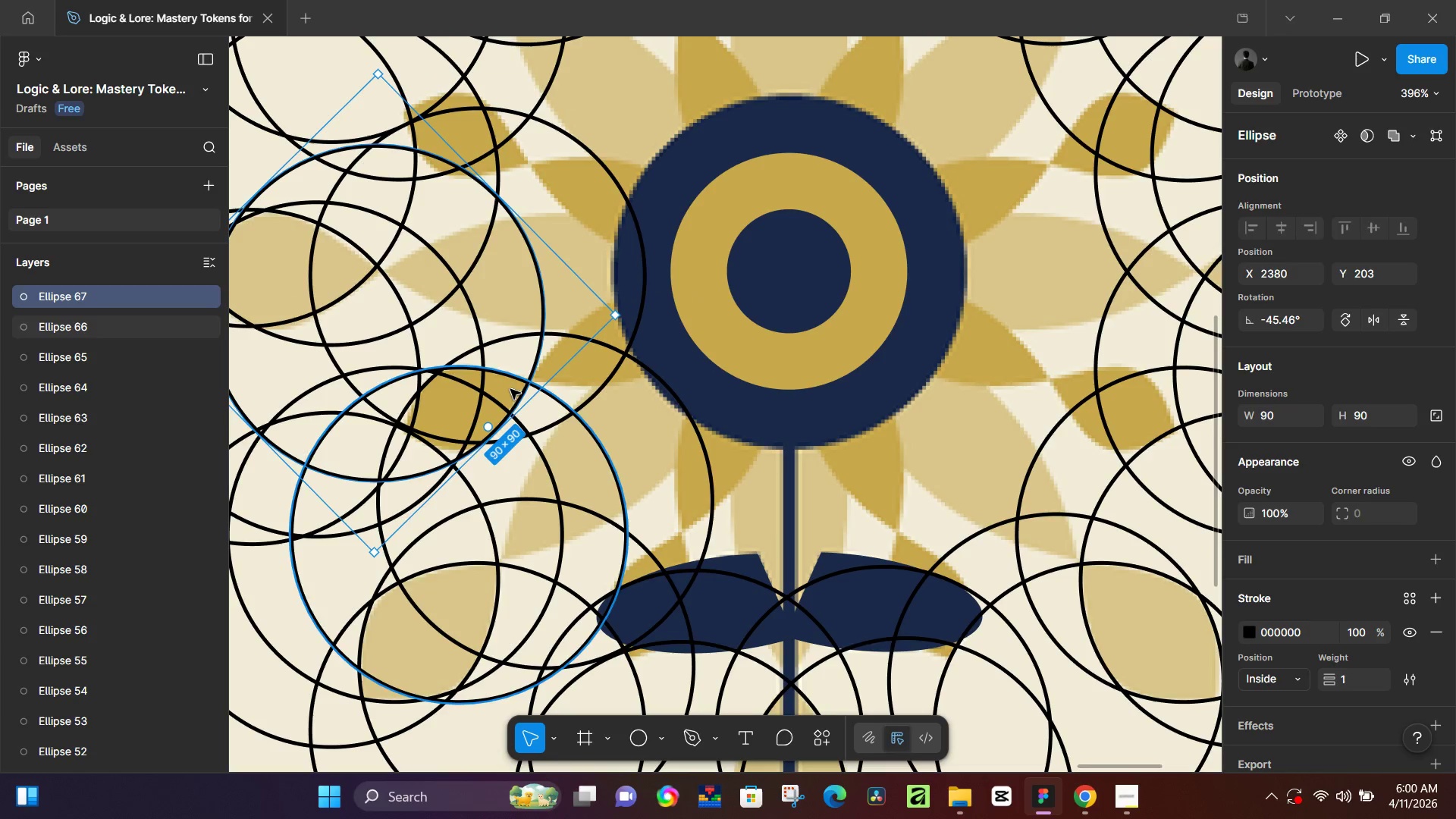 
hold_key(key=AltLeft, duration=1.52)
 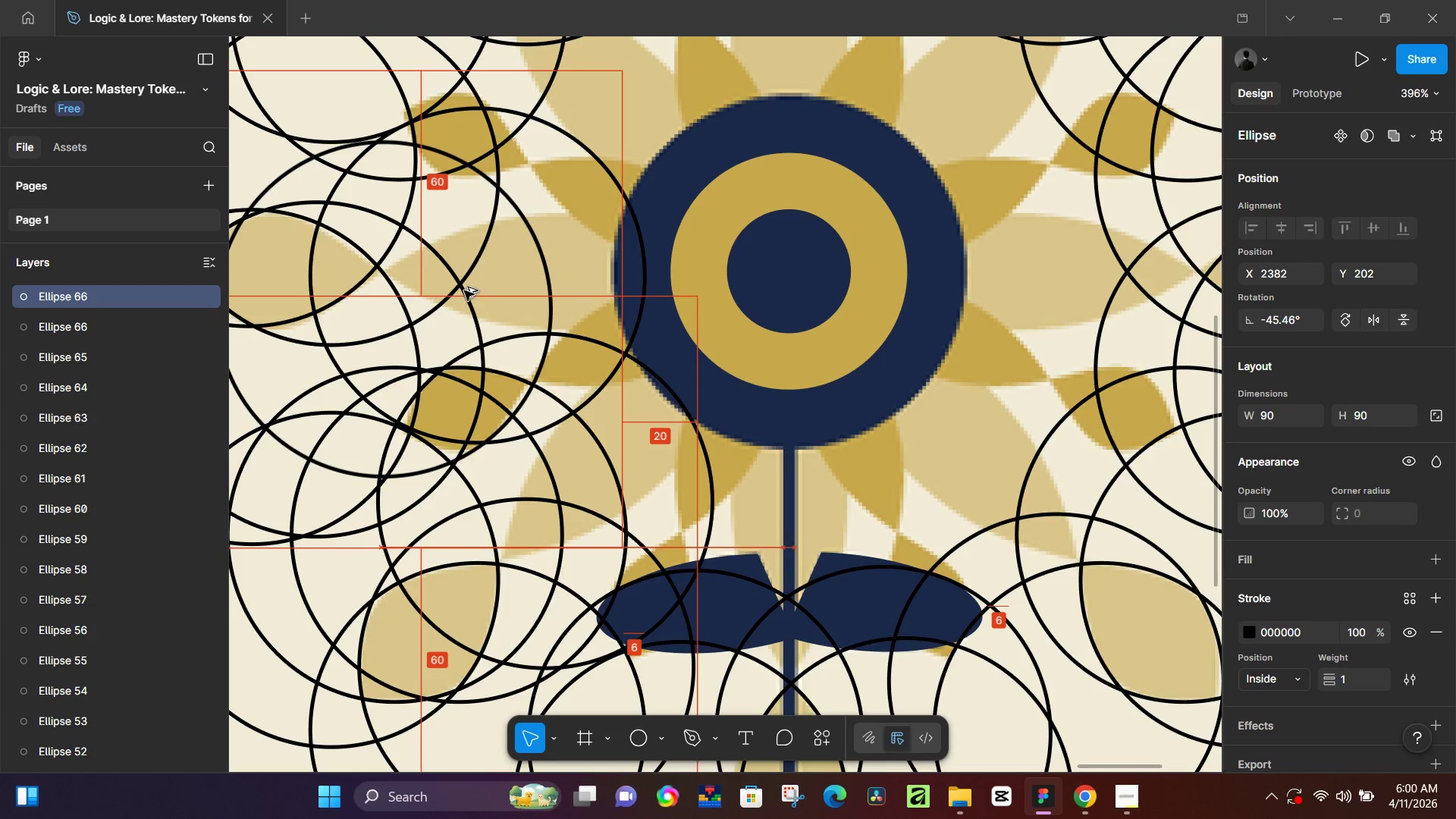 
hold_key(key=AltLeft, duration=1.5)
 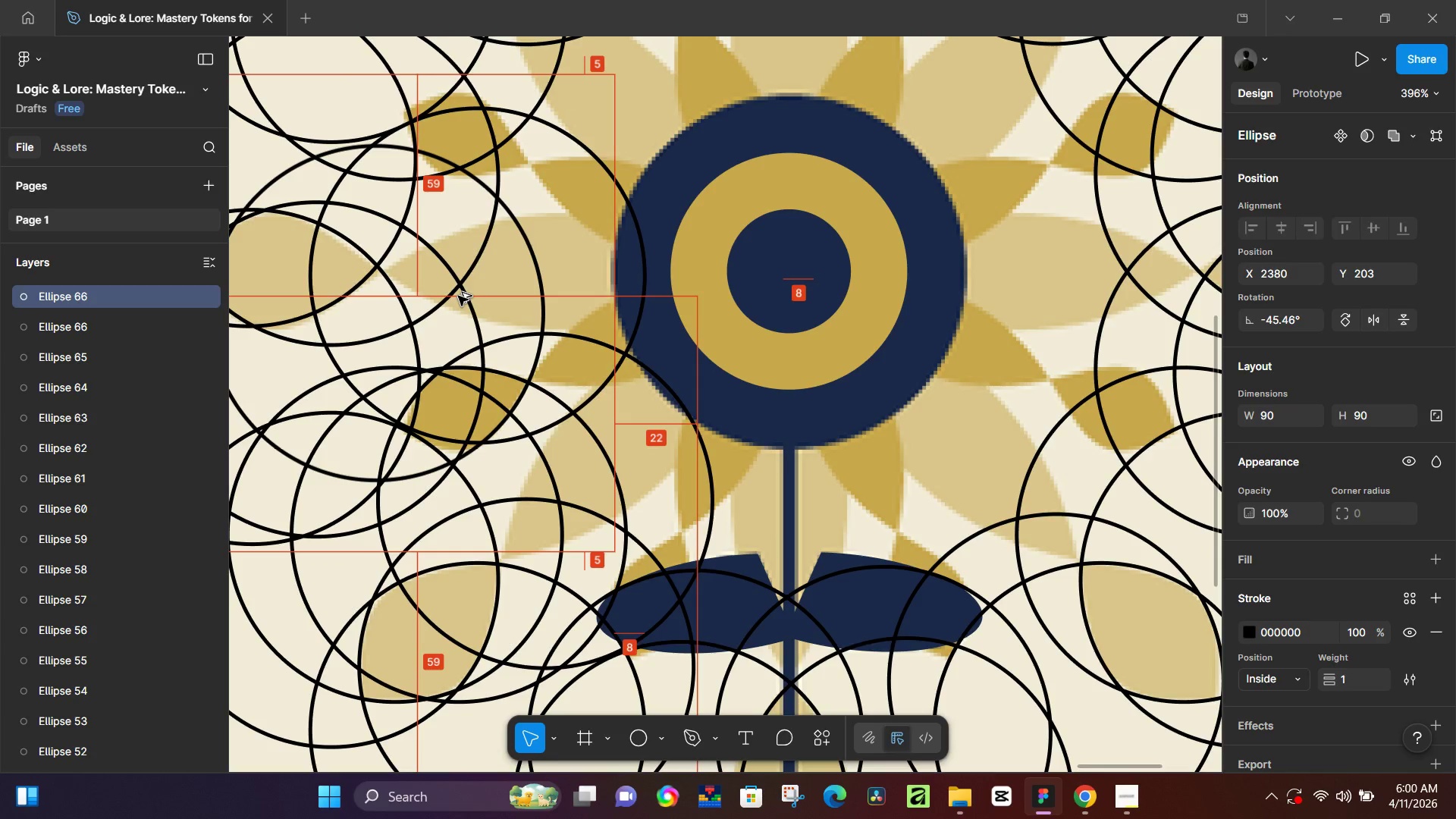 
hold_key(key=AltLeft, duration=1.5)
 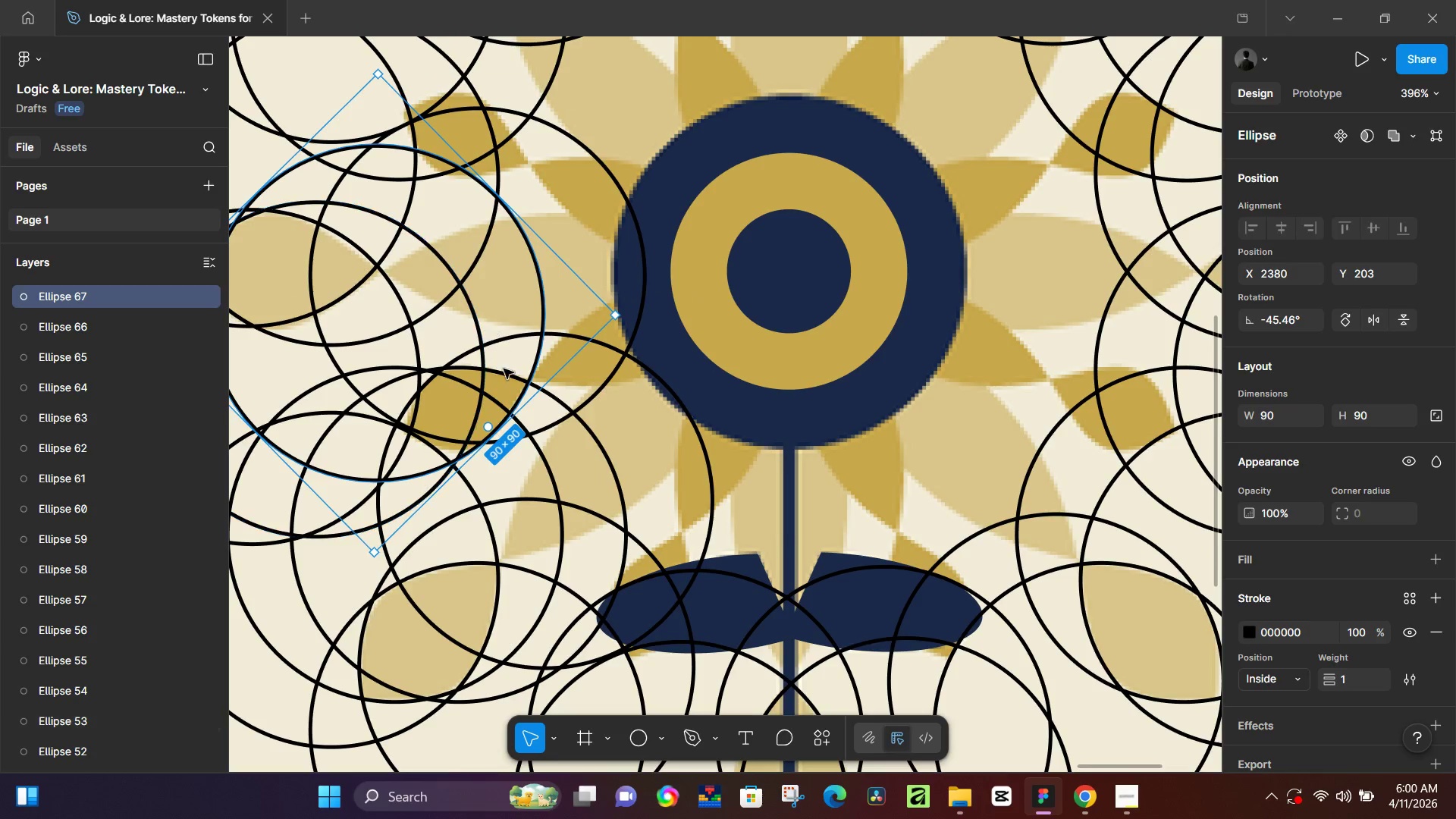 
key(Alt+AltLeft)
 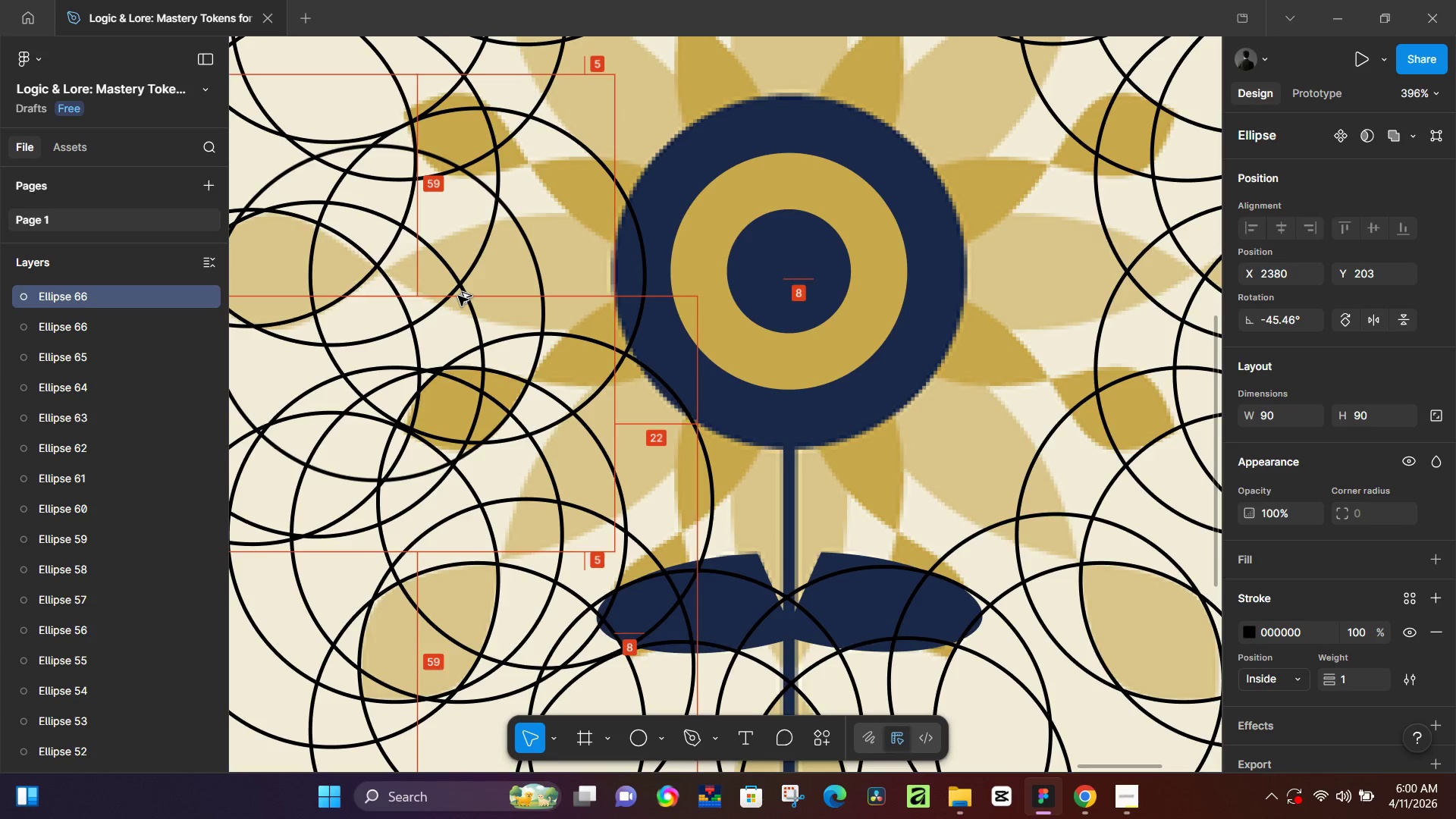 
key(Alt+AltLeft)
 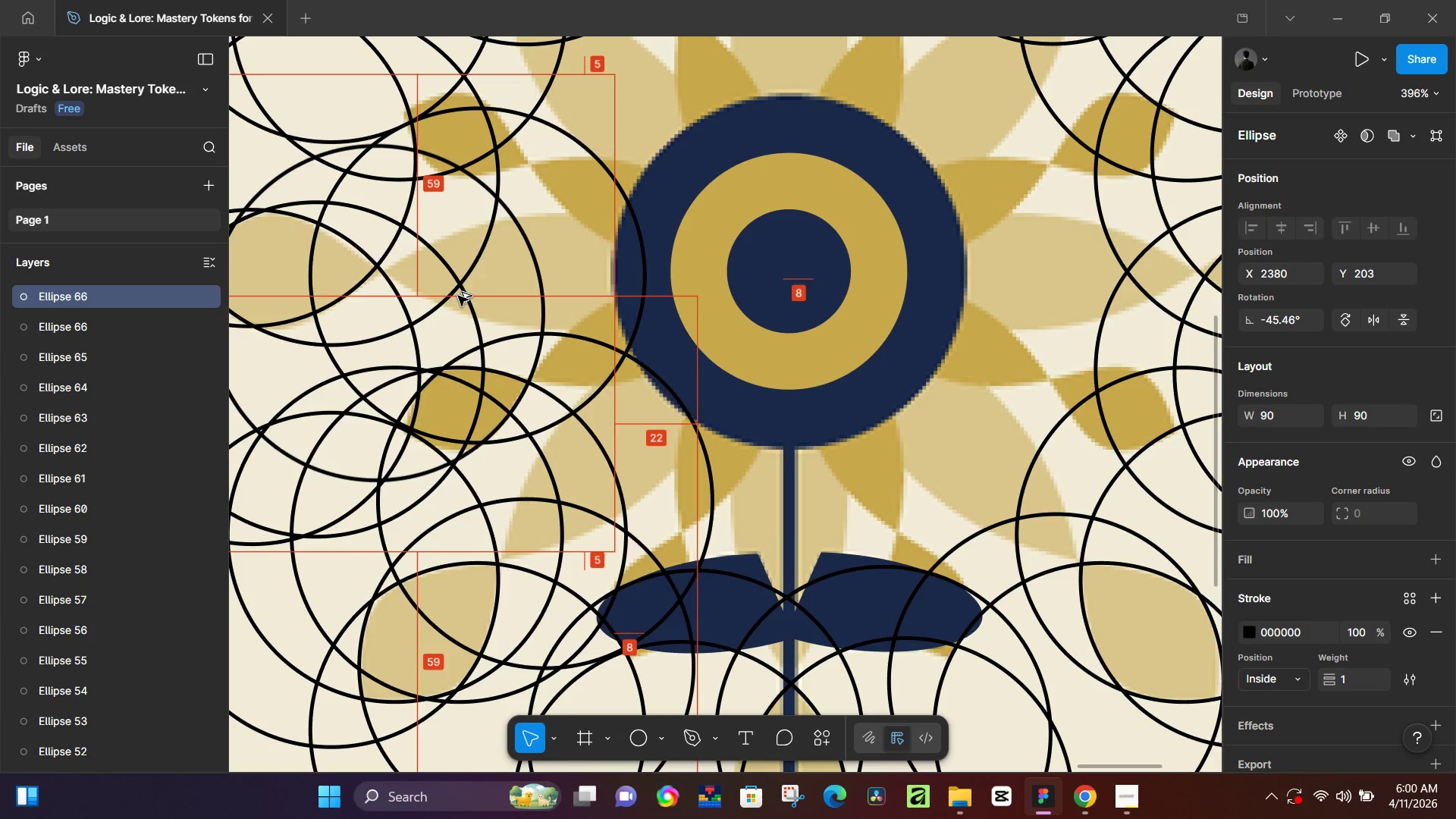 
key(Alt+AltLeft)
 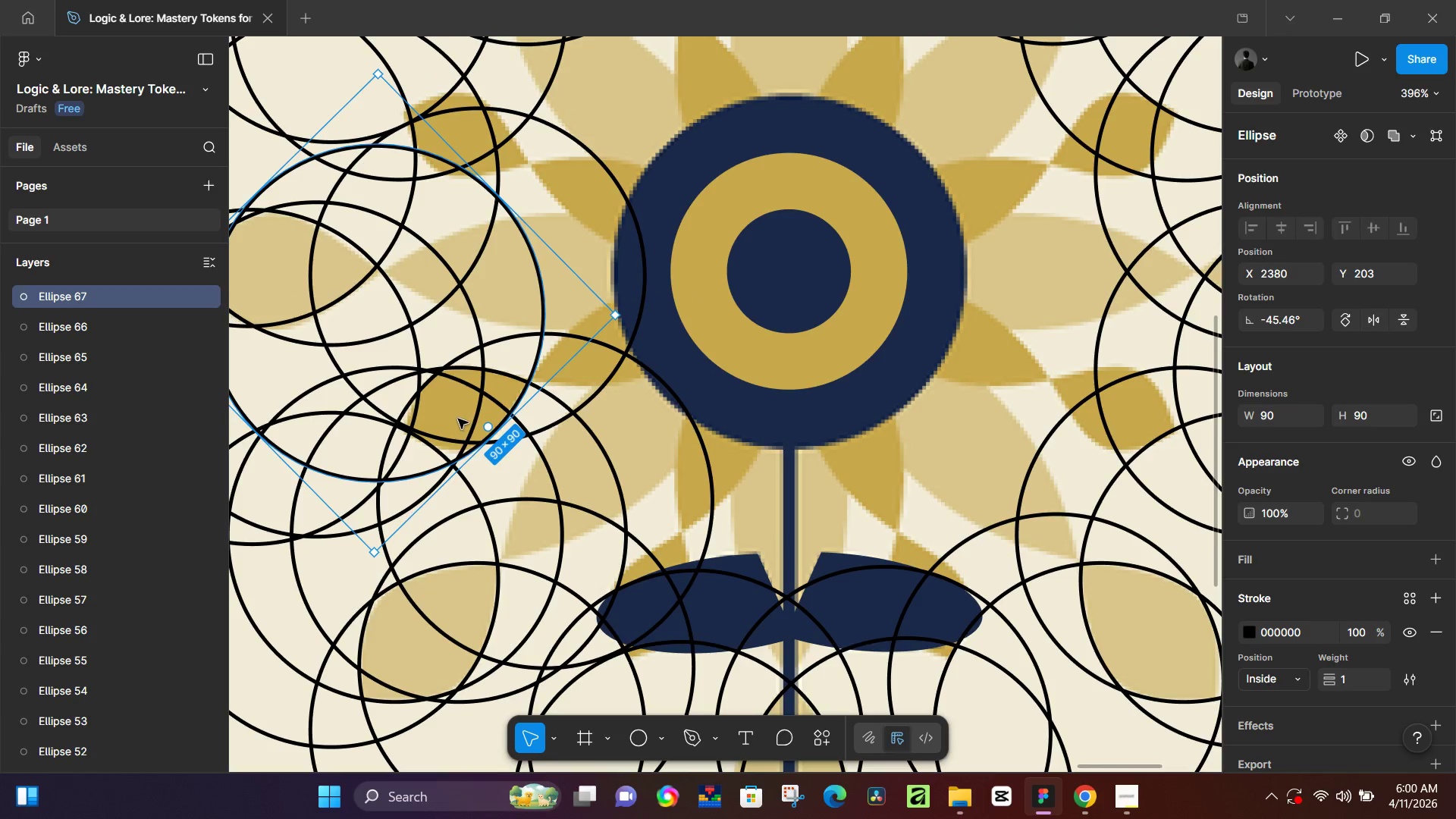 
scroll: coordinate [482, 395], scroll_direction: up, amount: 5.0
 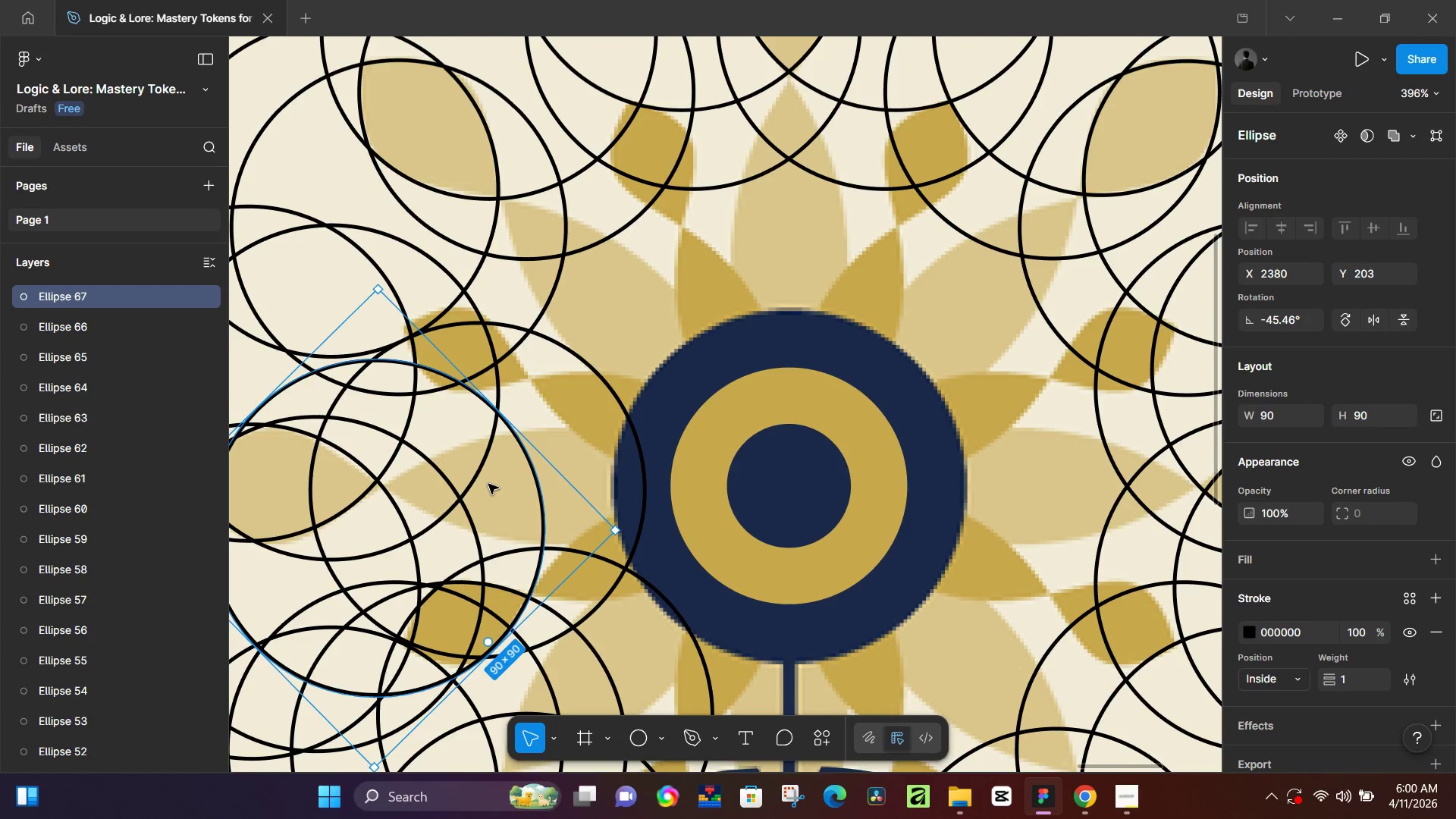 
hold_key(key=AltLeft, duration=1.5)
left_click_drag(start_coordinate=[485, 513], to_coordinate=[677, 280])
 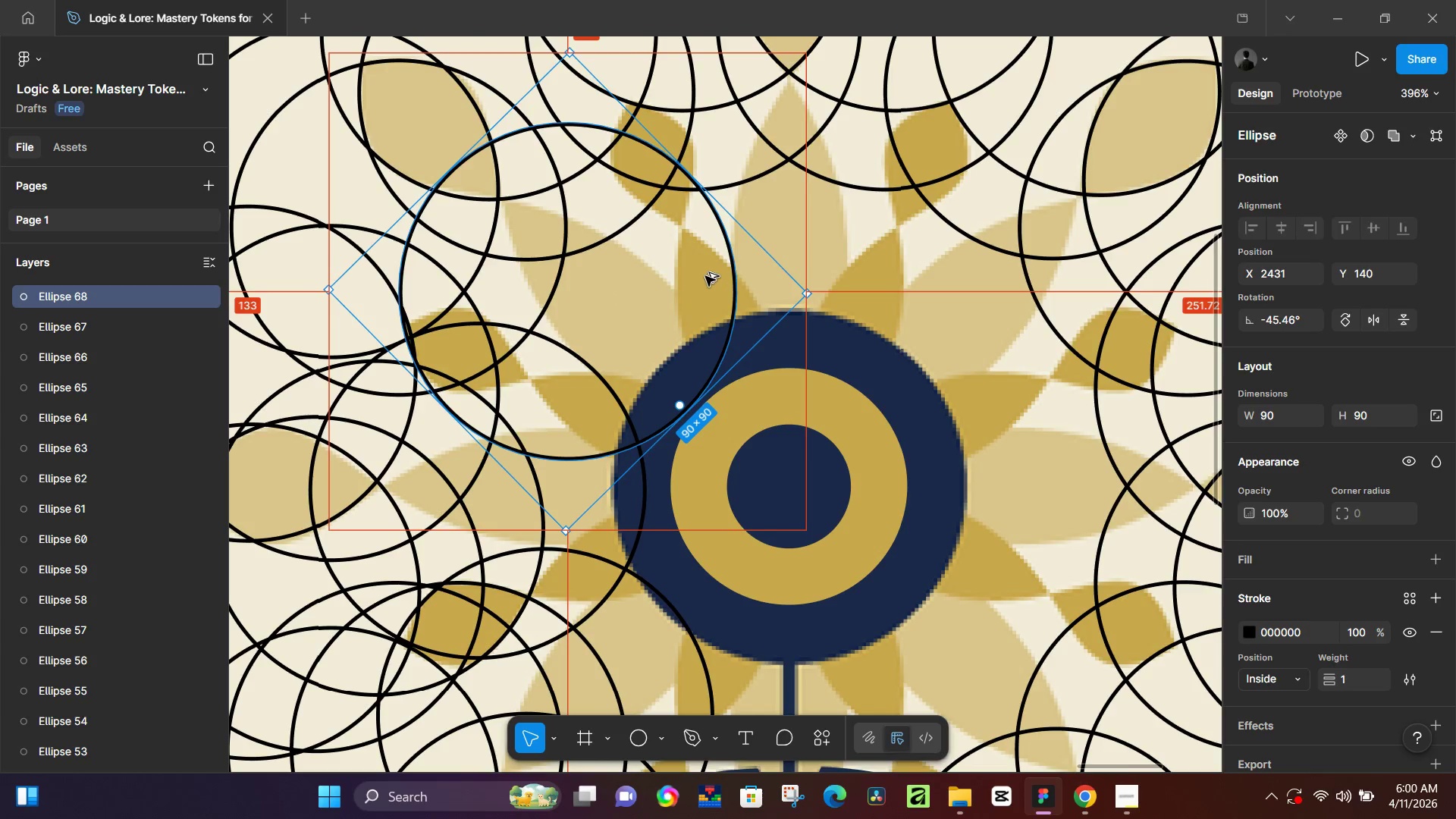 
hold_key(key=AltLeft, duration=1.09)
 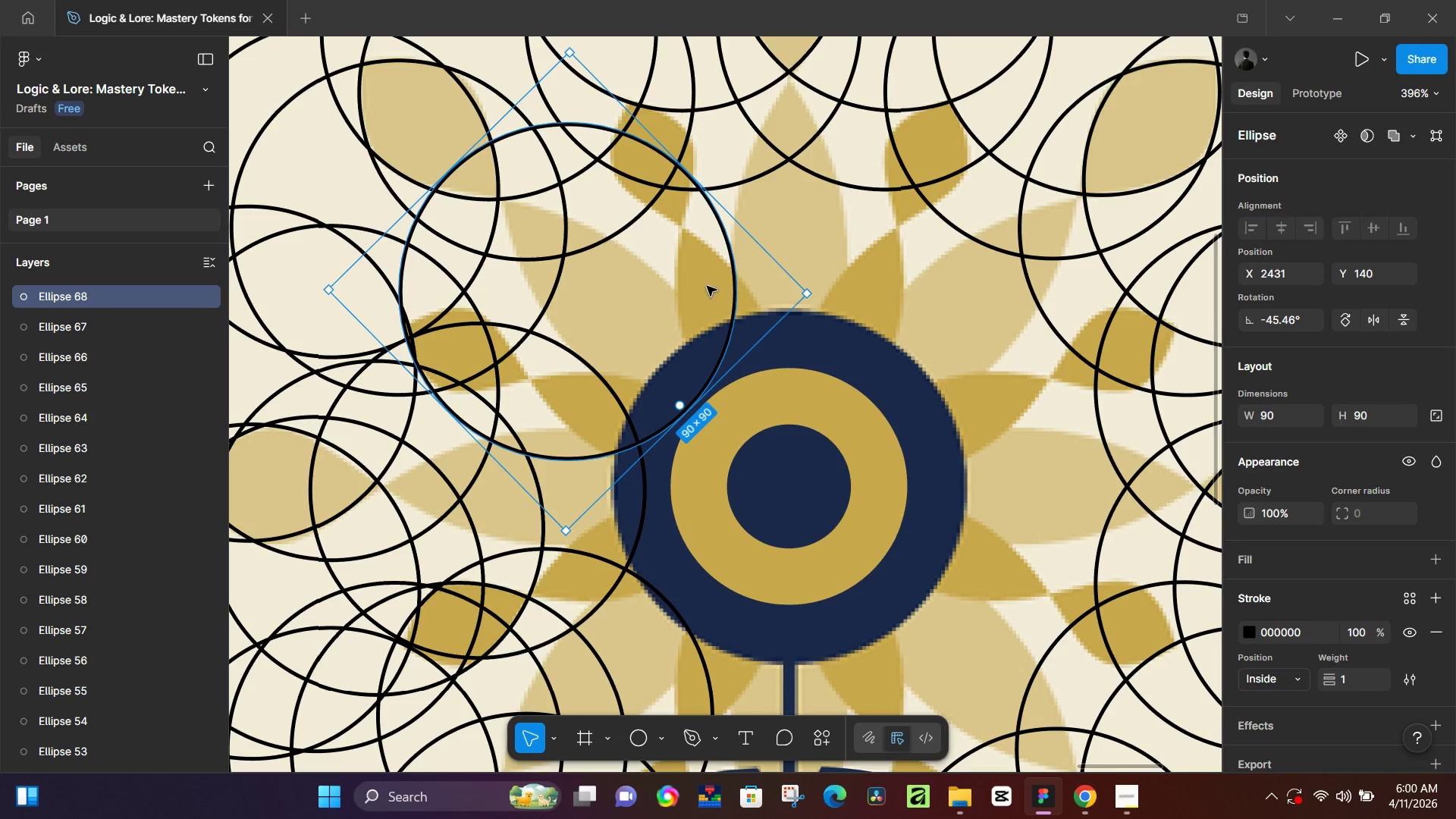 
hold_key(key=AltLeft, duration=1.5)
left_click_drag(start_coordinate=[698, 273], to_coordinate=[617, 458])
 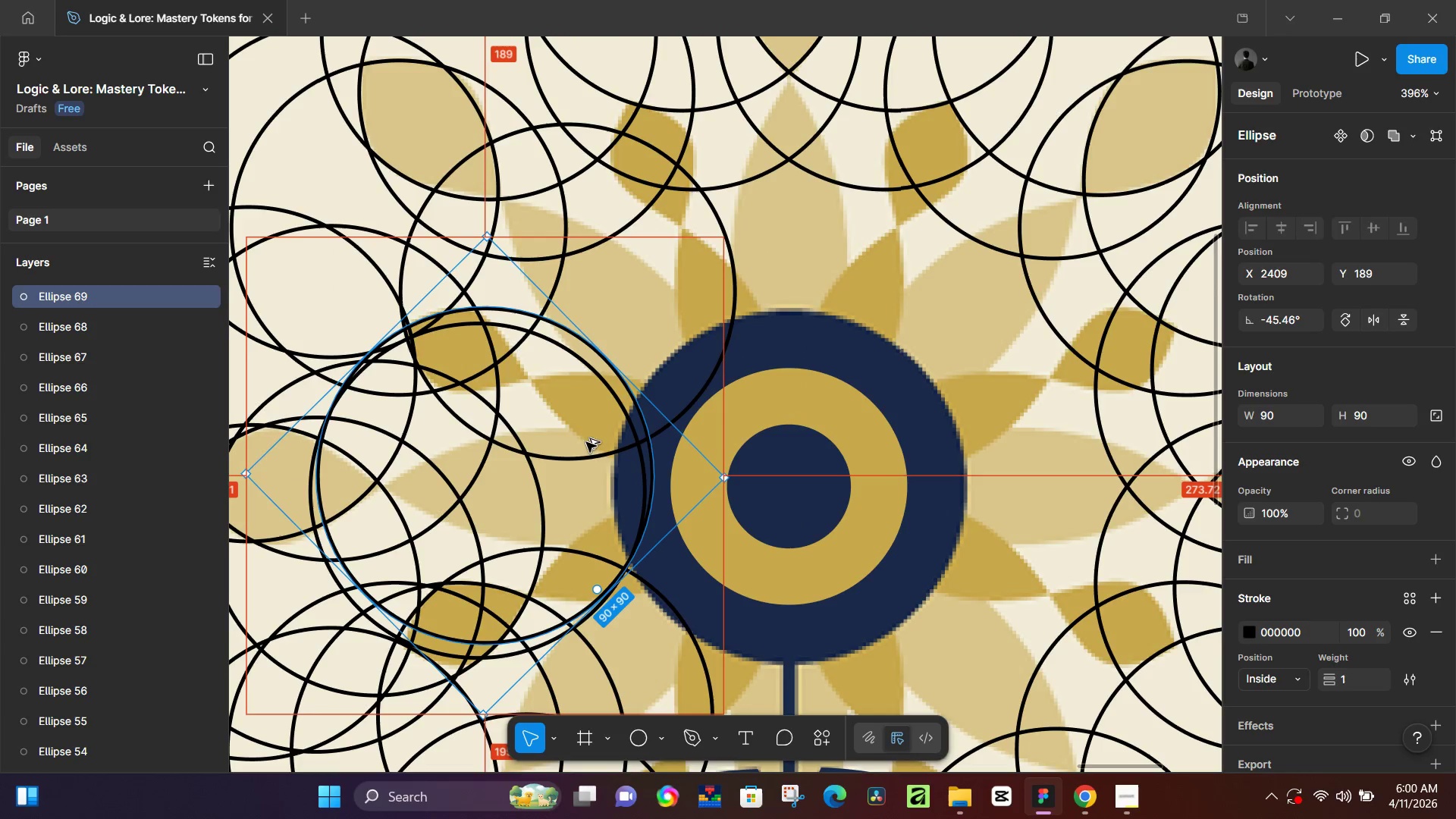 
hold_key(key=AltLeft, duration=0.52)
 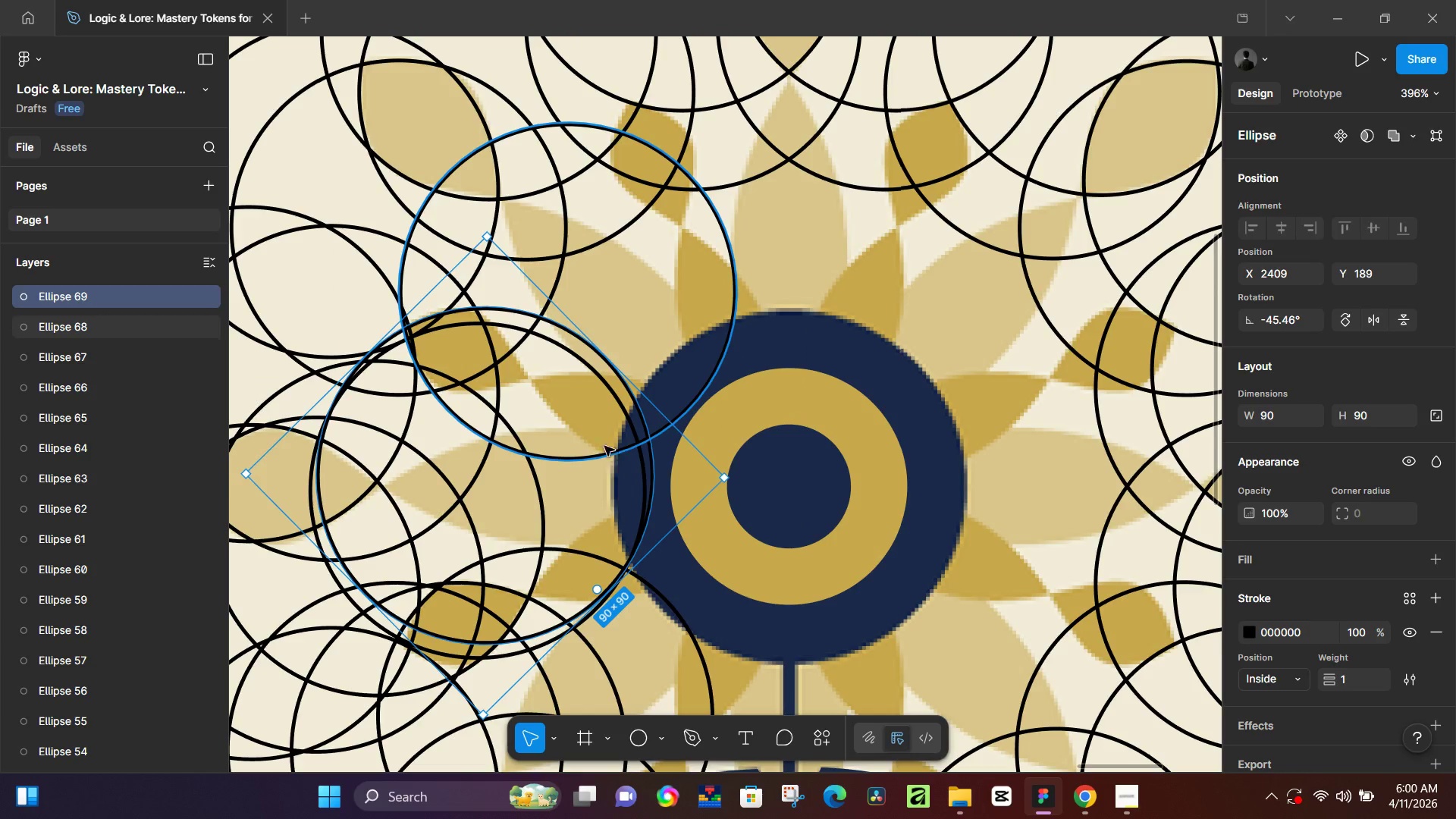 
hold_key(key=AltLeft, duration=1.51)
left_click_drag(start_coordinate=[582, 450], to_coordinate=[474, 422])
 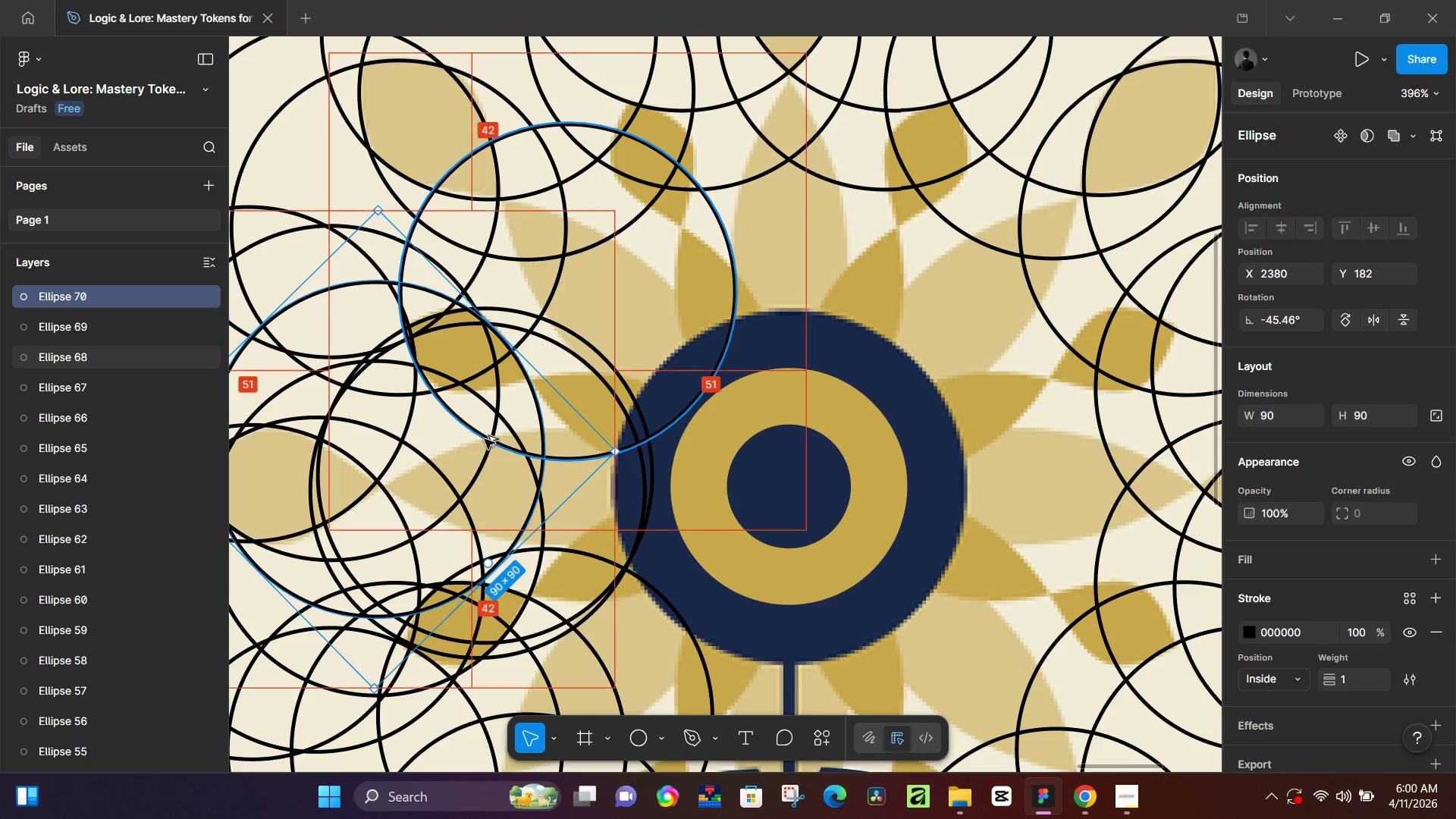 
hold_key(key=AltLeft, duration=0.56)
 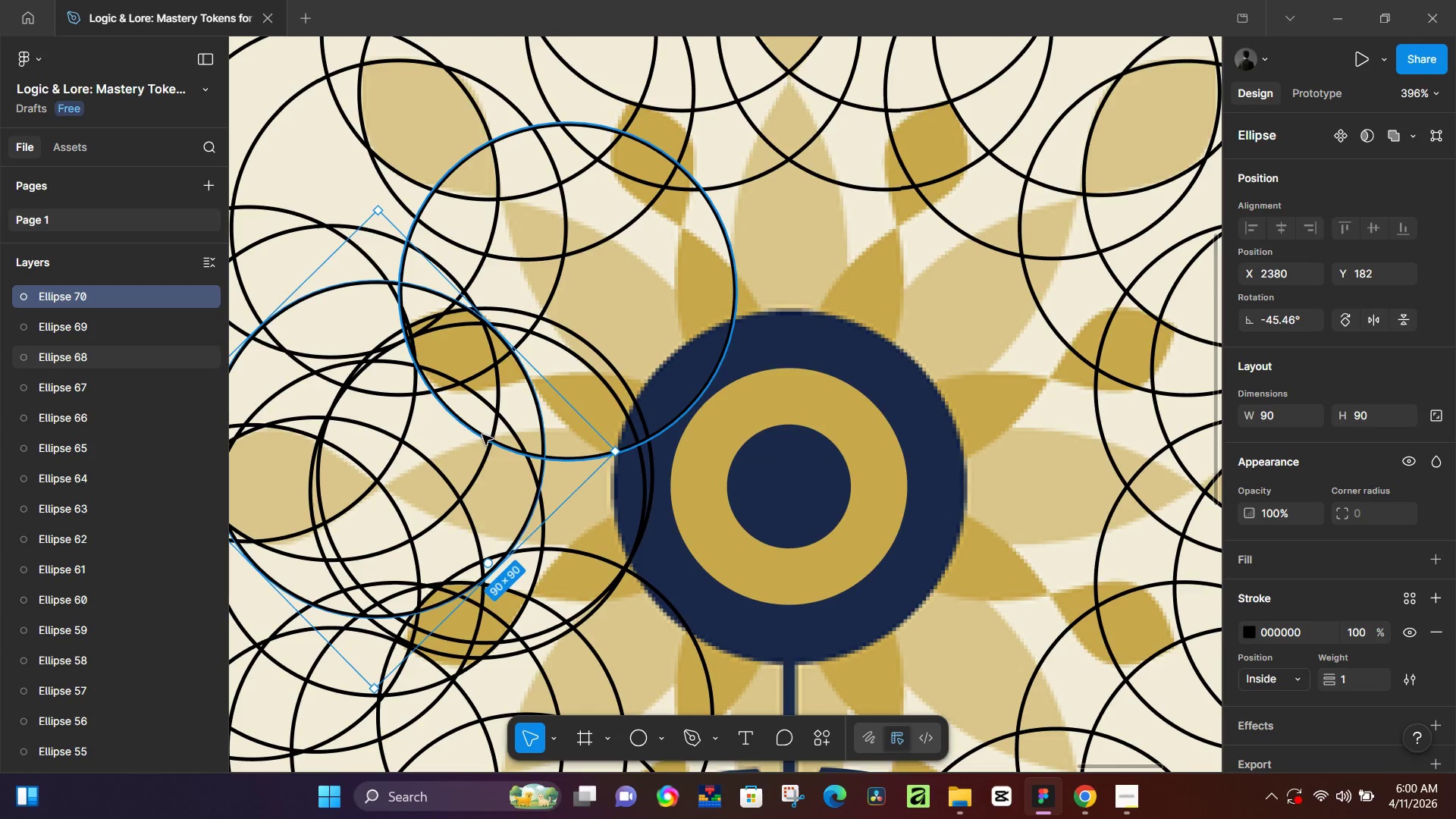 
hold_key(key=AltLeft, duration=1.52)
left_click_drag(start_coordinate=[472, 461], to_coordinate=[566, 231])
 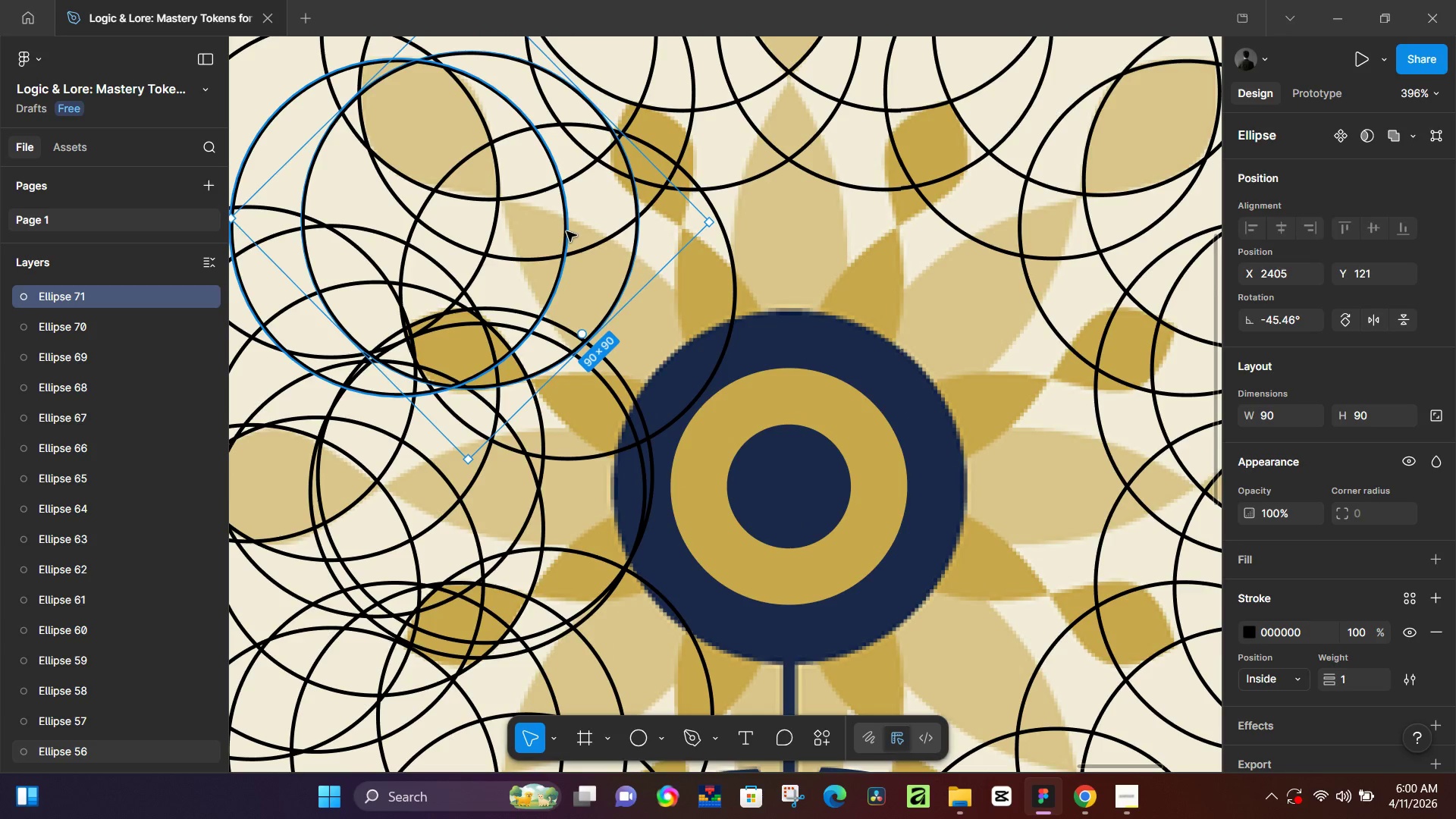 
hold_key(key=AltLeft, duration=1.39)
 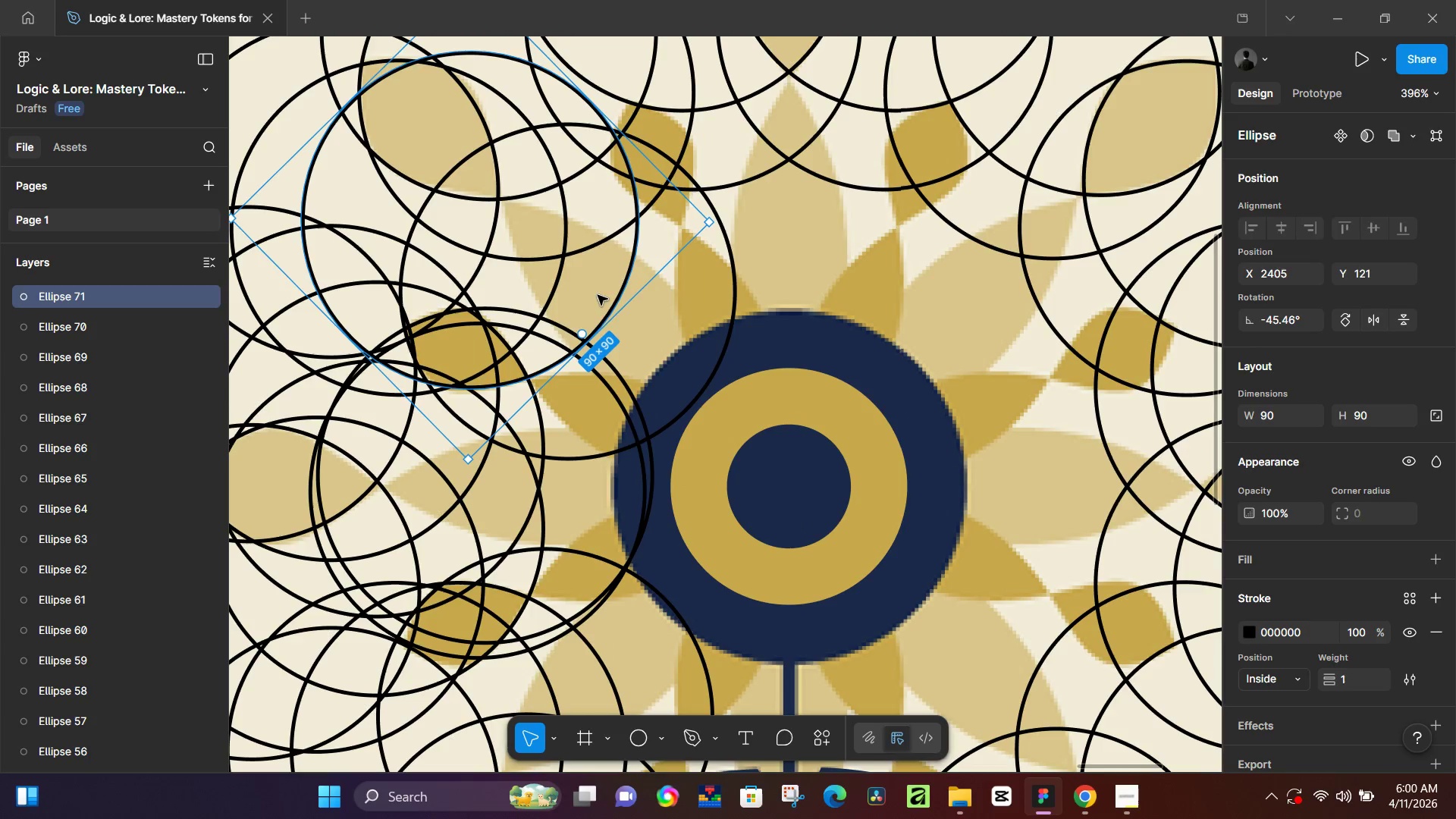 
scroll: coordinate [602, 334], scroll_direction: up, amount: 5.0
 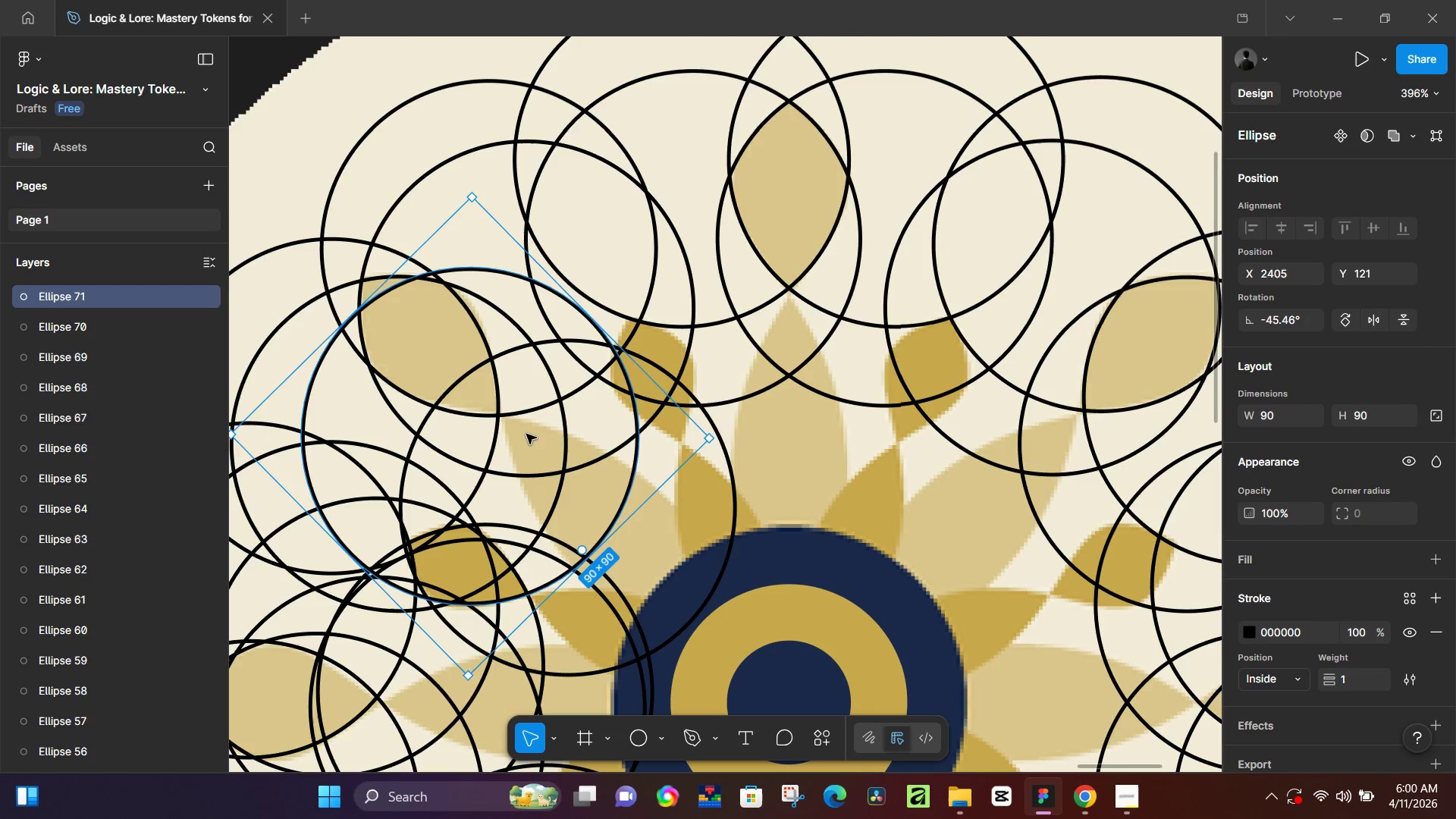 
hold_key(key=AltLeft, duration=1.53)
left_click_drag(start_coordinate=[430, 491], to_coordinate=[730, 463])
 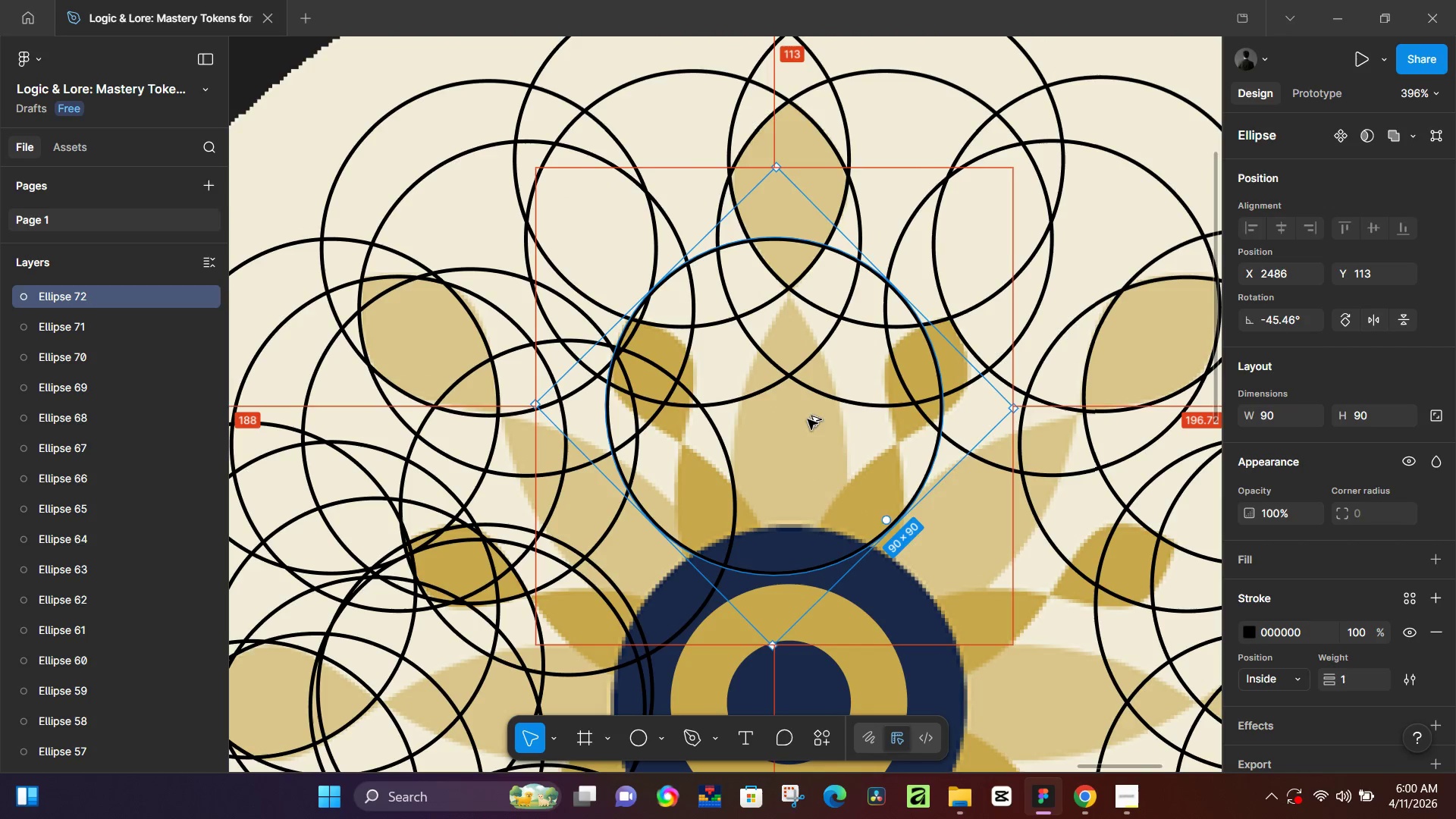 
hold_key(key=AltLeft, duration=0.98)
 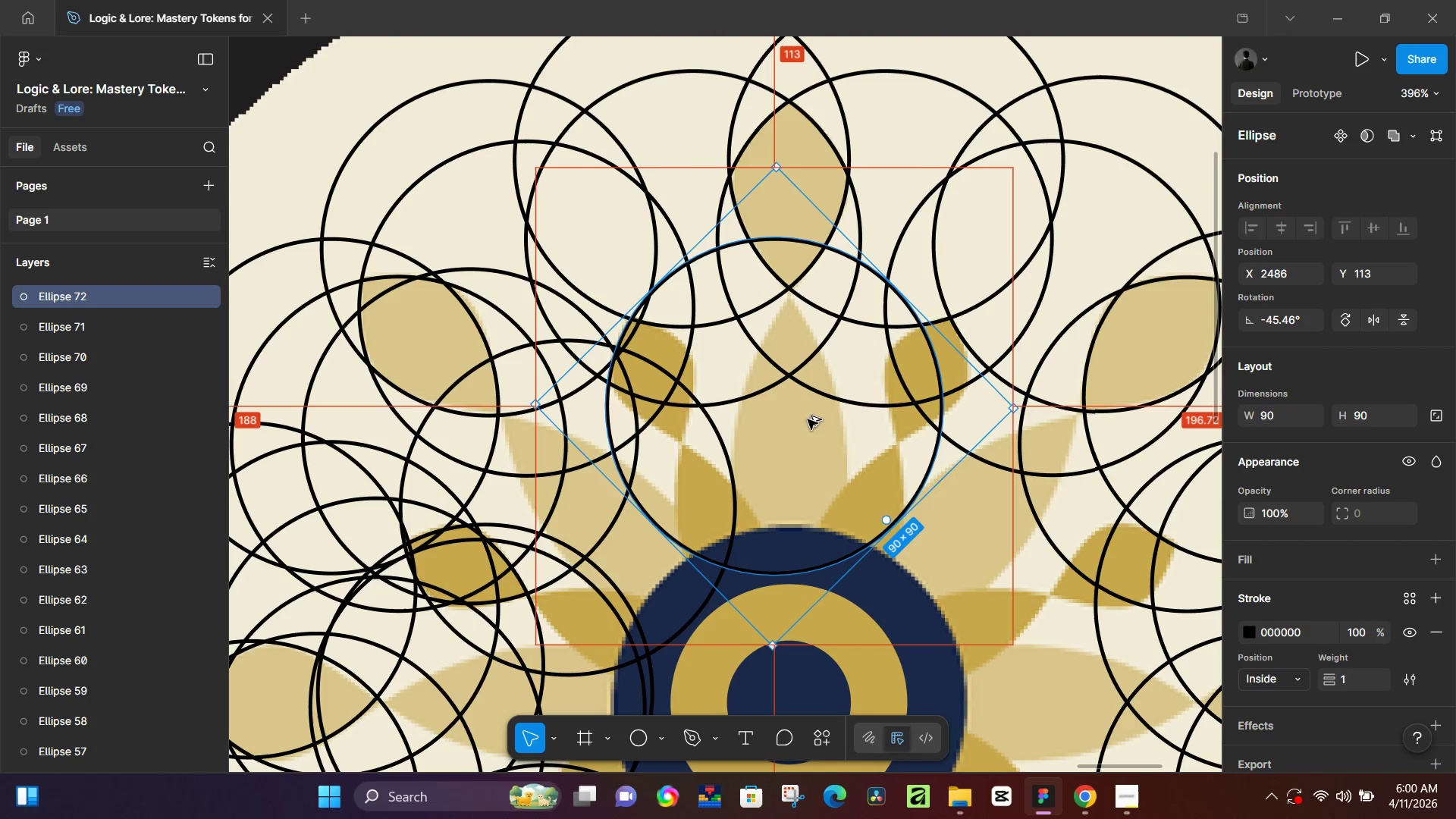 
hold_key(key=AltLeft, duration=1.5)
left_click_drag(start_coordinate=[808, 419], to_coordinate=[619, 486])
 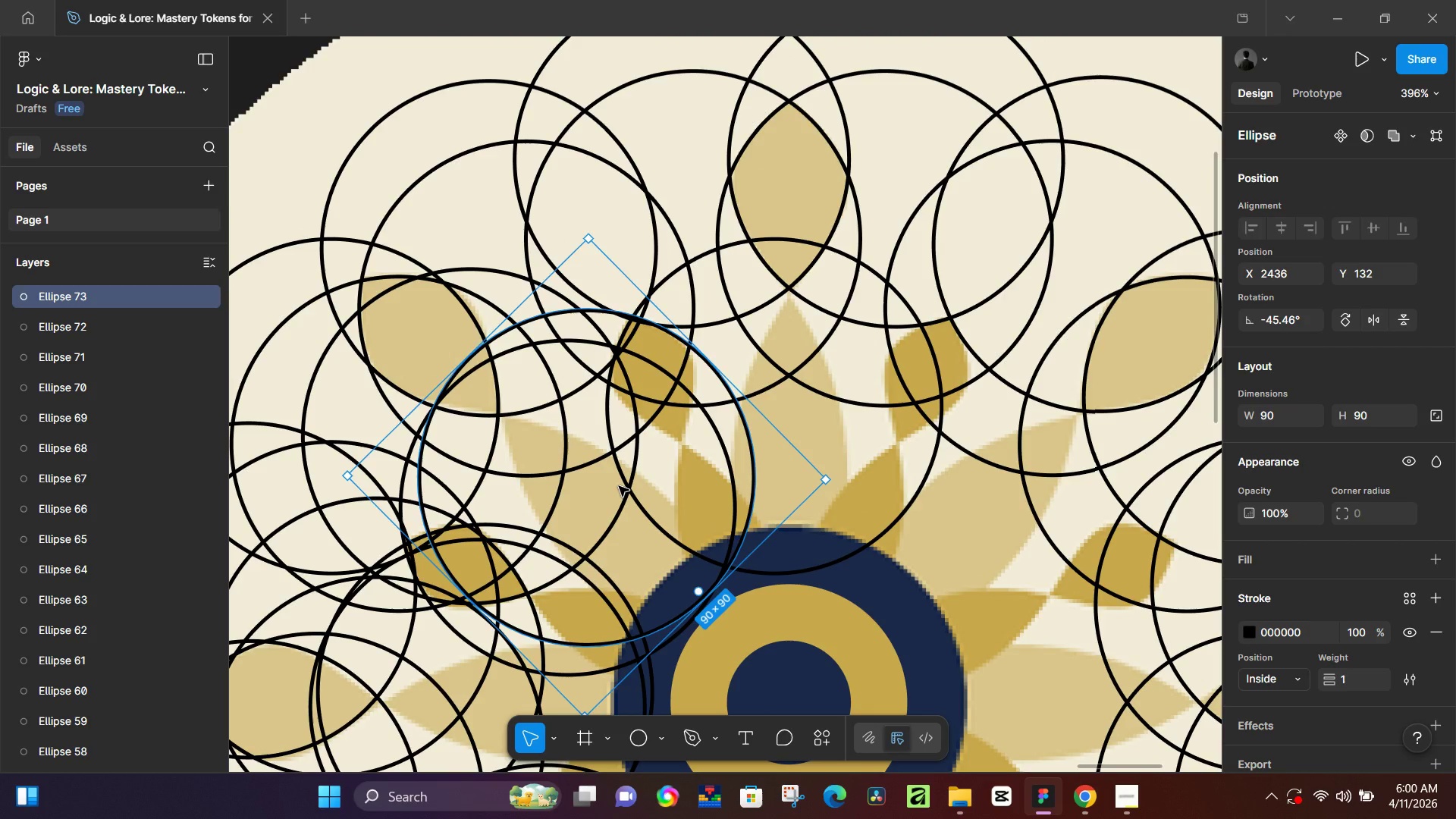 
hold_key(key=AltLeft, duration=0.52)
 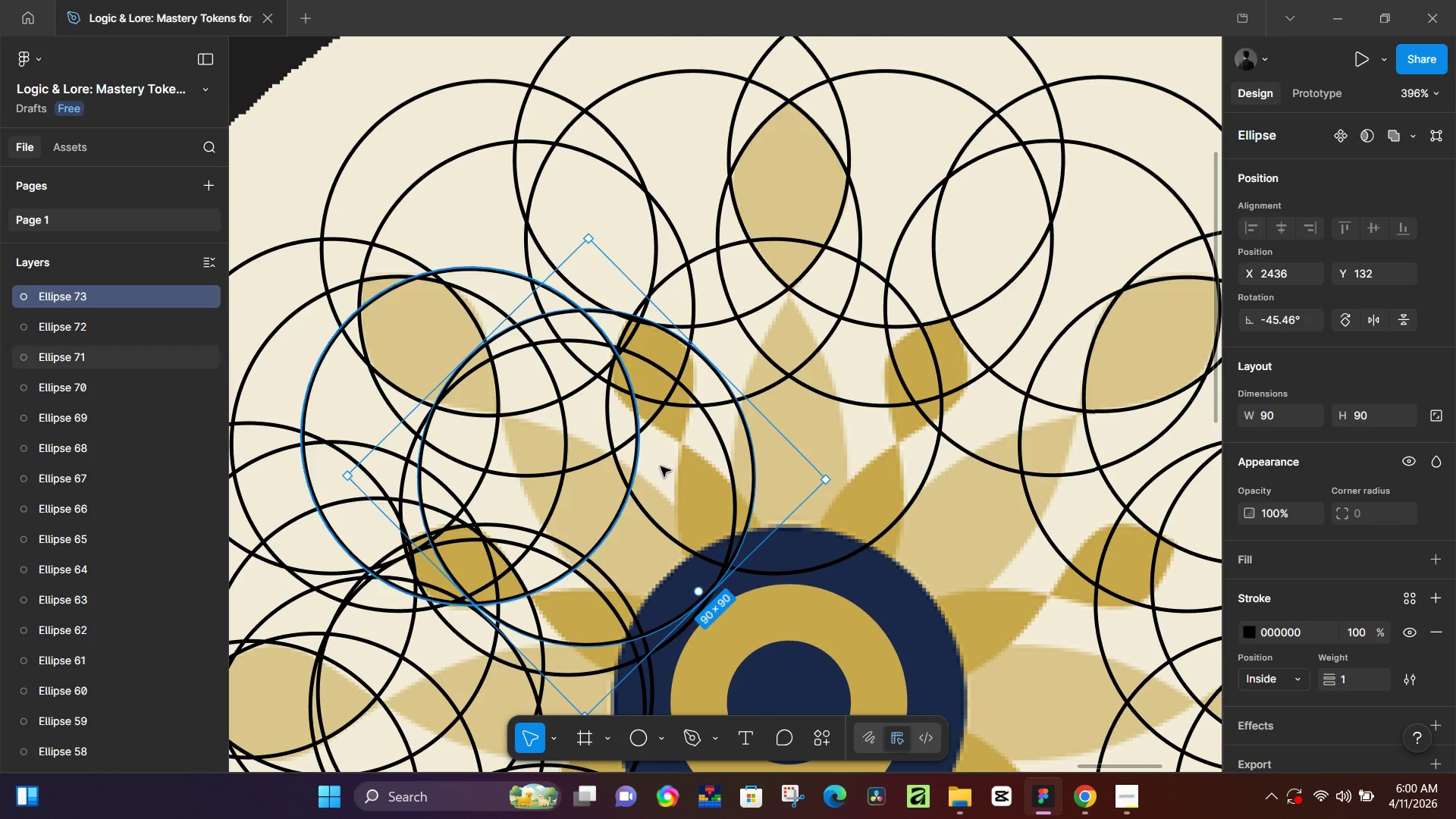 
hold_key(key=AltLeft, duration=1.52)
left_click_drag(start_coordinate=[573, 509], to_coordinate=[722, 313])
 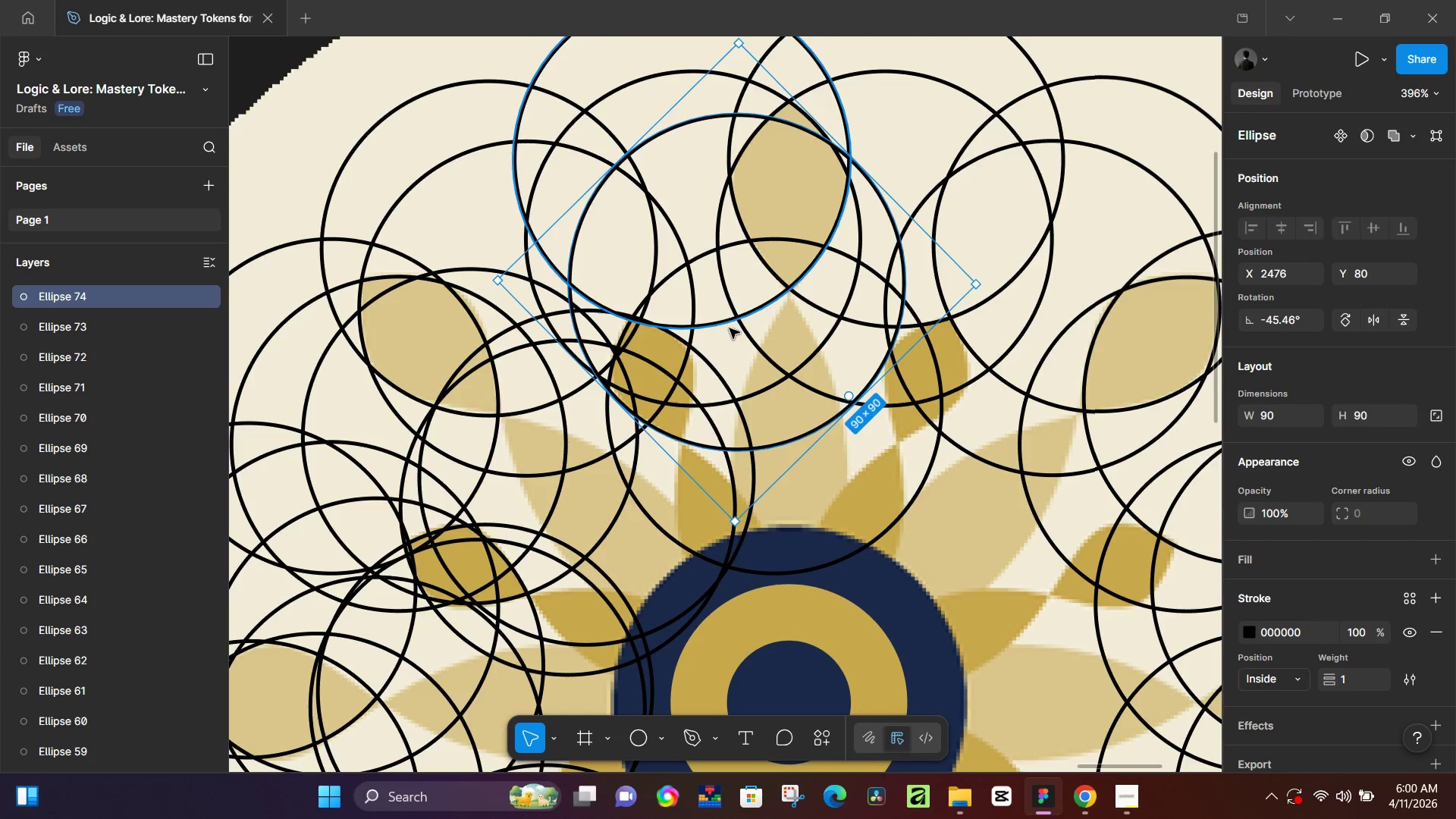 
hold_key(key=AltLeft, duration=1.5)
 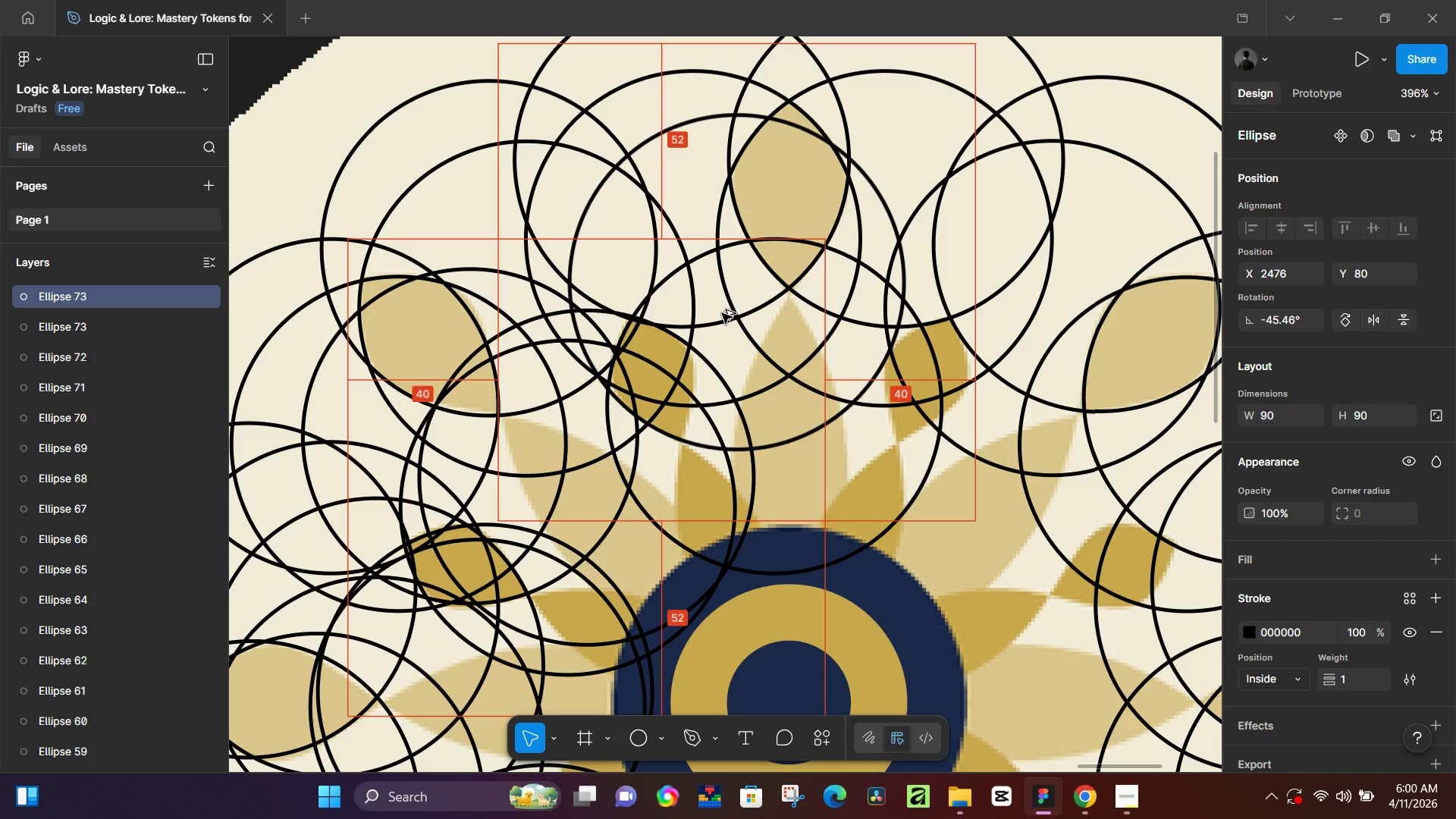 
hold_key(key=AltLeft, duration=0.75)
 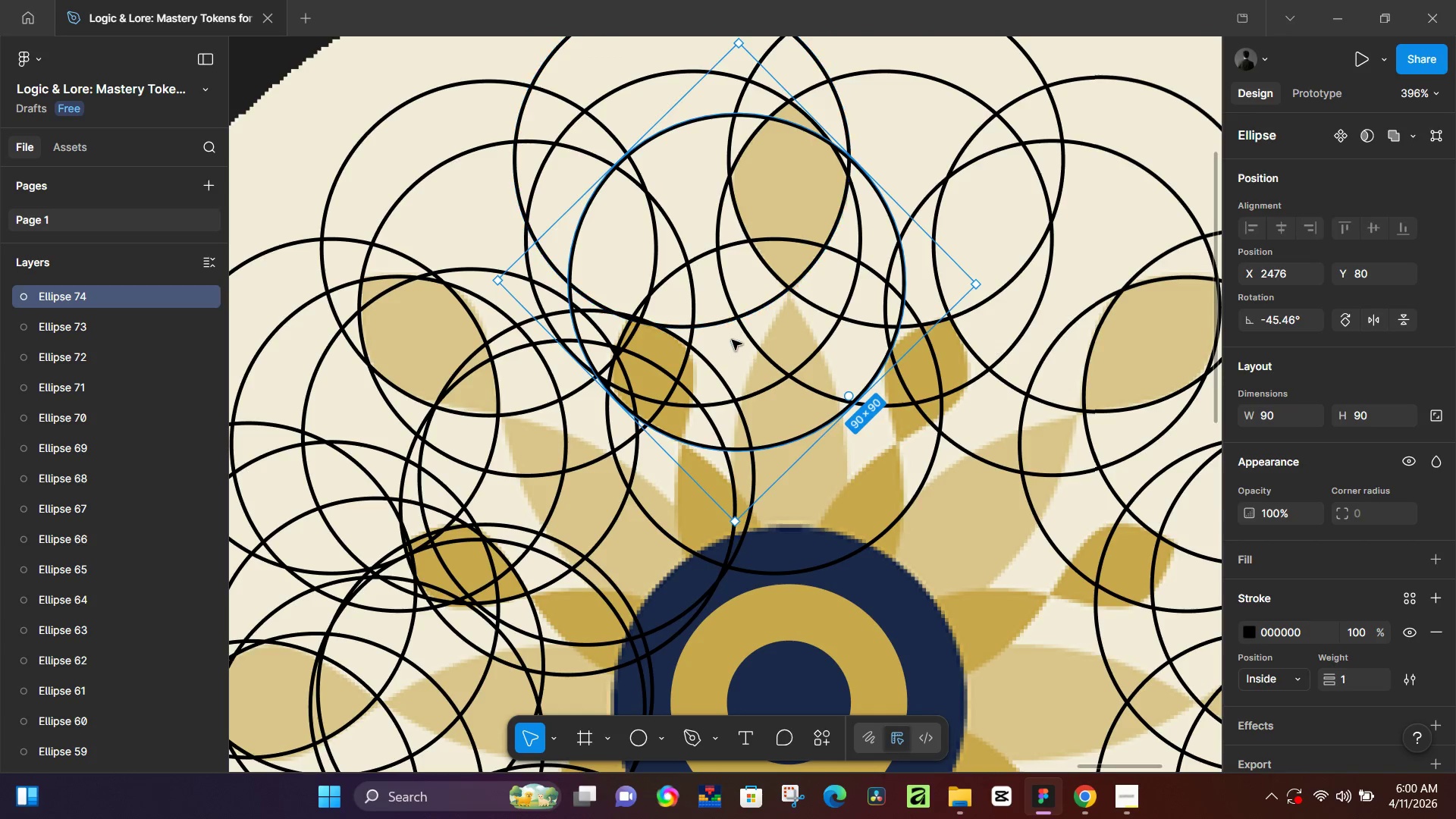 
hold_key(key=AltLeft, duration=1.52)
left_click_drag(start_coordinate=[755, 391], to_coordinate=[546, 492])
 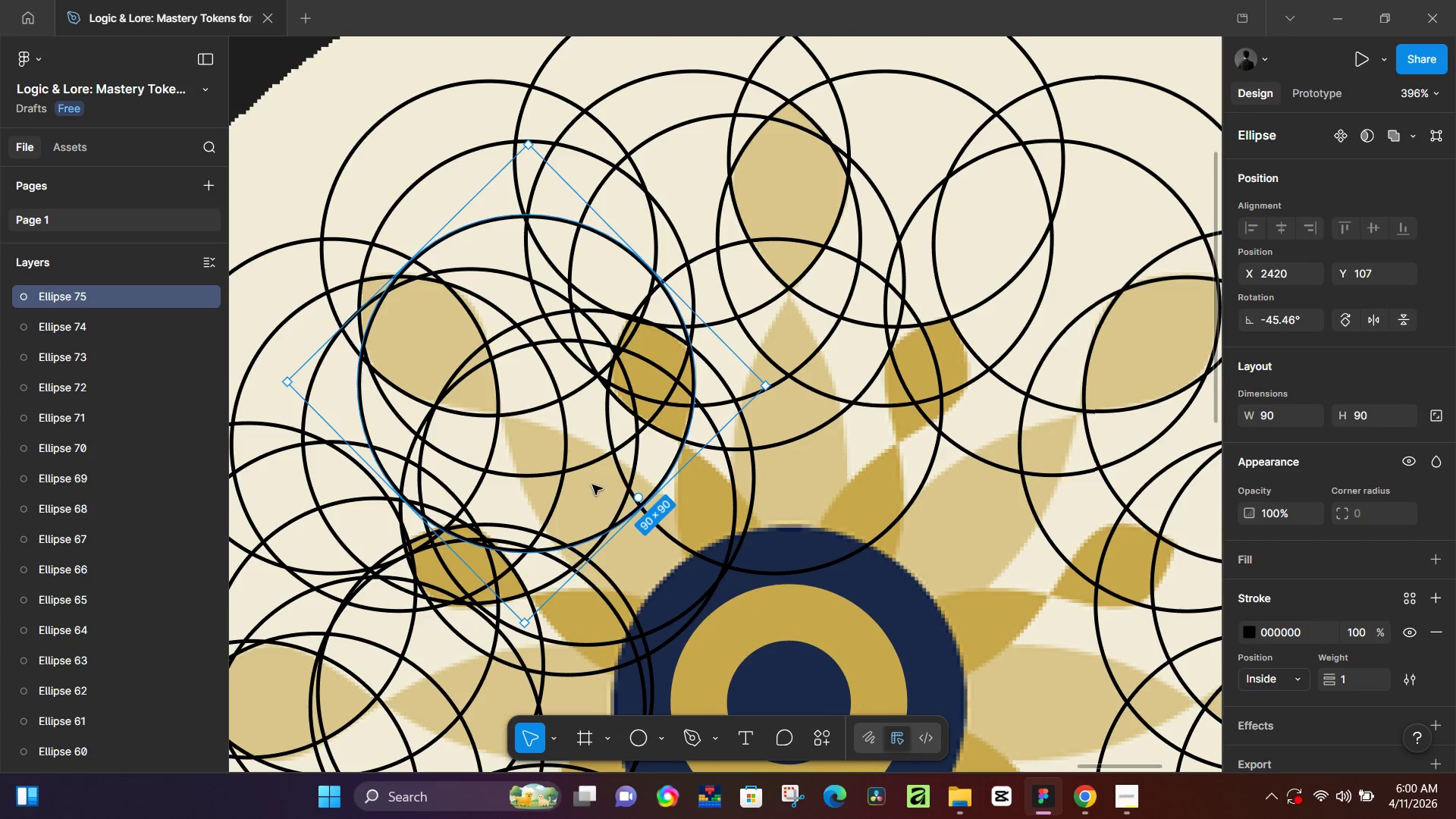 
hold_key(key=AltLeft, duration=1.36)
 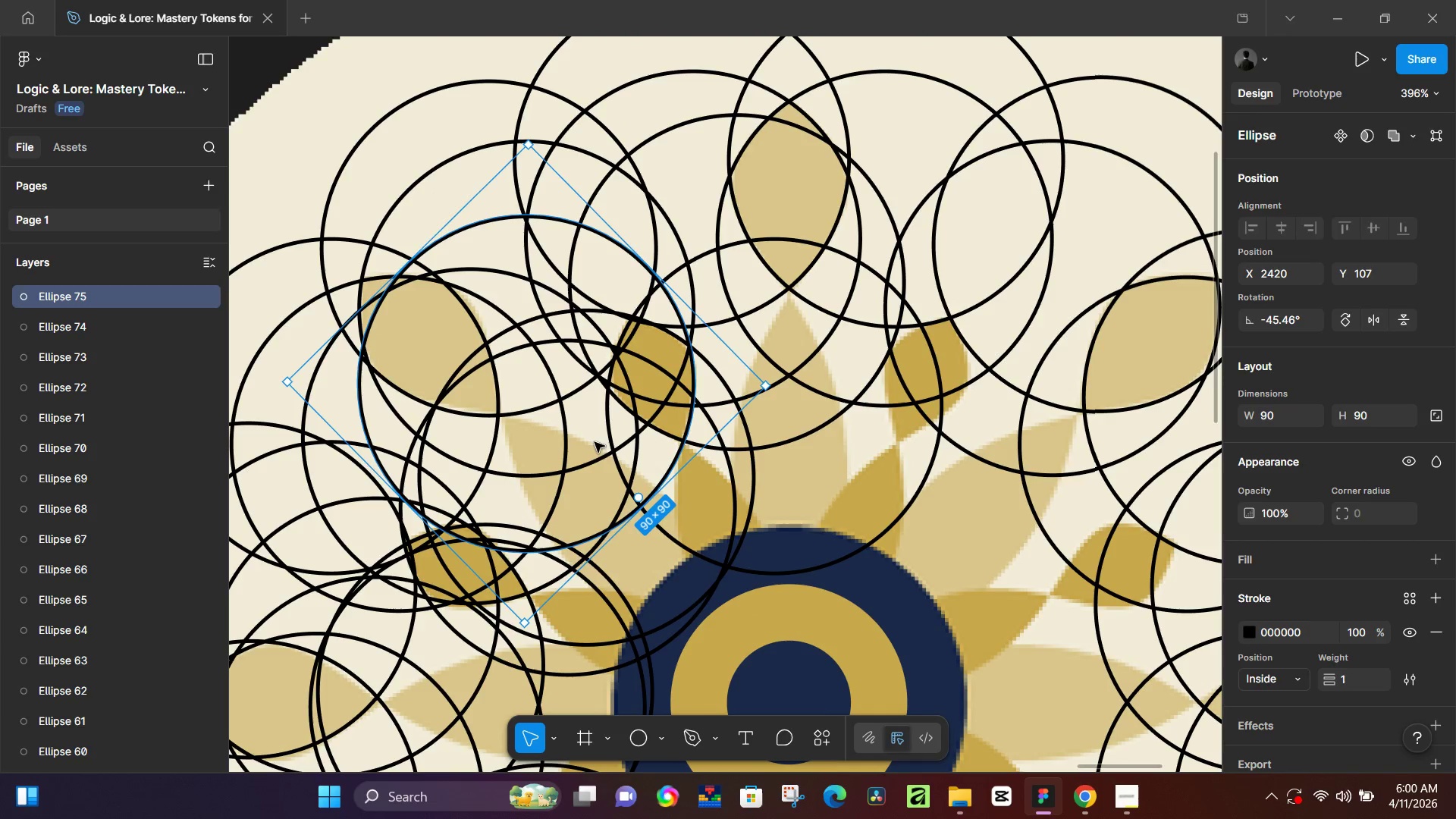 
hold_key(key=AltLeft, duration=1.52)
left_click_drag(start_coordinate=[557, 411], to_coordinate=[1078, 394])
 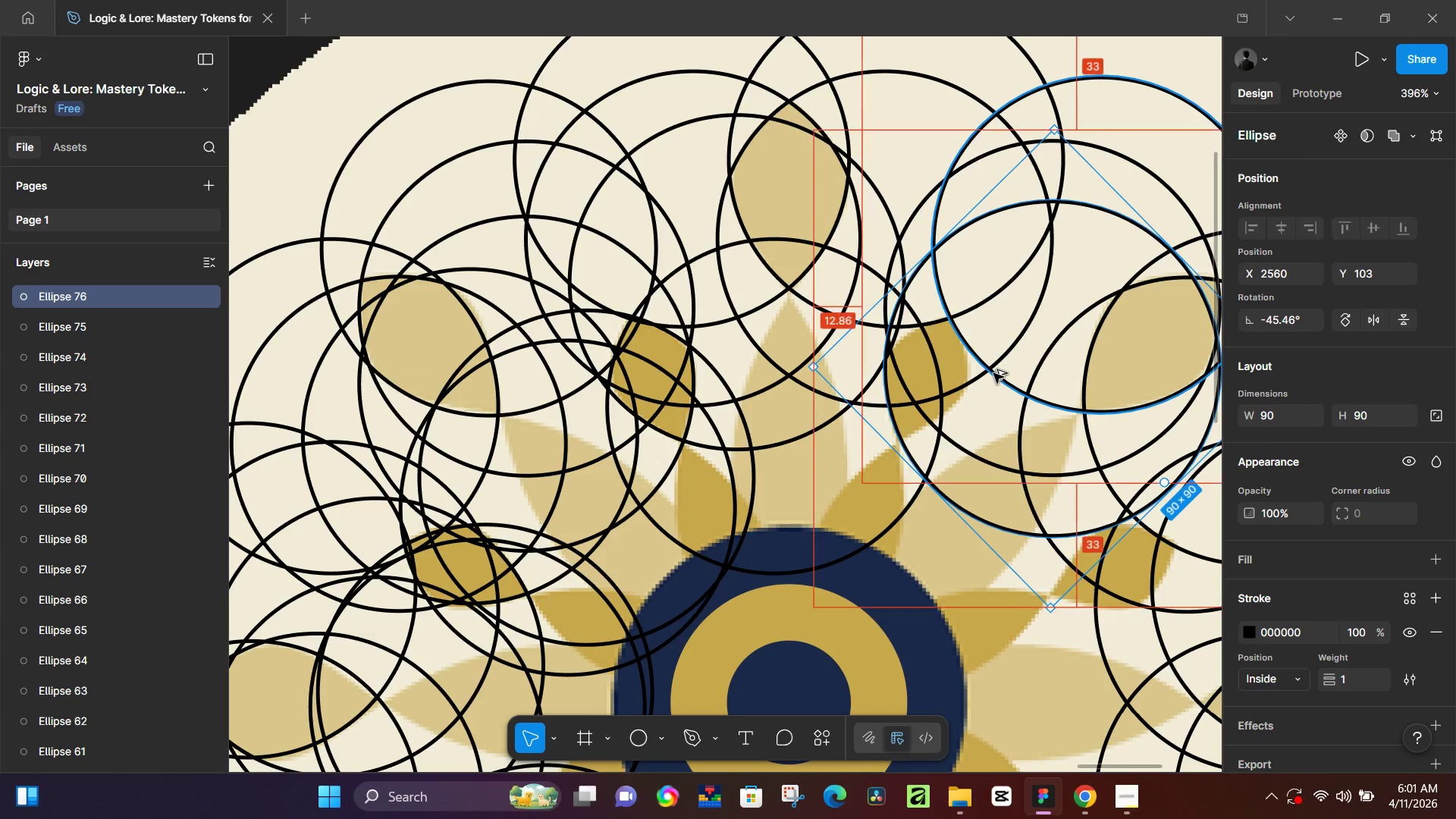 
hold_key(key=AltLeft, duration=1.52)
 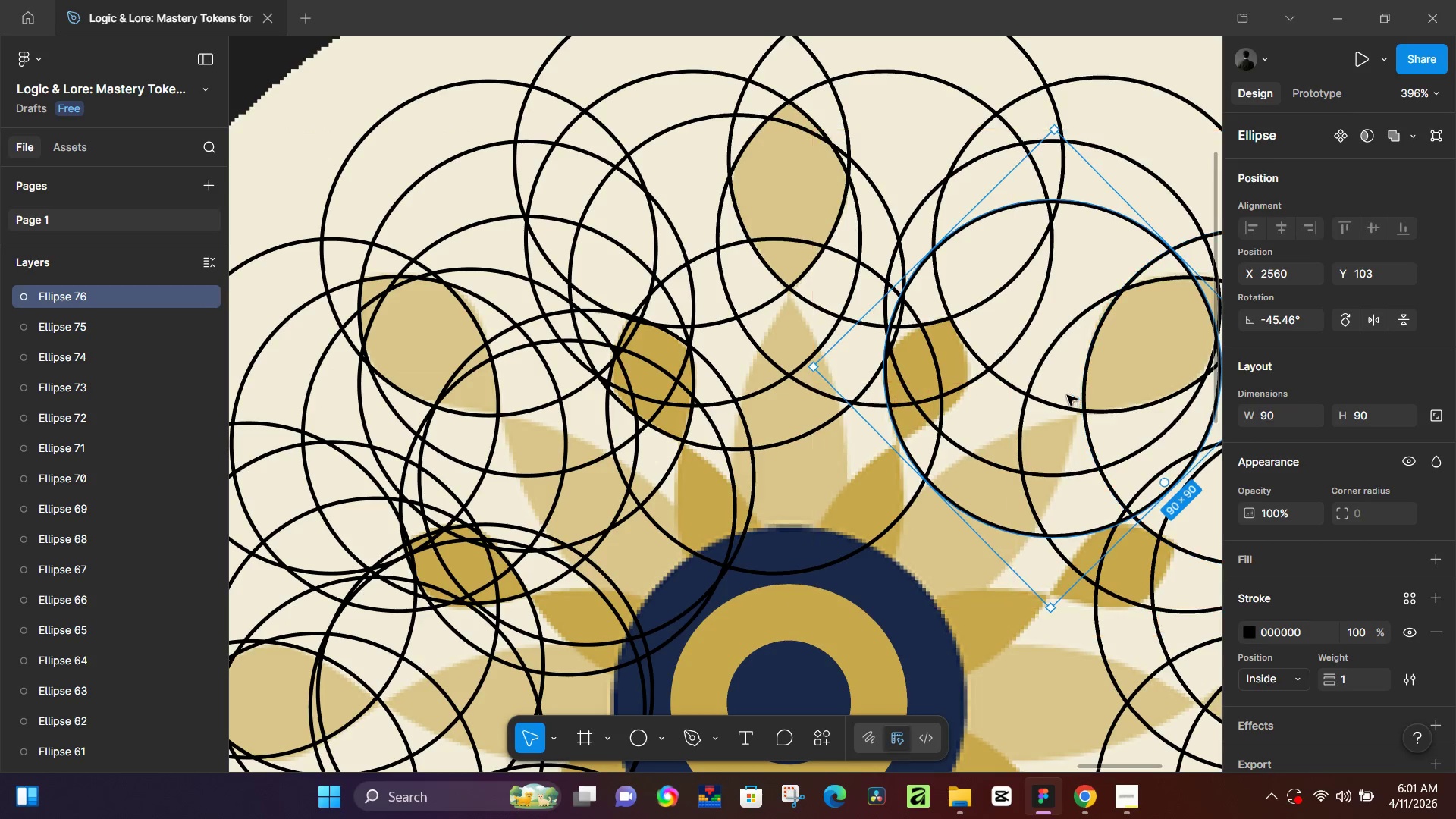 
hold_key(key=AltLeft, duration=0.39)
 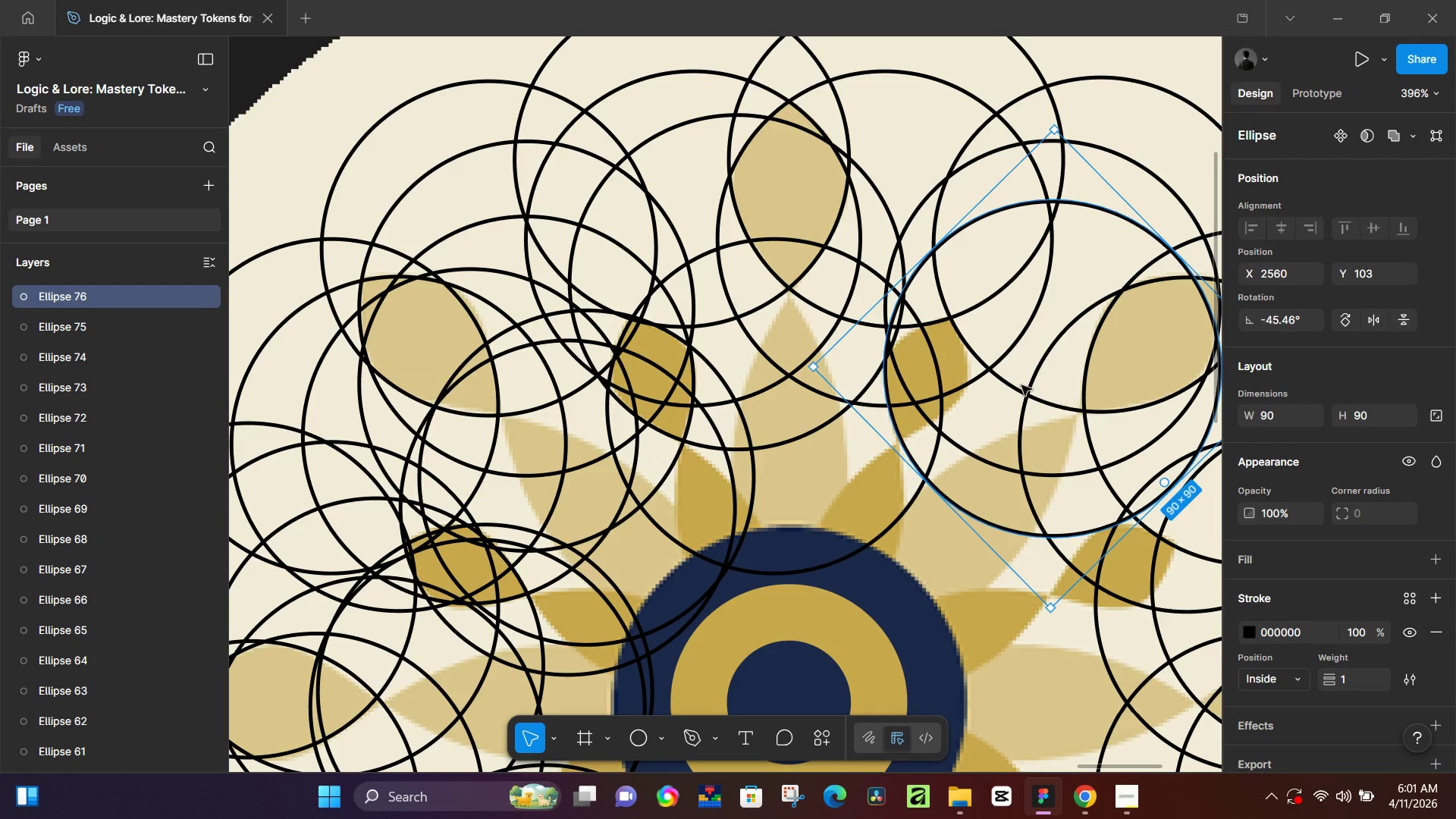 
hold_key(key=AltLeft, duration=1.52)
left_click_drag(start_coordinate=[992, 372], to_coordinate=[937, 473])
 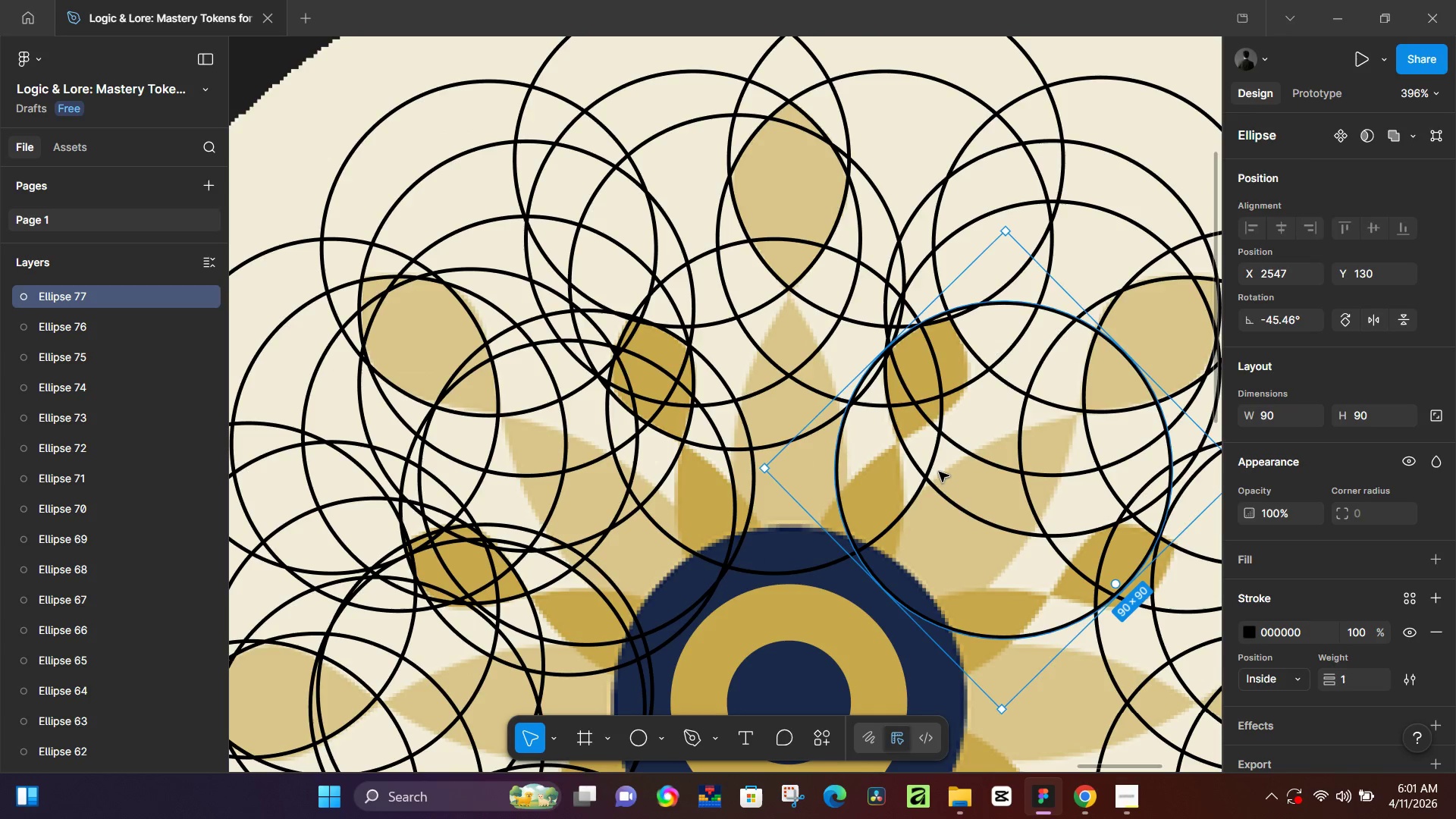 
hold_key(key=AltLeft, duration=1.0)
 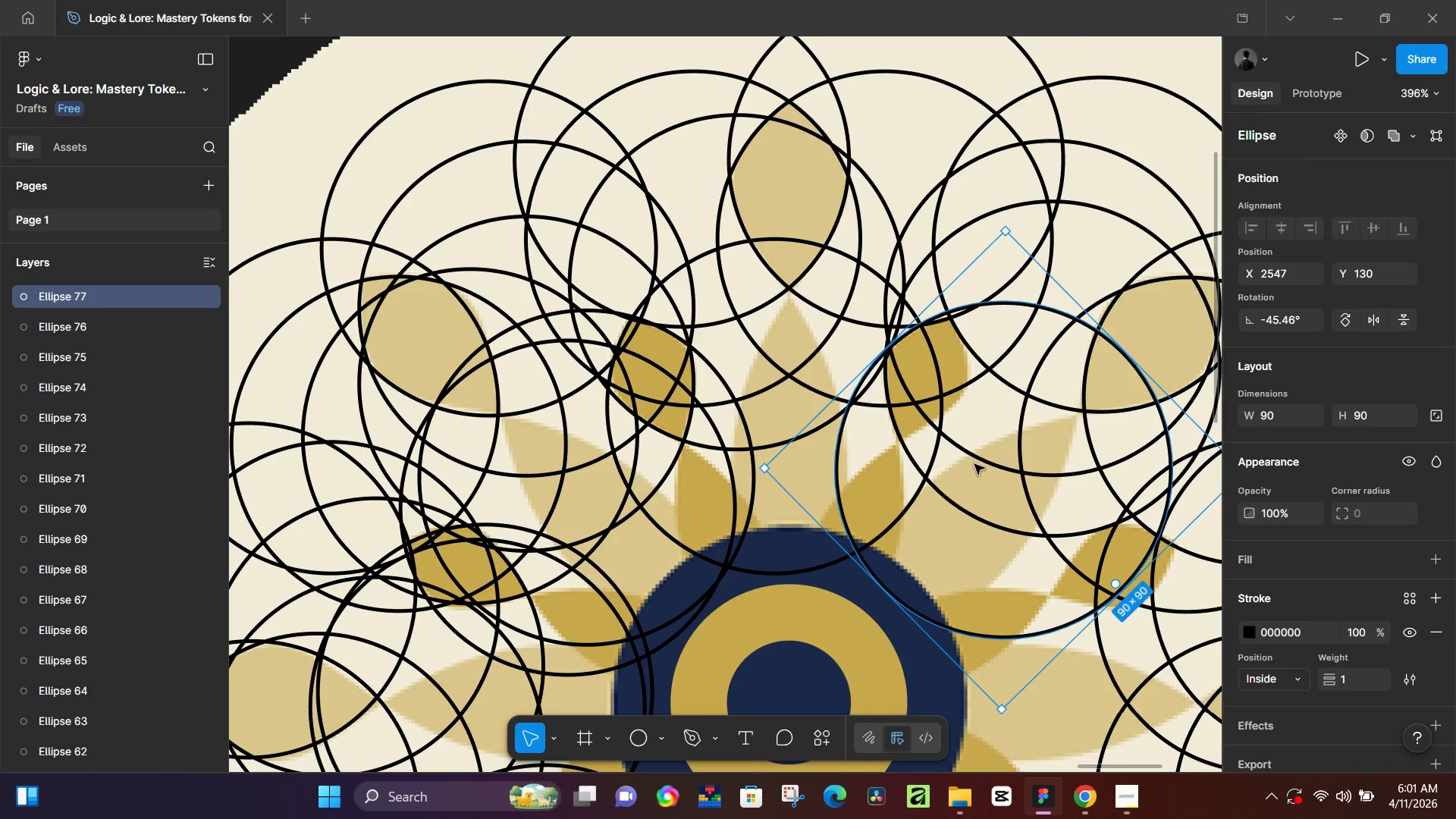 
hold_key(key=AltLeft, duration=1.5)
left_click_drag(start_coordinate=[1018, 497], to_coordinate=[817, 426])
 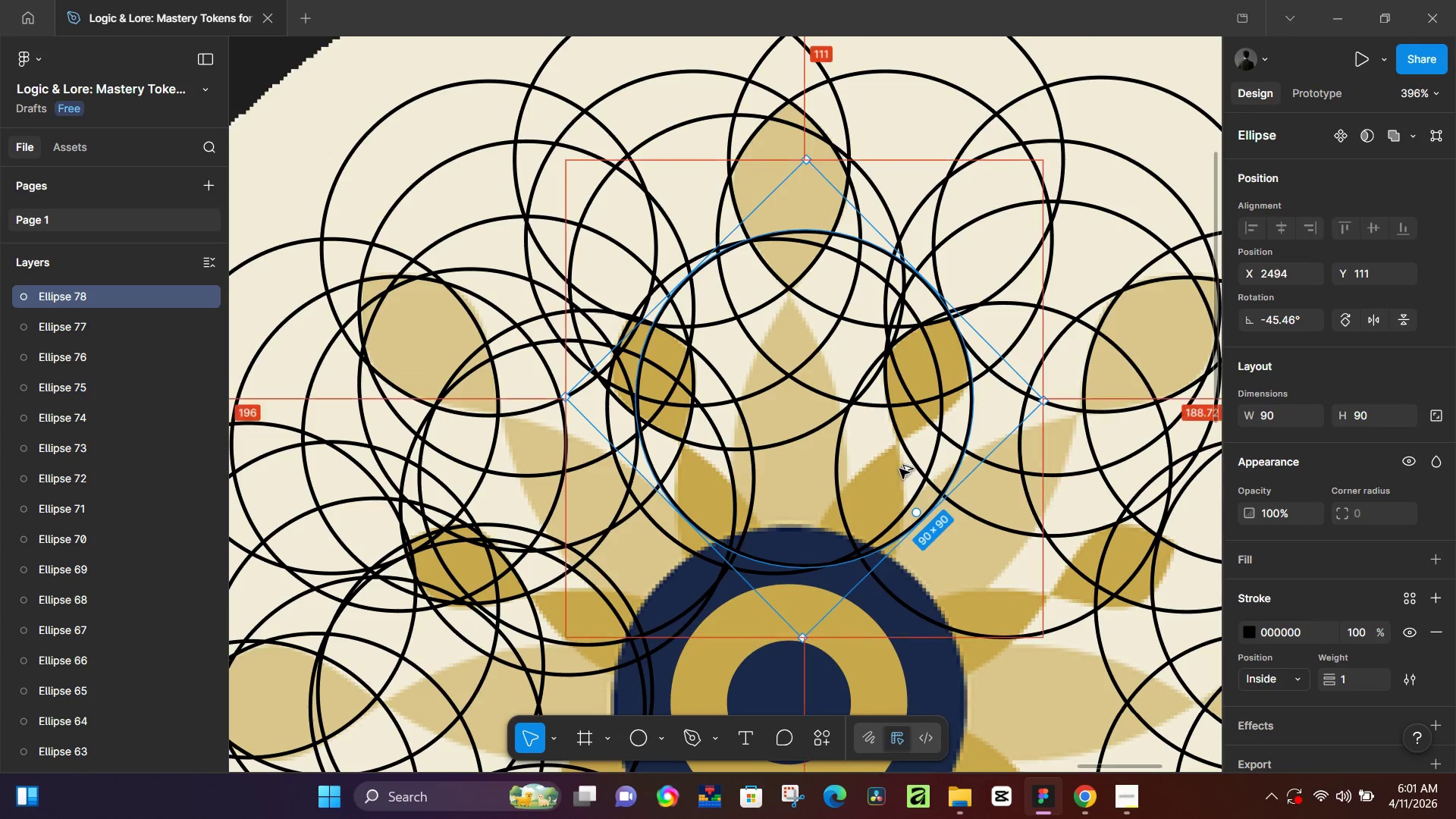 
key(Alt+AltLeft)
 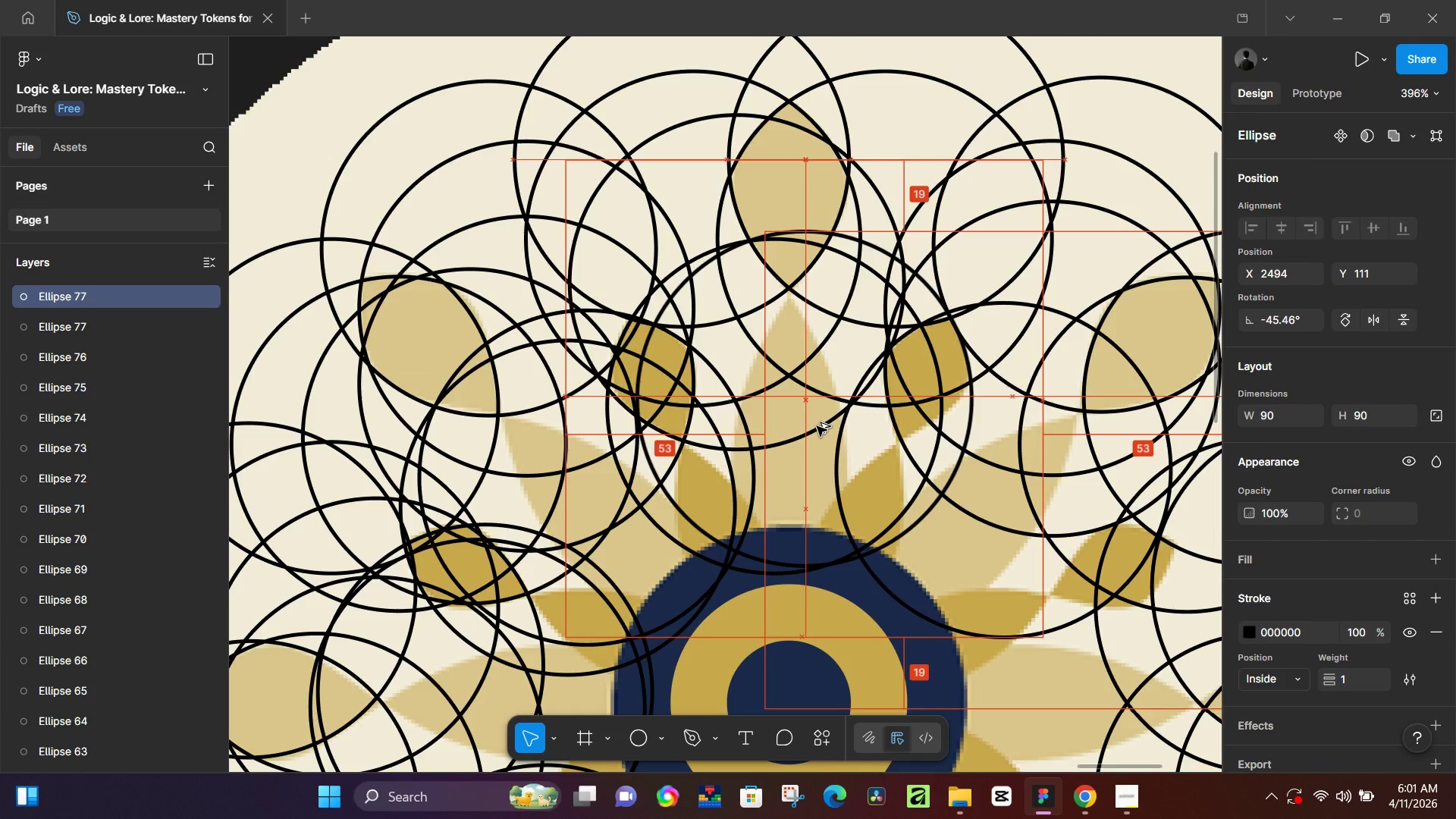 
key(Alt+AltLeft)
 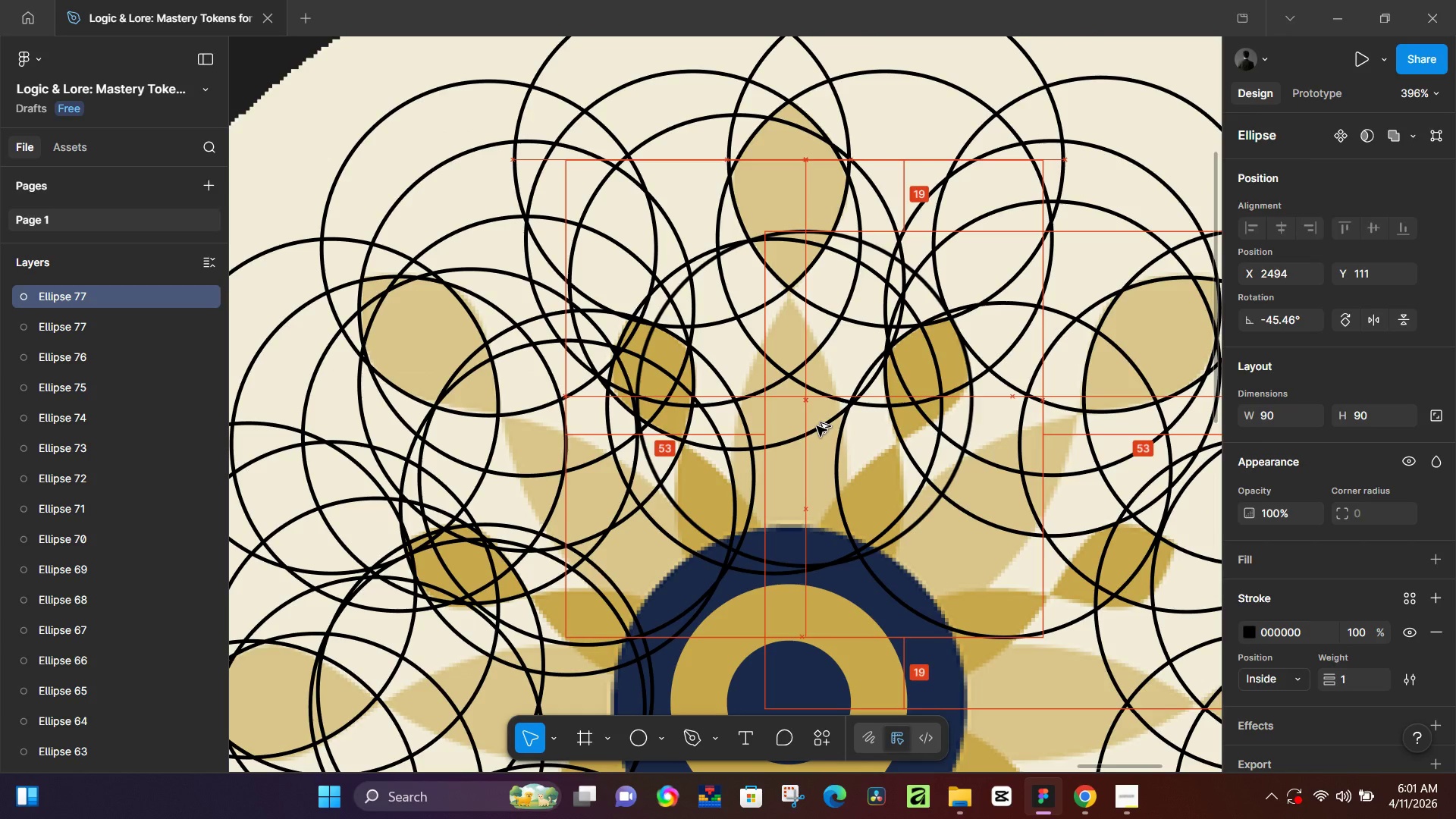 
key(Alt+AltLeft)
 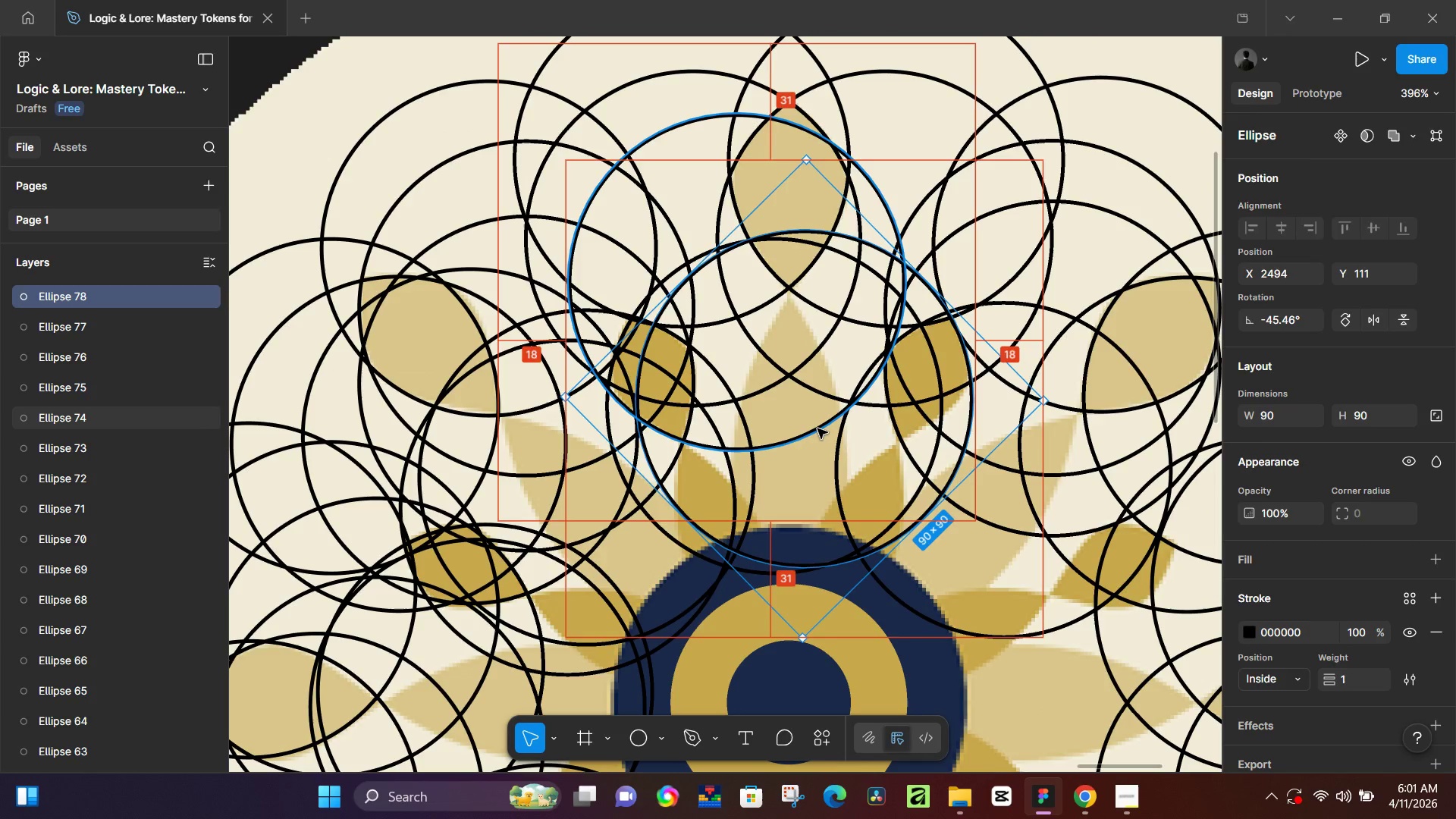 
key(Alt+AltLeft)
 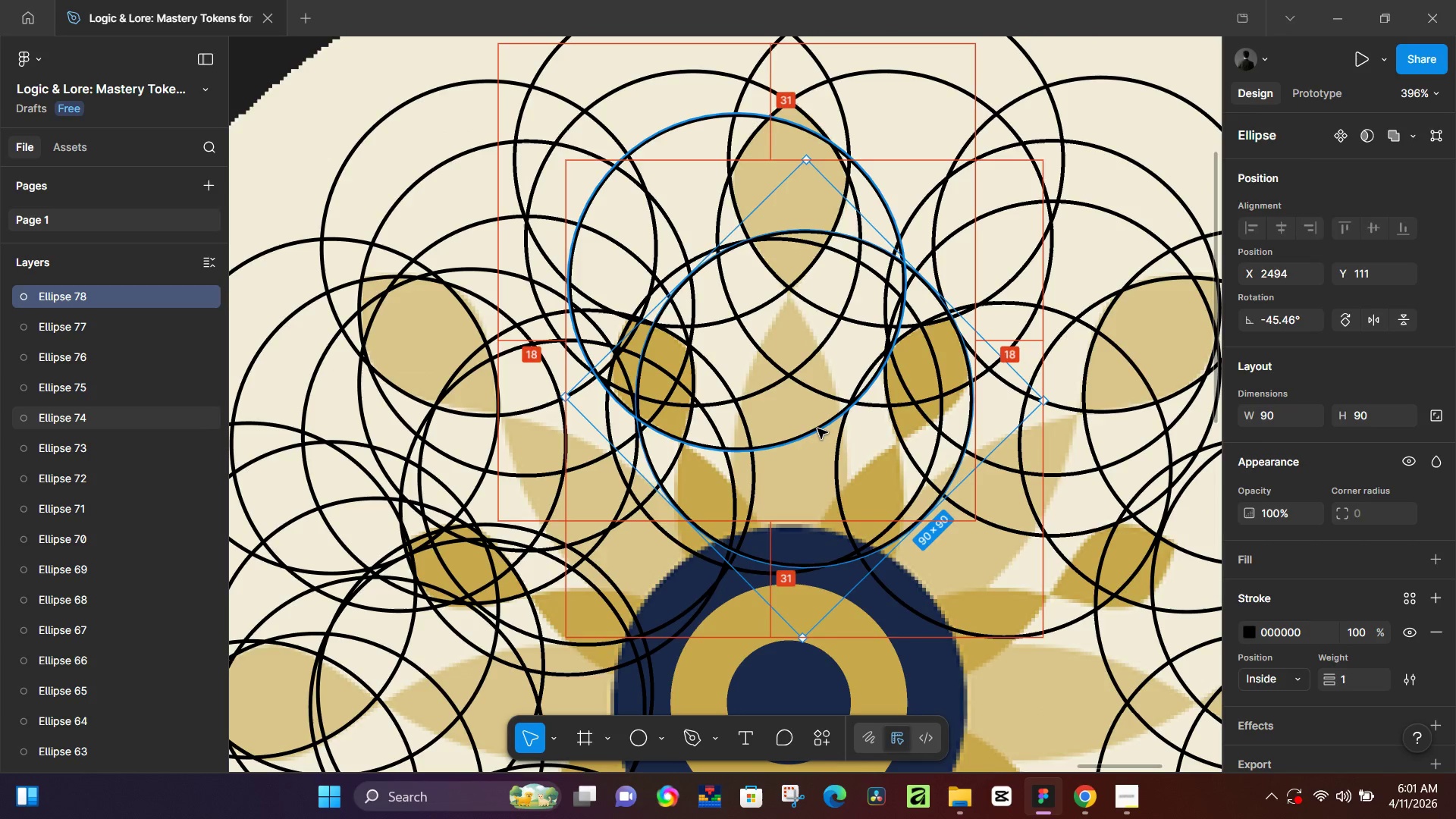 
key(Alt+AltLeft)
 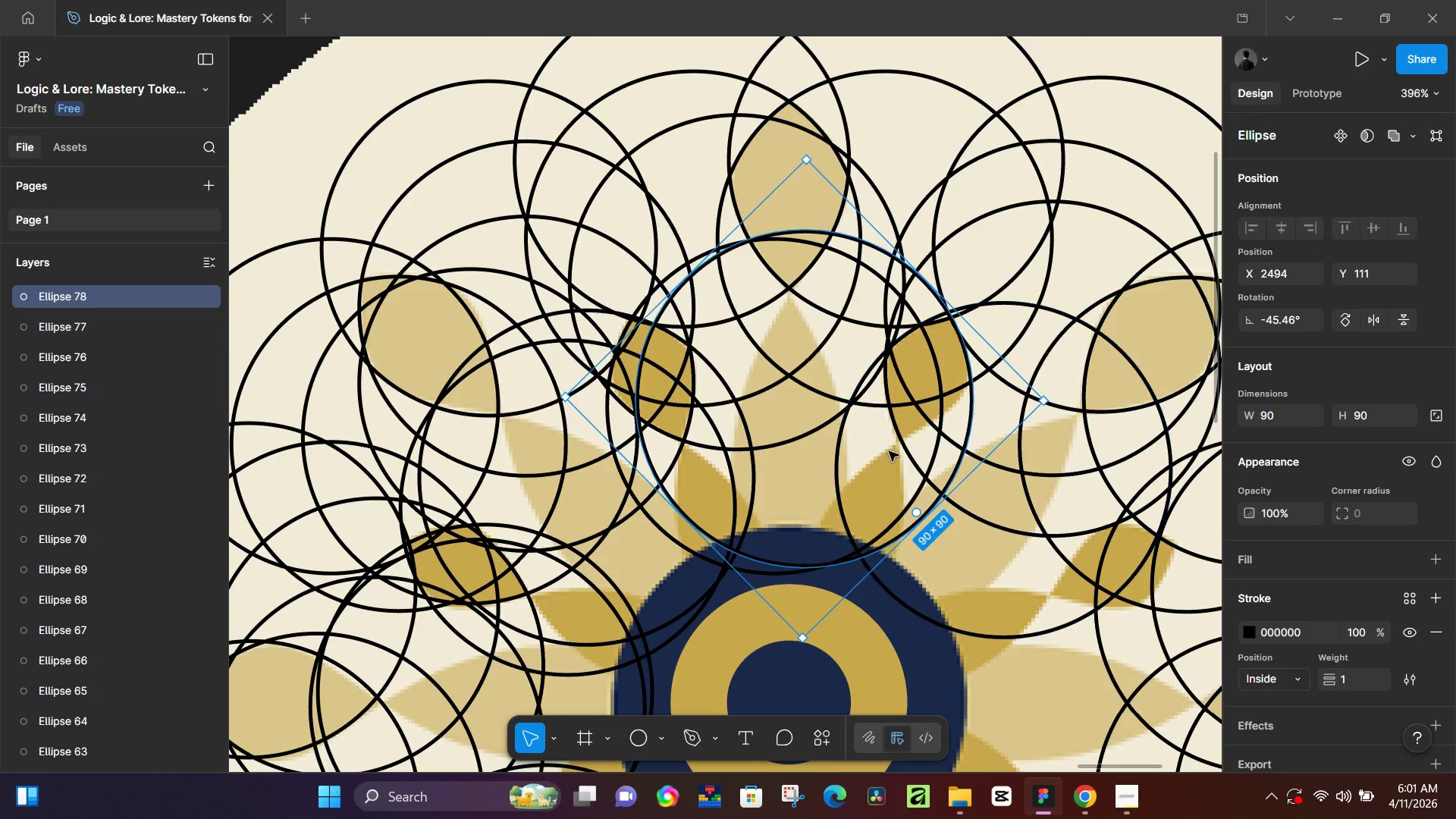 
hold_key(key=AltLeft, duration=1.51)
left_click_drag(start_coordinate=[899, 469], to_coordinate=[920, 366])
 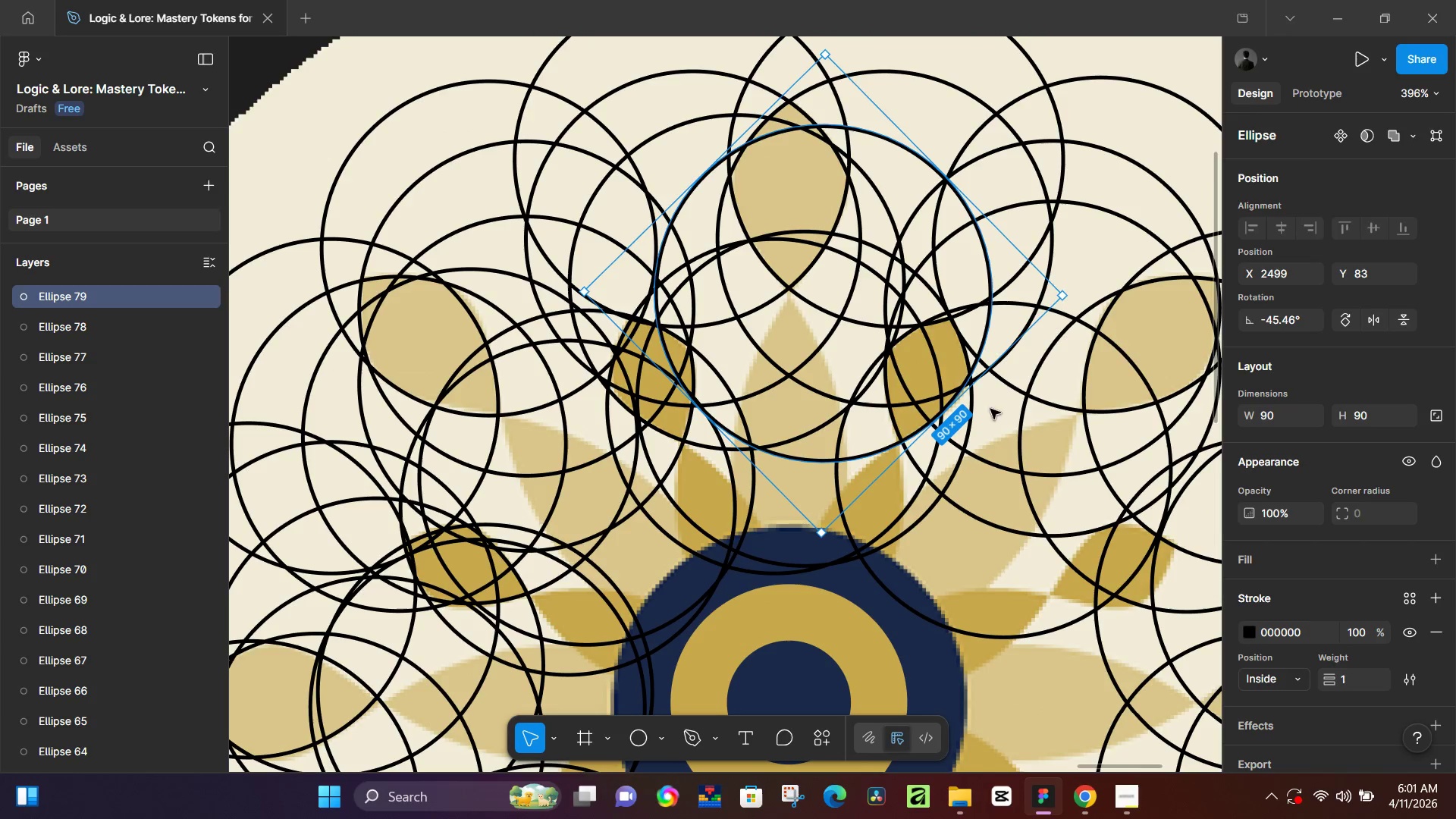 
hold_key(key=AltLeft, duration=1.25)
 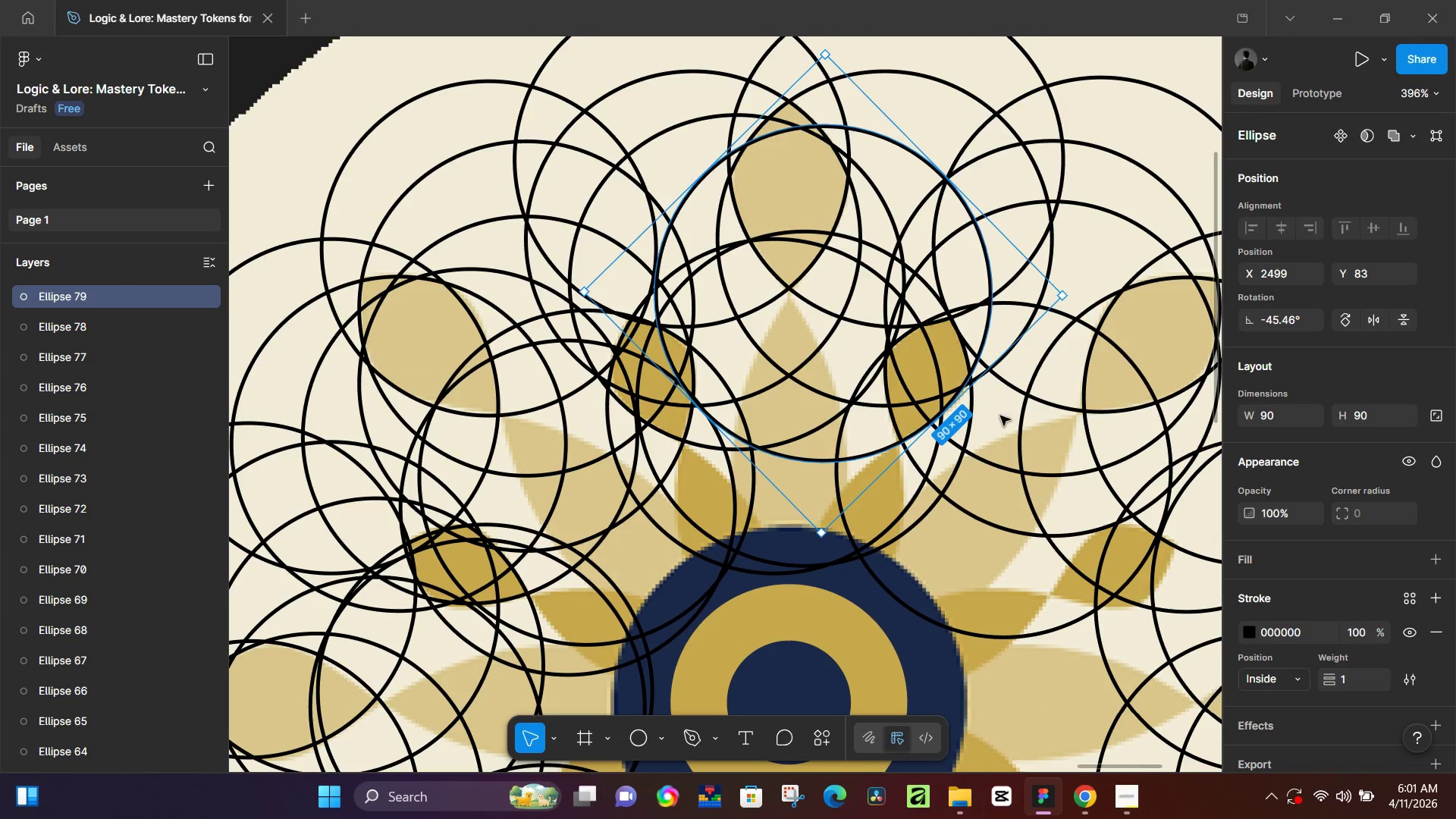 
hold_key(key=Space, duration=1.27)
 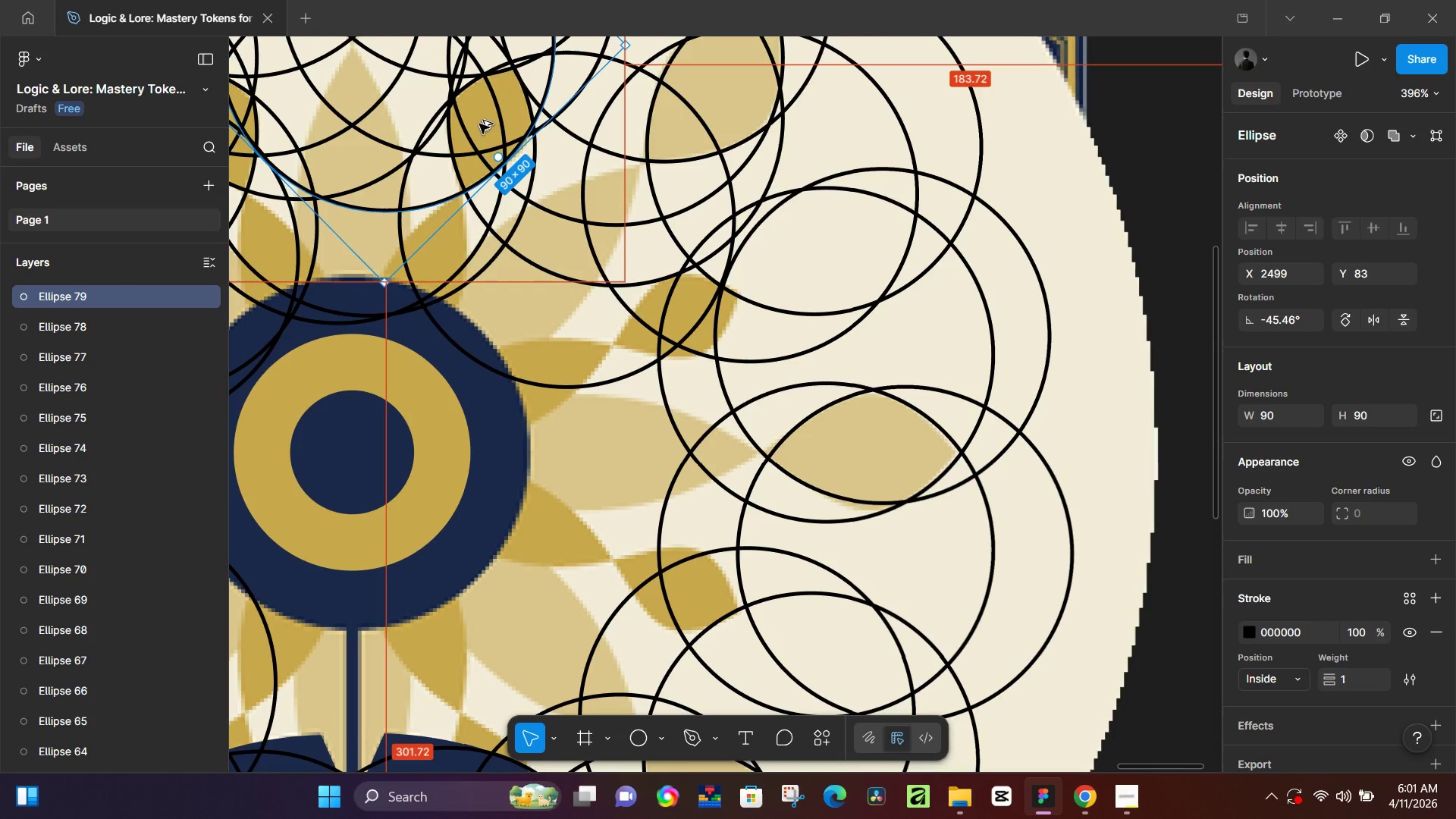 
left_click_drag(start_coordinate=[1058, 496], to_coordinate=[621, 246])
 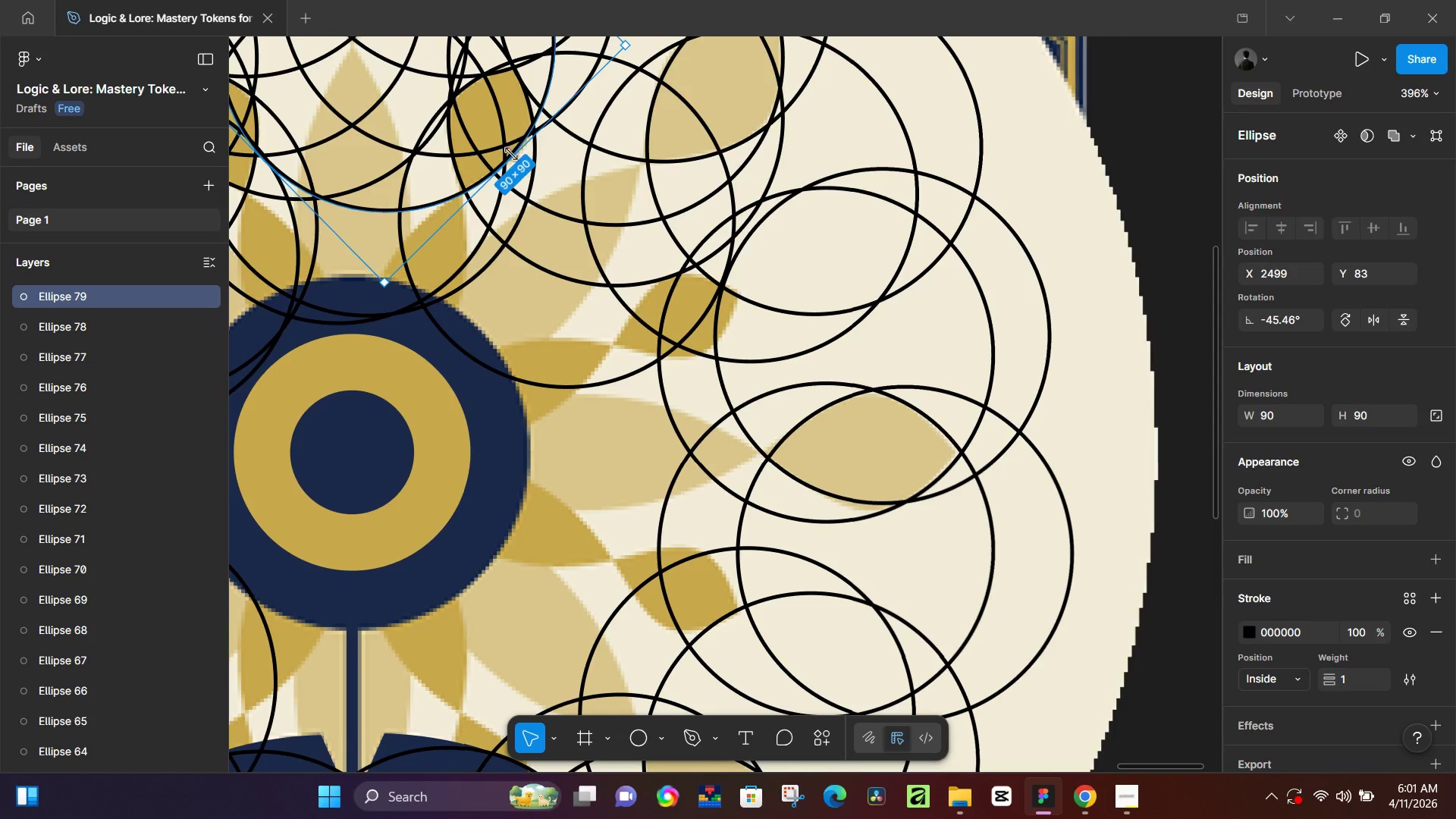 
hold_key(key=AltLeft, duration=1.52)
left_click_drag(start_coordinate=[479, 124], to_coordinate=[767, 522])
 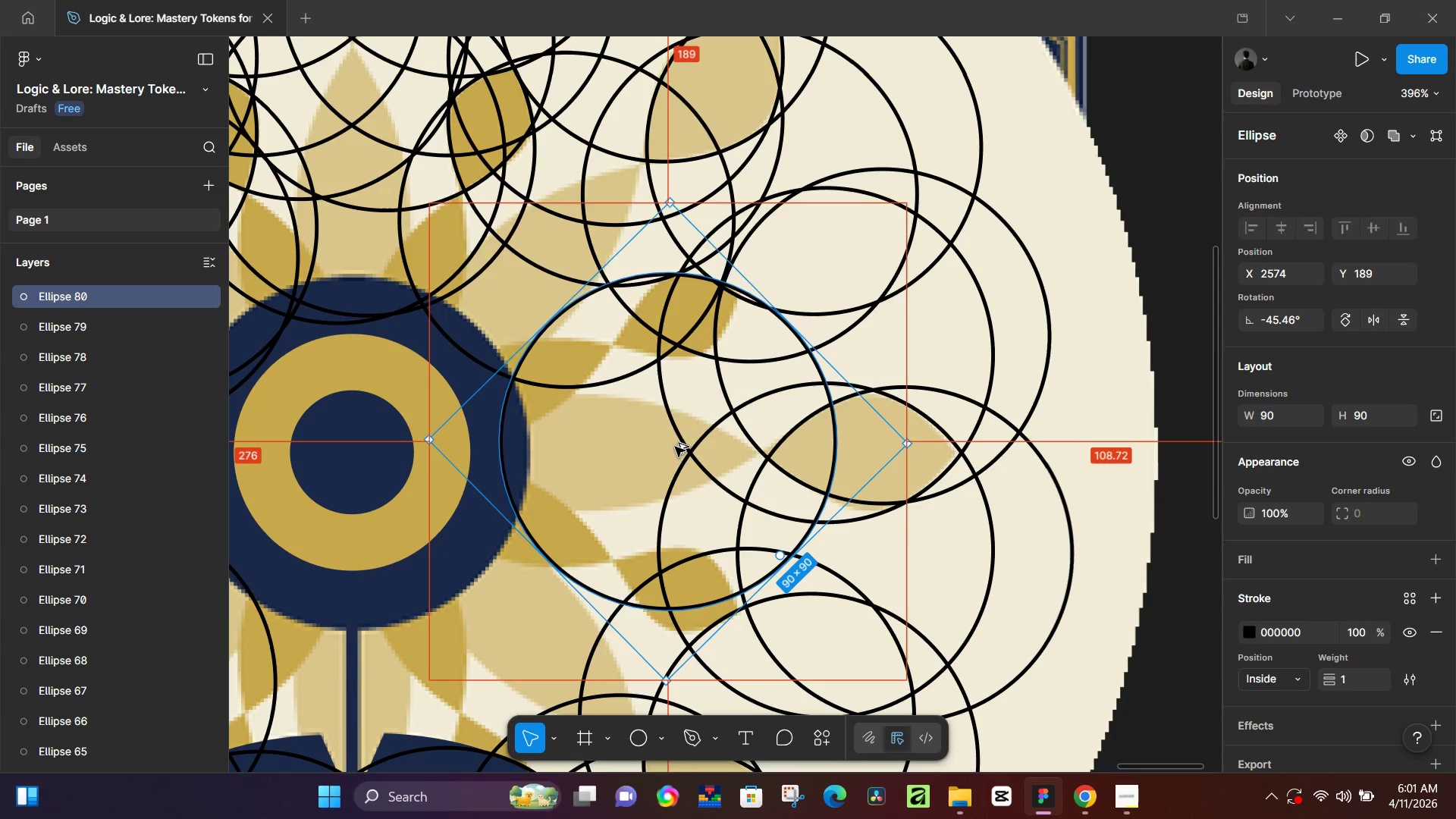 
hold_key(key=AltLeft, duration=1.5)
 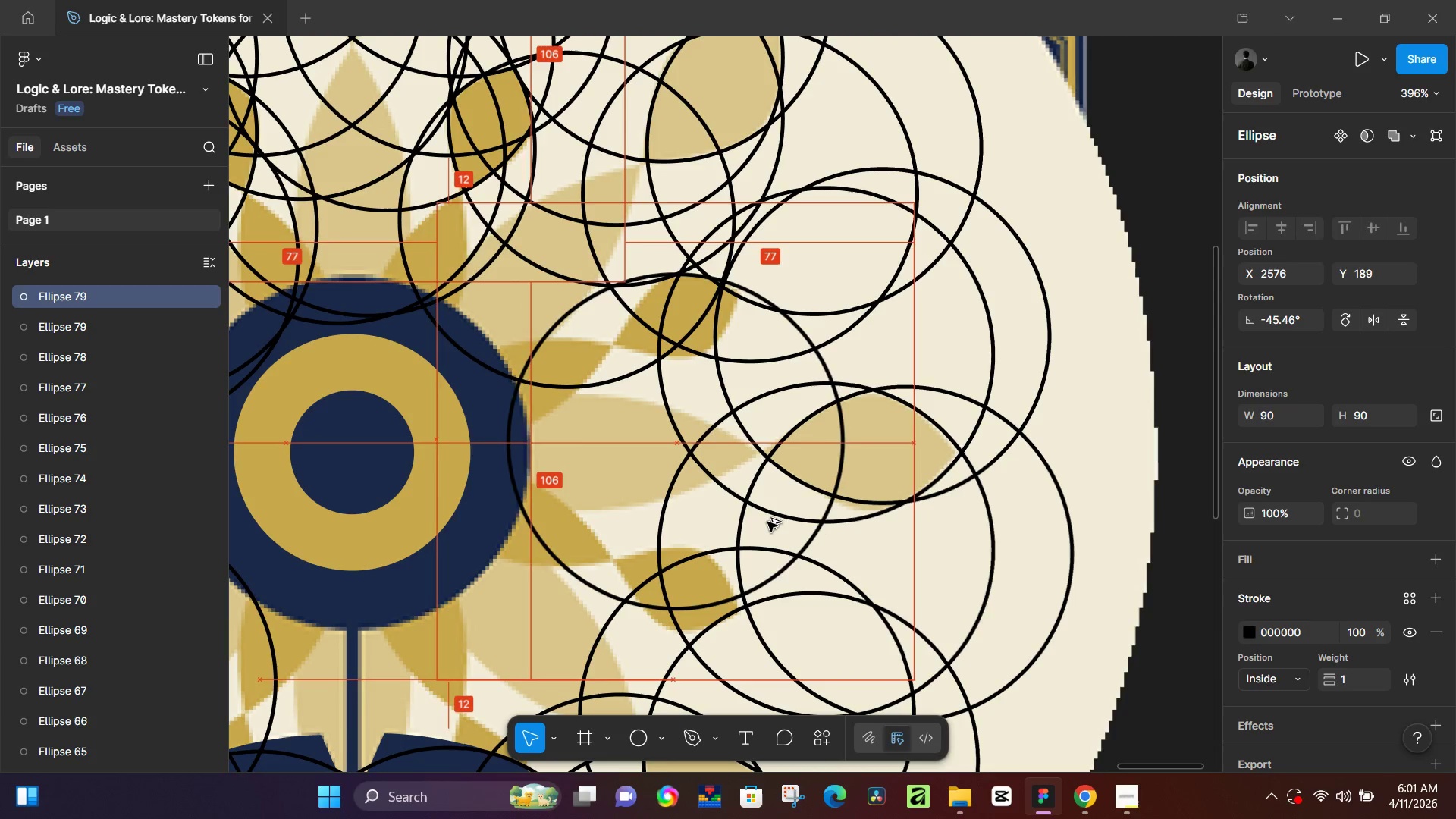 
hold_key(key=AltLeft, duration=1.12)
 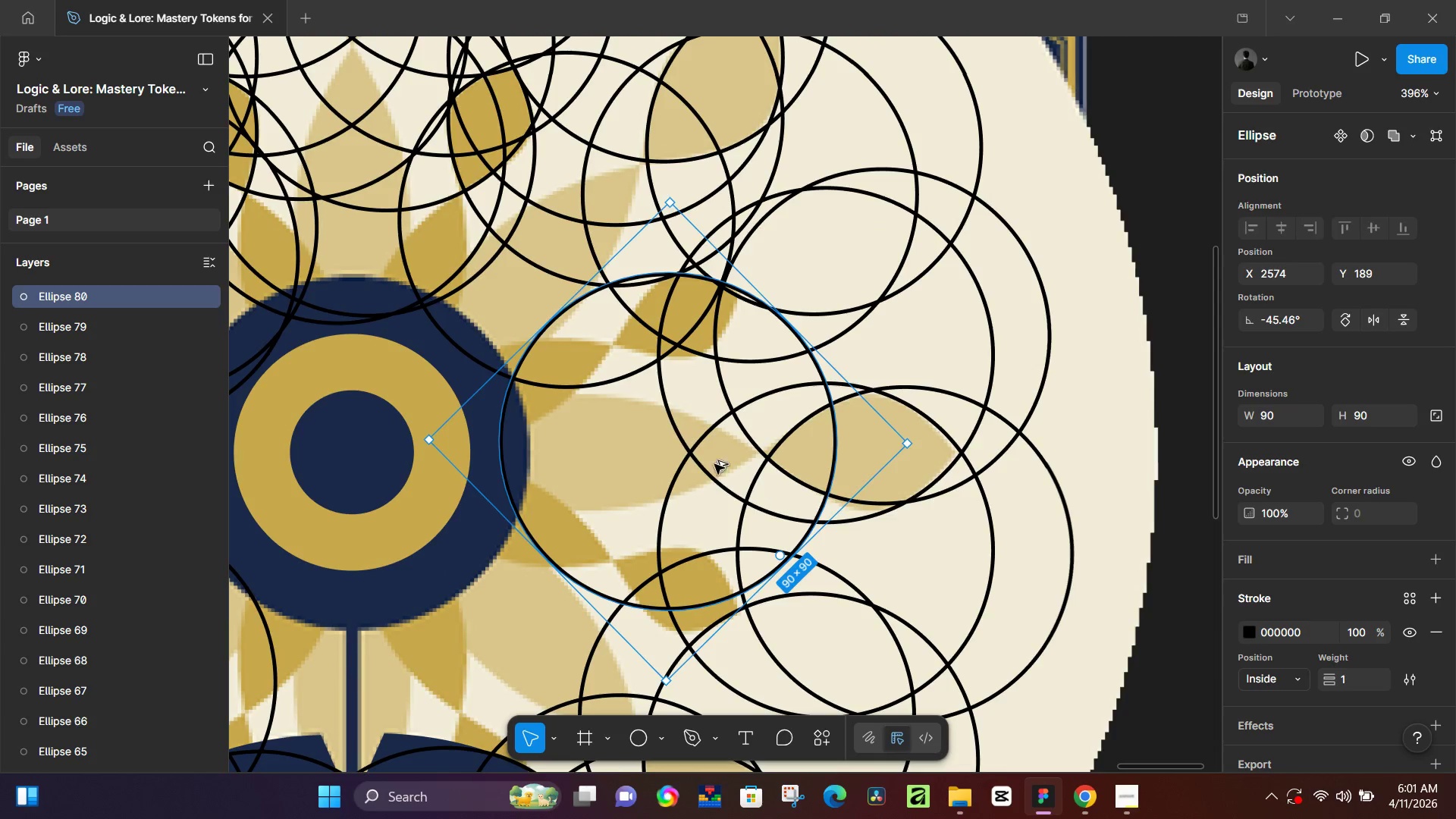 
hold_key(key=AltLeft, duration=1.52)
left_click_drag(start_coordinate=[675, 447], to_coordinate=[777, 413])
 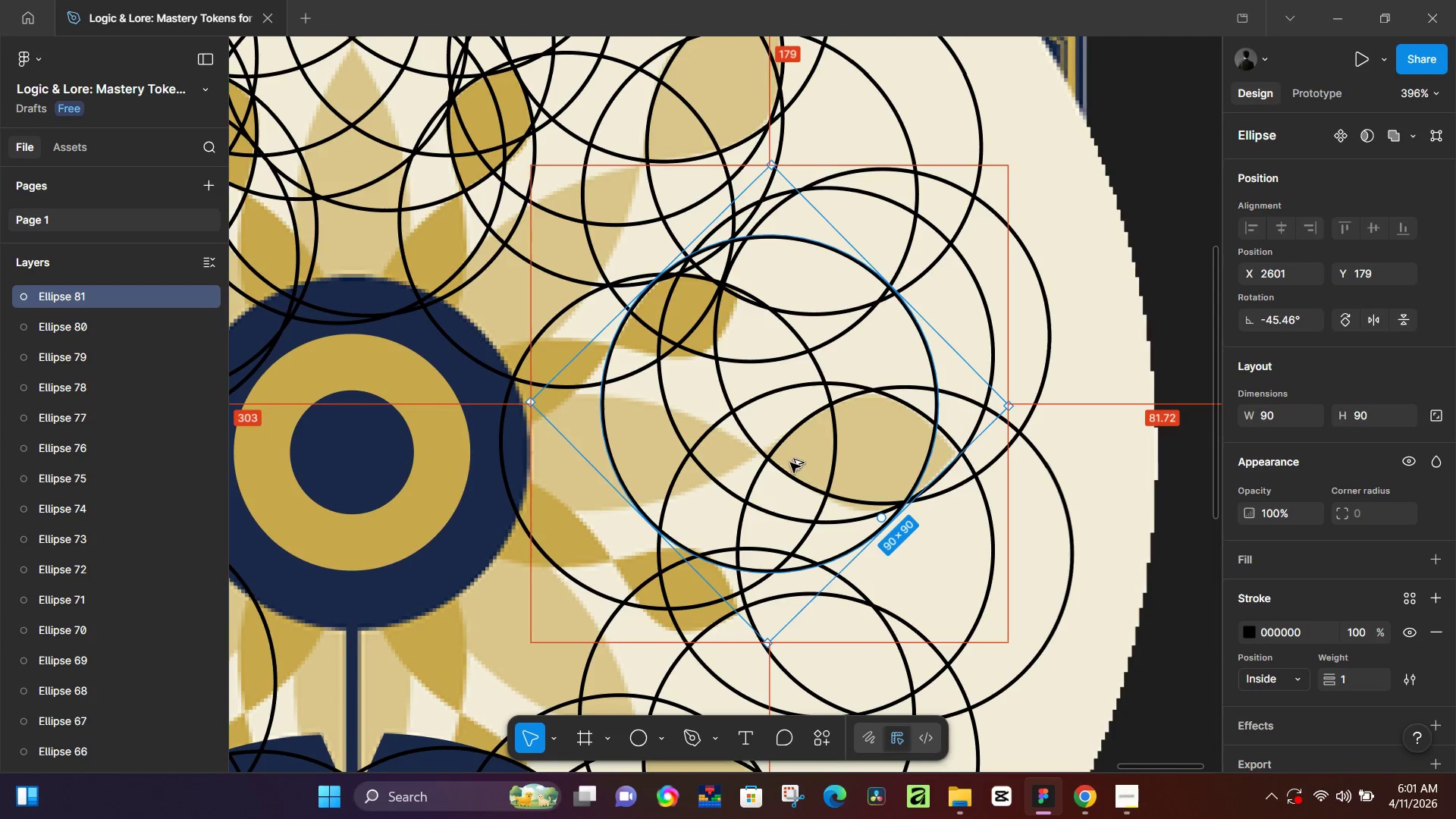 
hold_key(key=AltLeft, duration=0.39)
 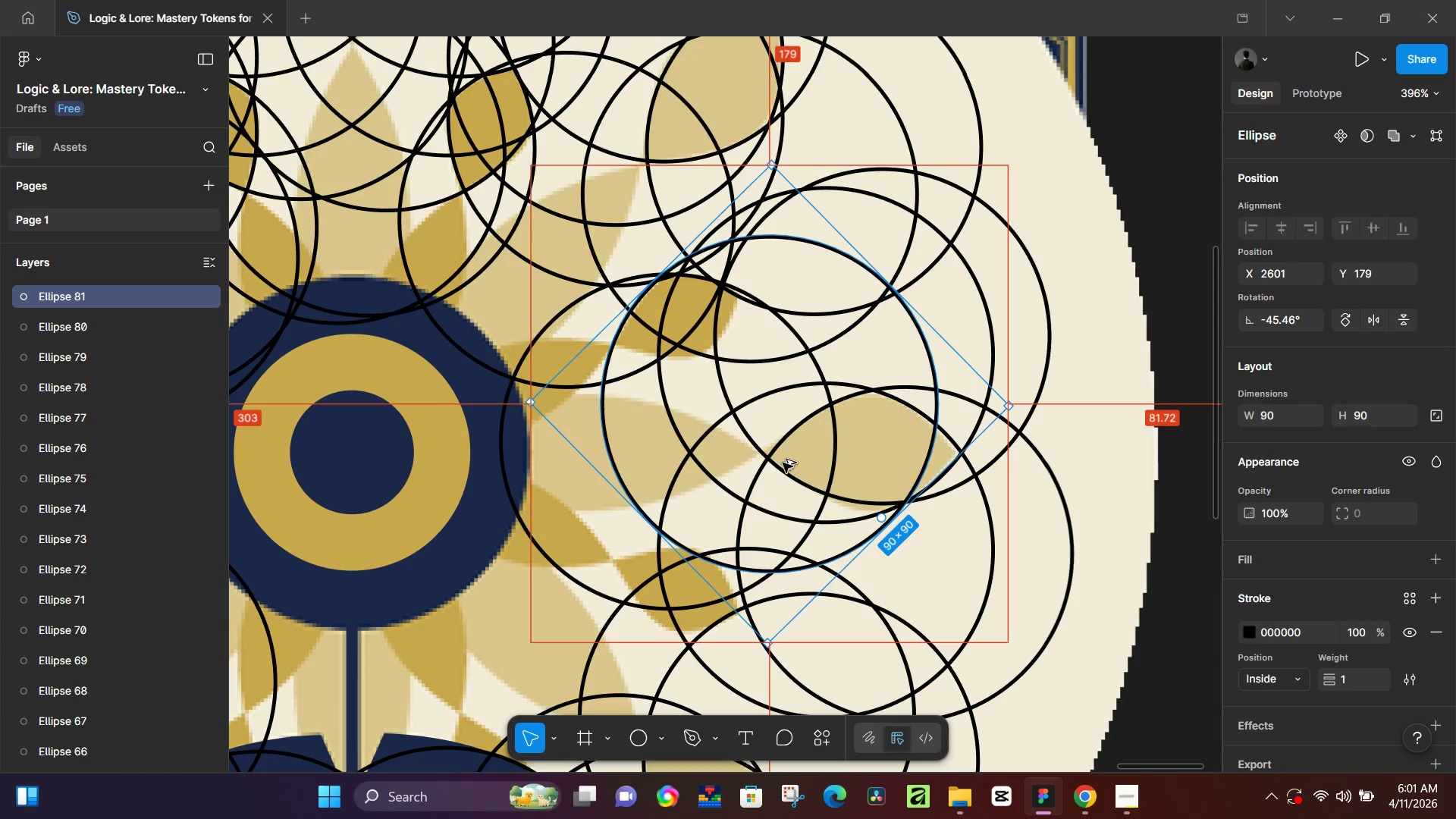 
hold_key(key=AltLeft, duration=1.5)
left_click_drag(start_coordinate=[782, 463], to_coordinate=[597, 296])
 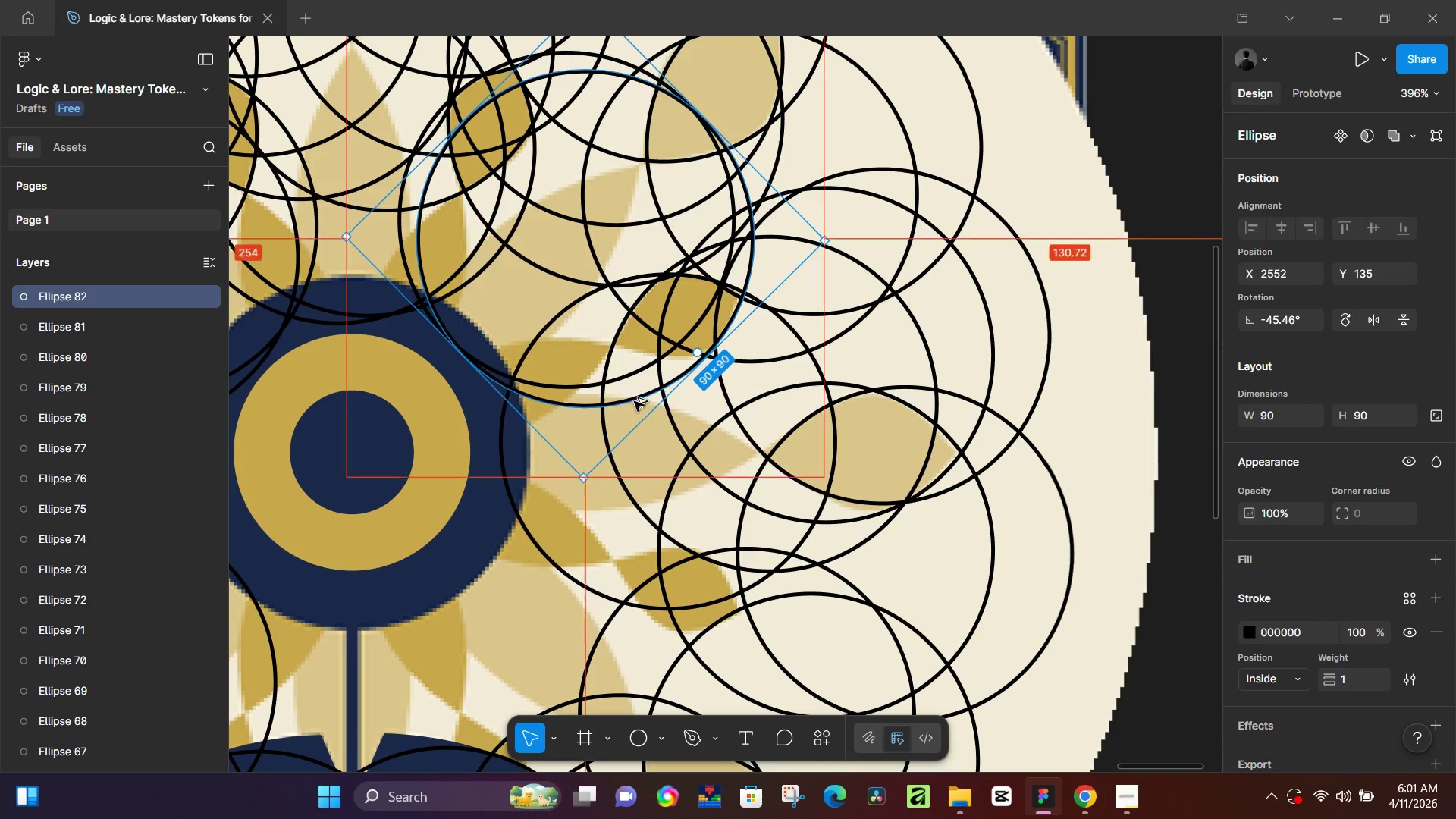 
hold_key(key=AltLeft, duration=1.5)
 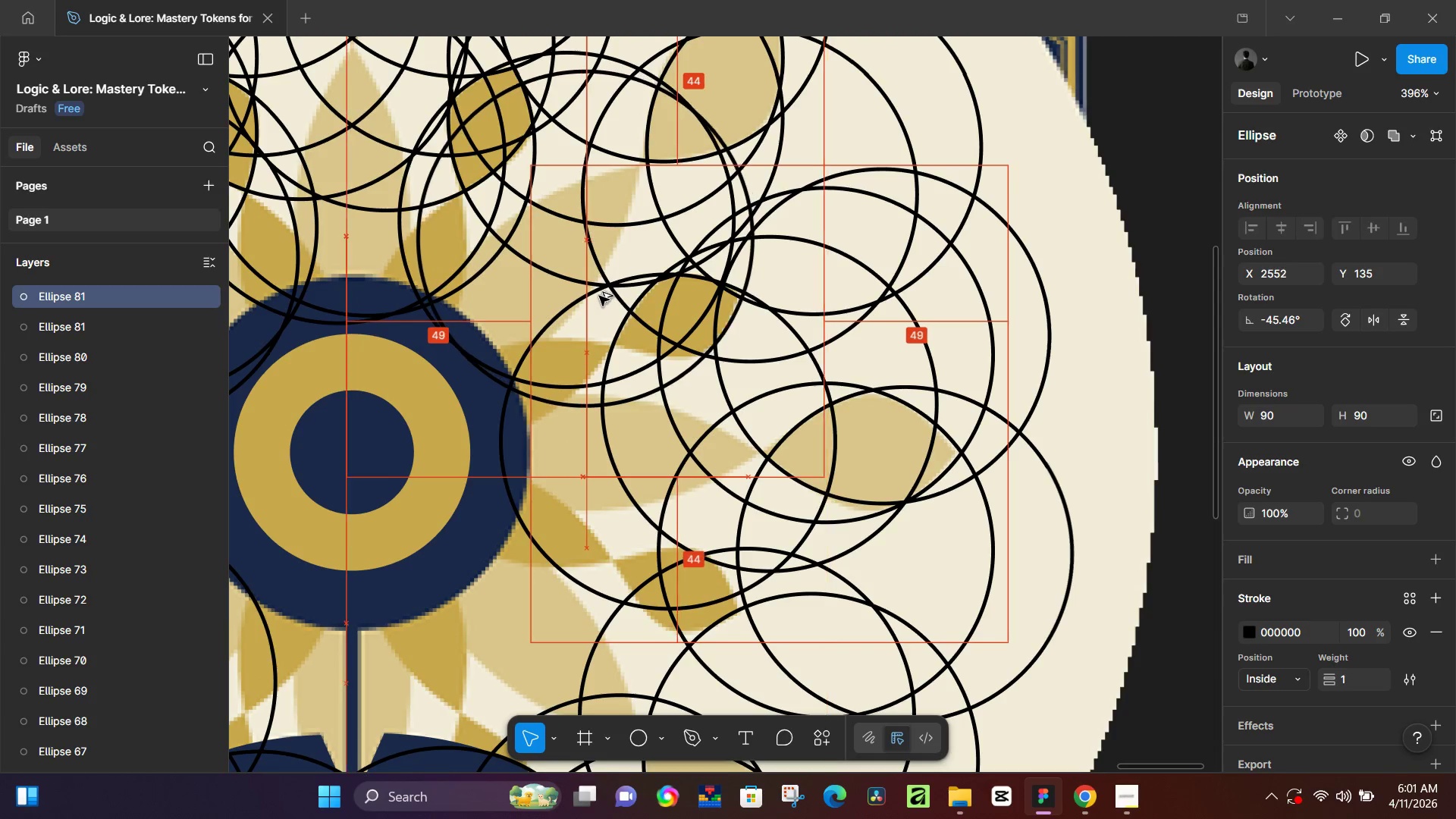 
hold_key(key=AltLeft, duration=1.06)
 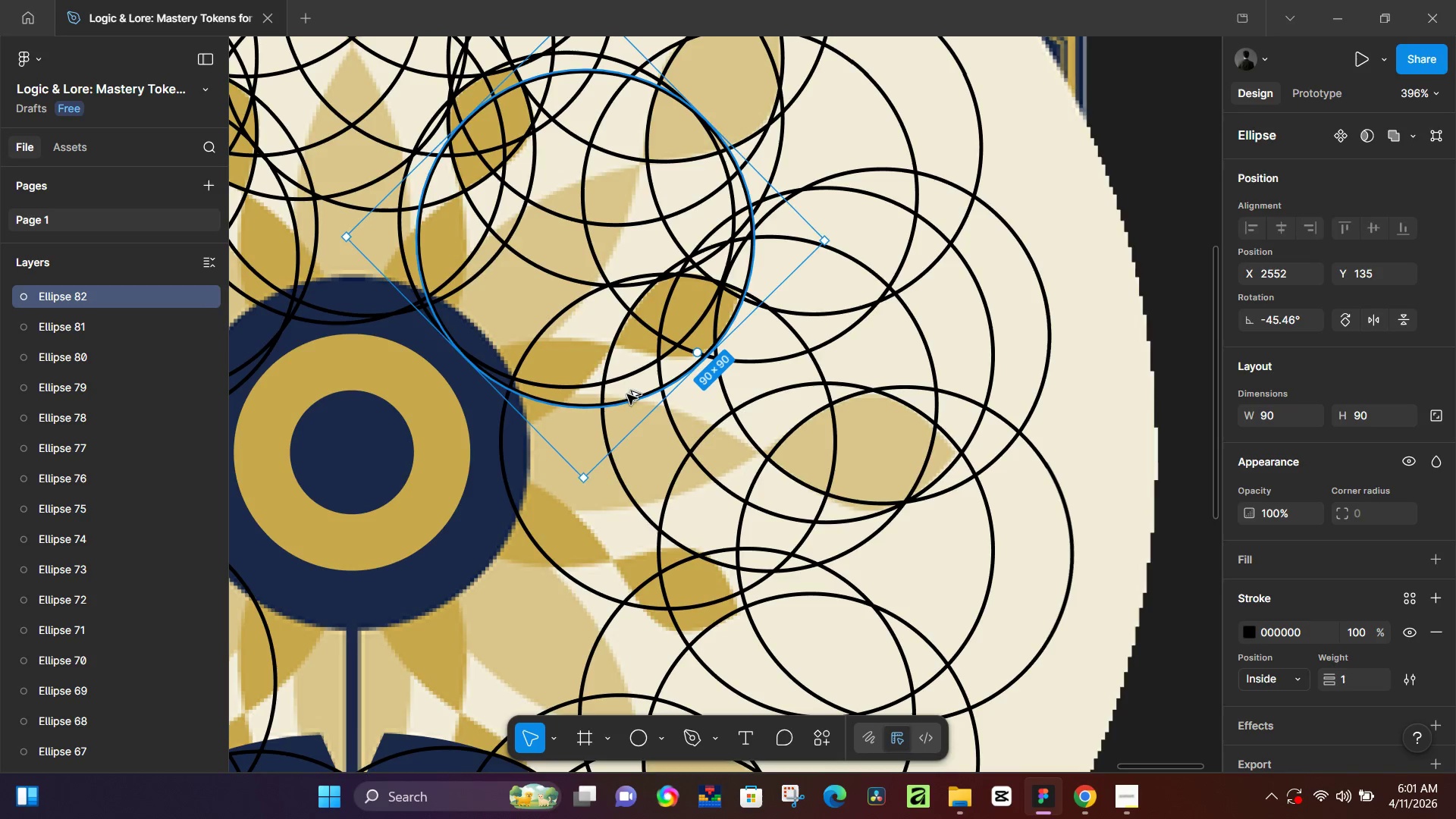 
hold_key(key=AltLeft, duration=1.5)
left_click_drag(start_coordinate=[595, 388], to_coordinate=[698, 335])
 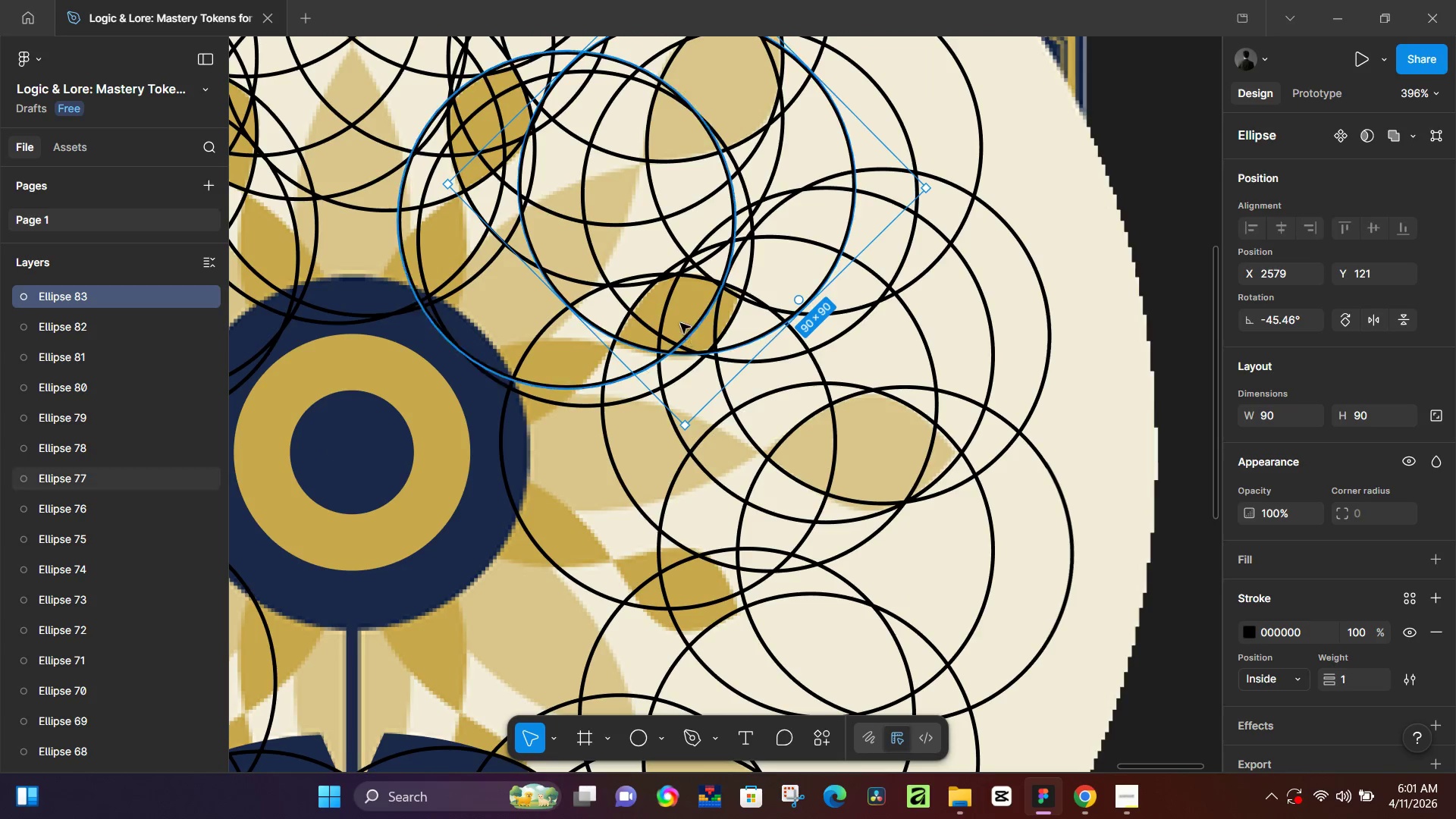 
hold_key(key=AltLeft, duration=0.8)
 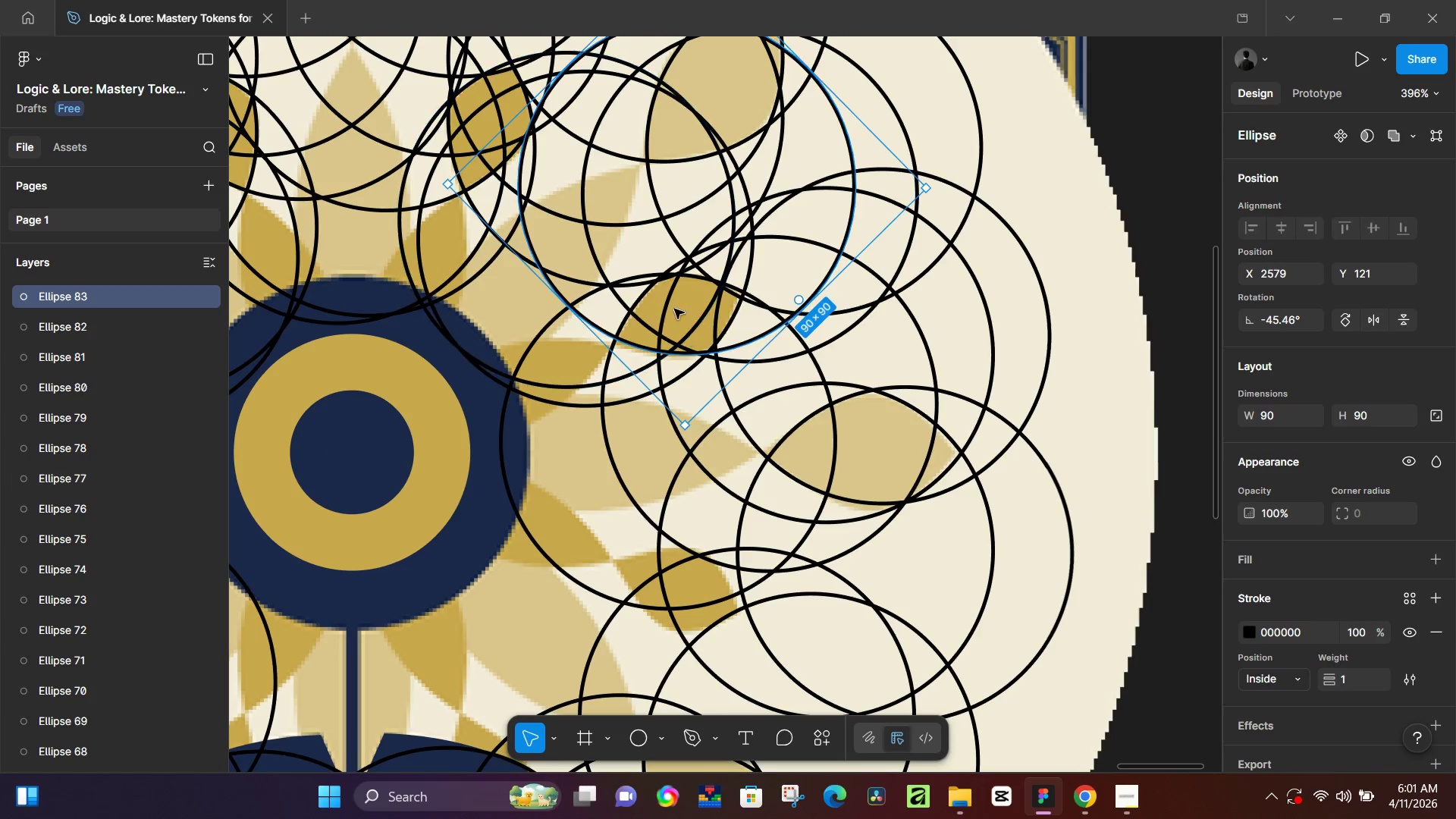 
hold_key(key=AltLeft, duration=1.53)
left_click_drag(start_coordinate=[622, 202], to_coordinate=[604, 729])
 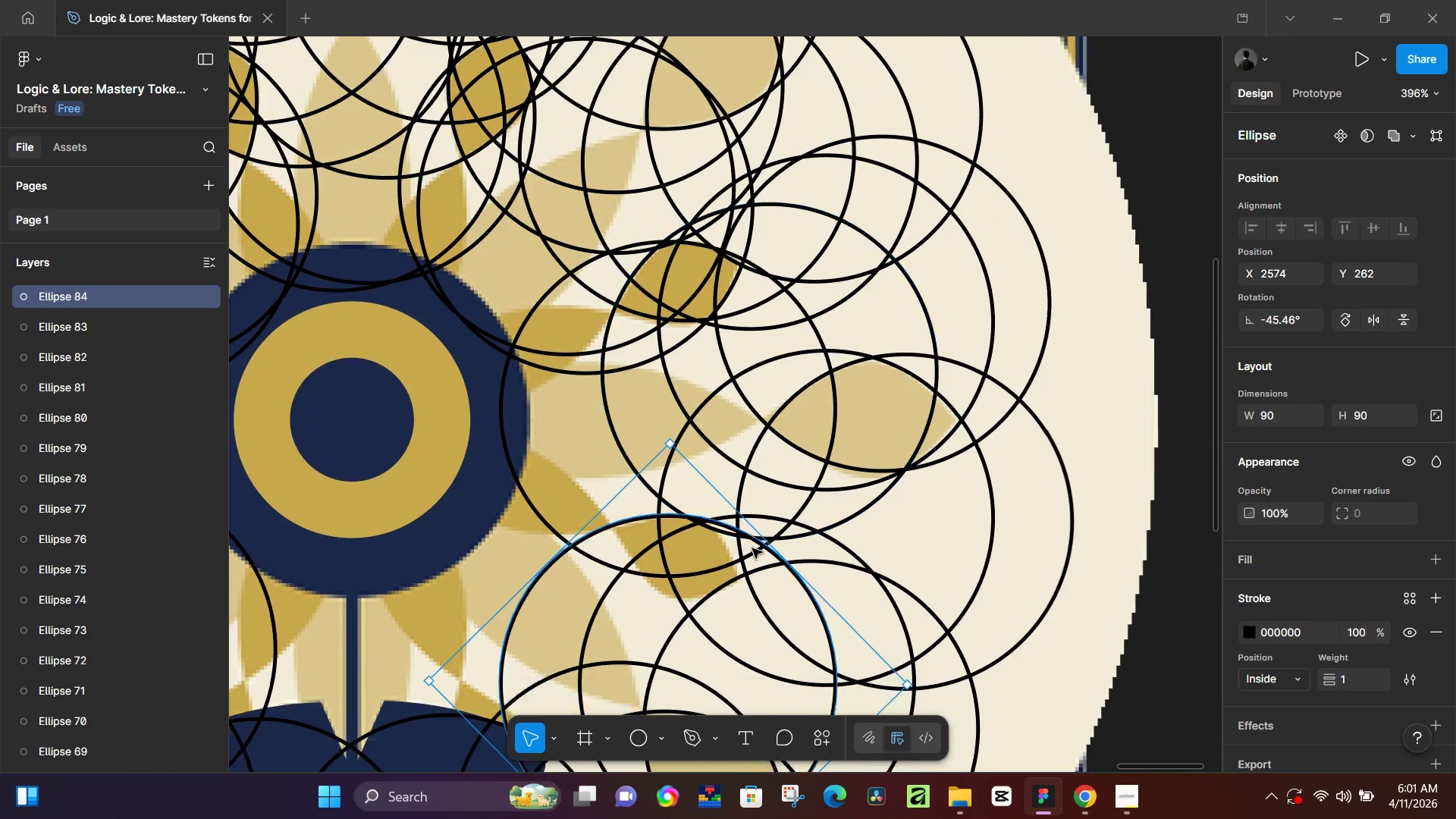 
hold_key(key=AltLeft, duration=1.25)
 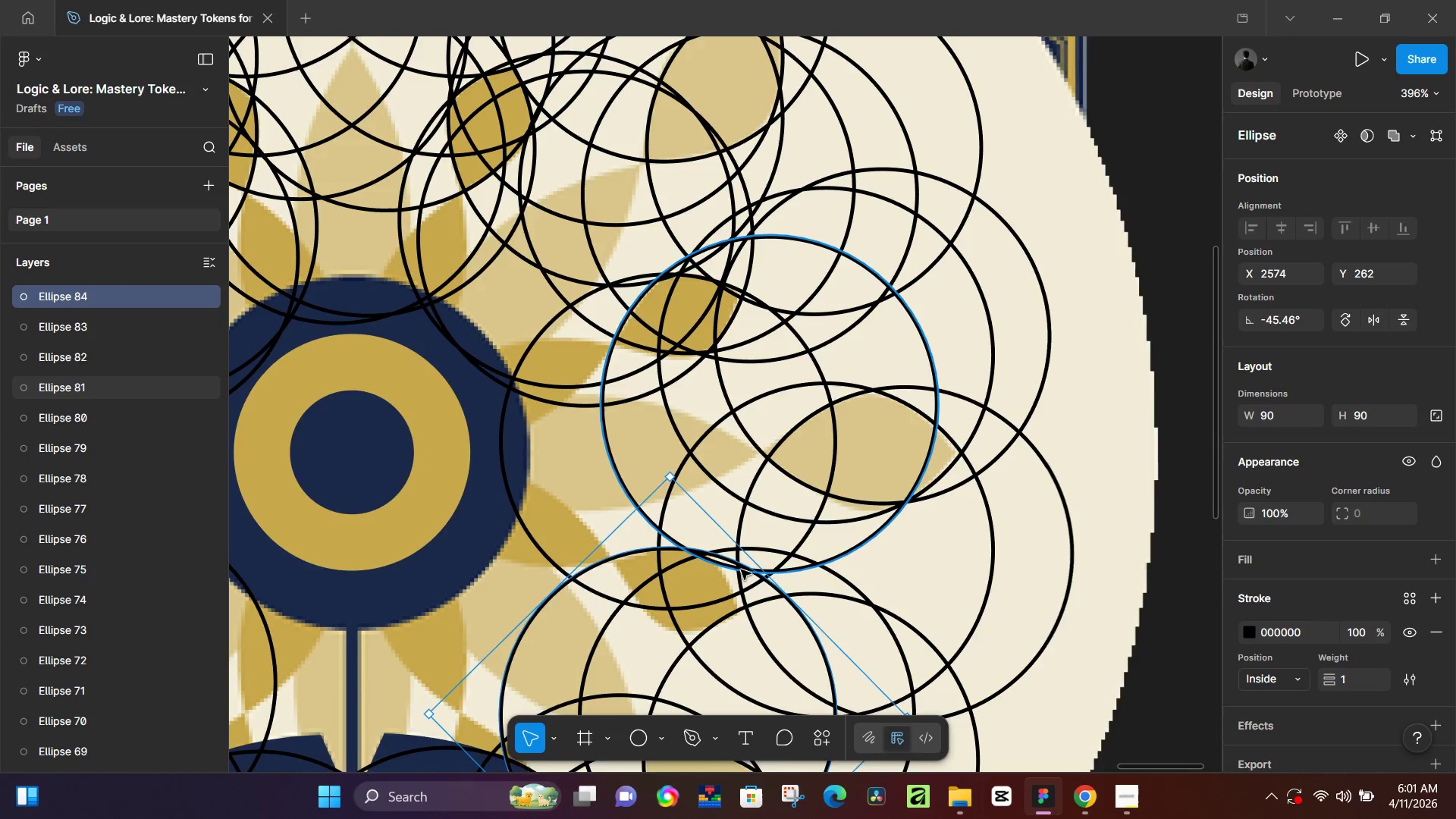 
hold_key(key=AltLeft, duration=1.5)
 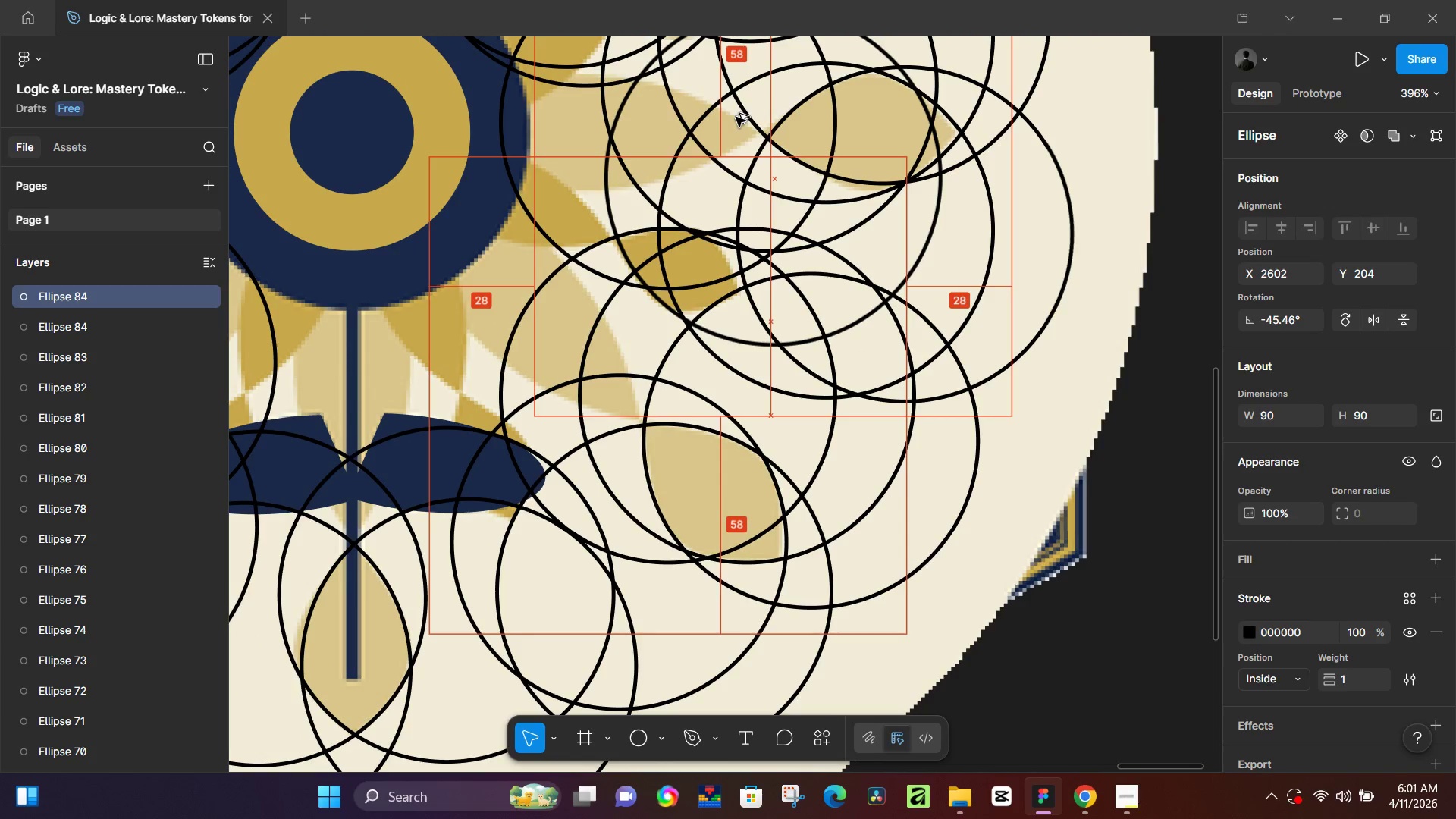 
scroll: coordinate [754, 539], scroll_direction: down, amount: 5.0
 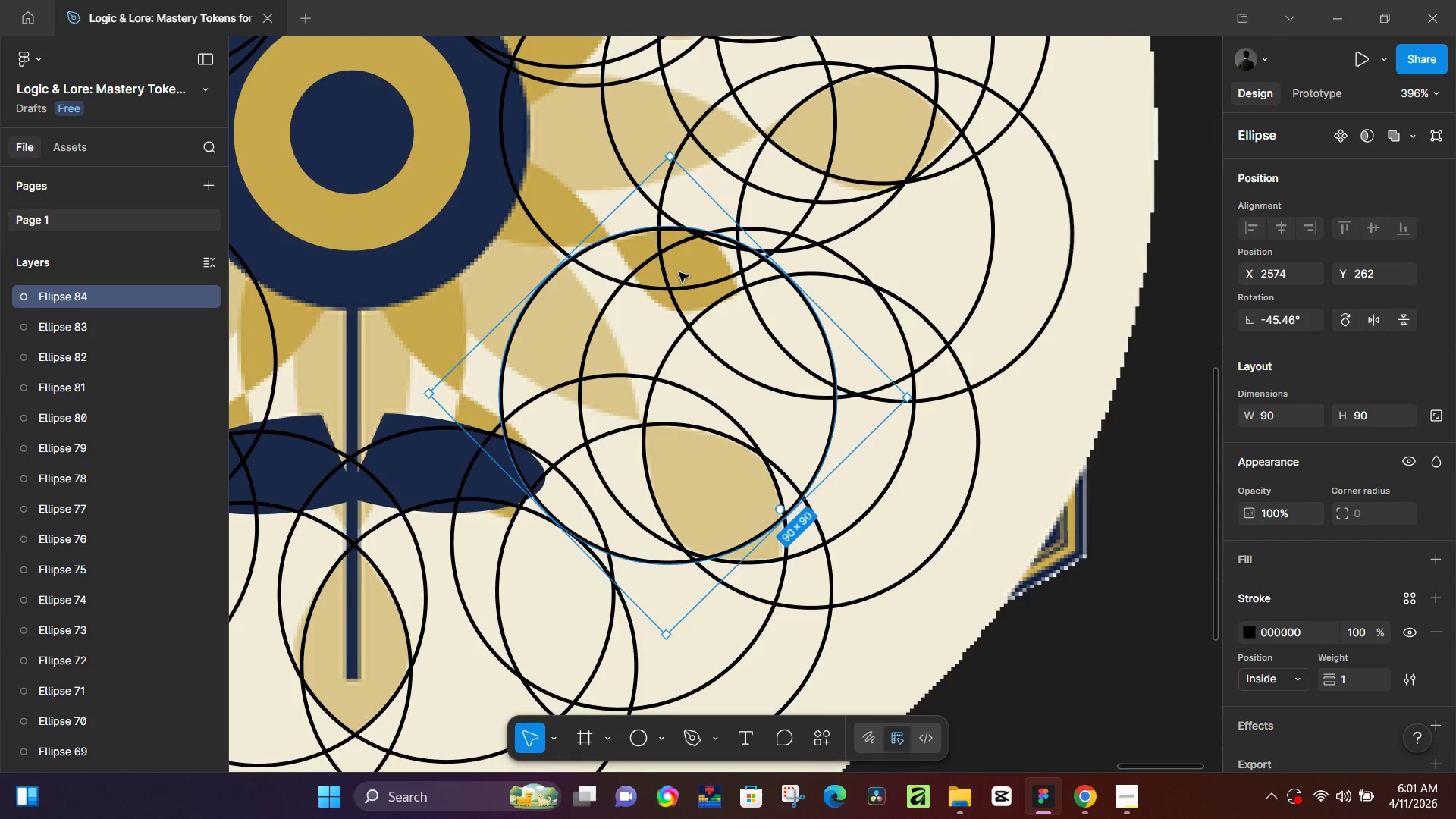 
left_click_drag(start_coordinate=[632, 335], to_coordinate=[733, 118])
 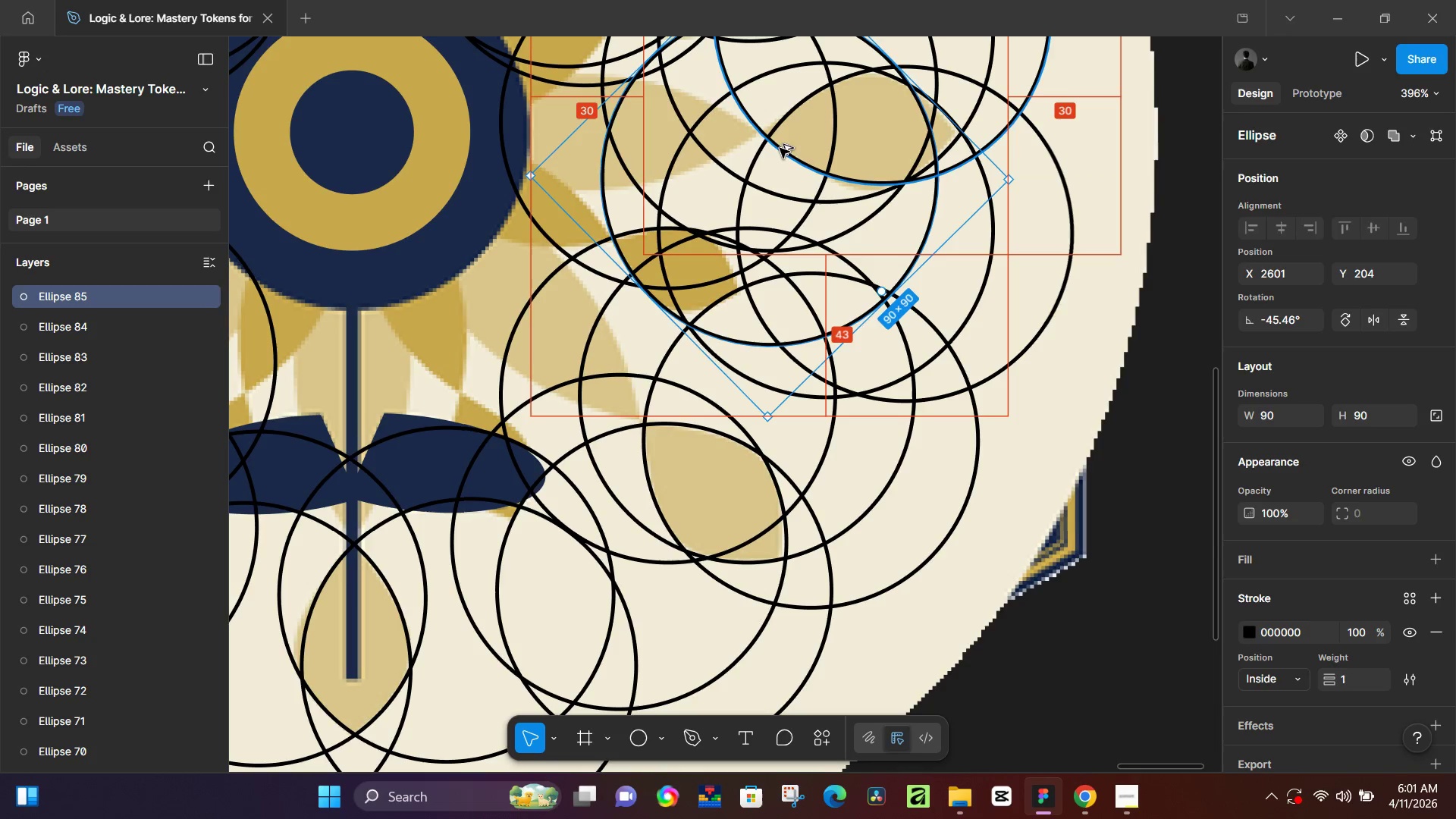 
hold_key(key=AltLeft, duration=1.09)
 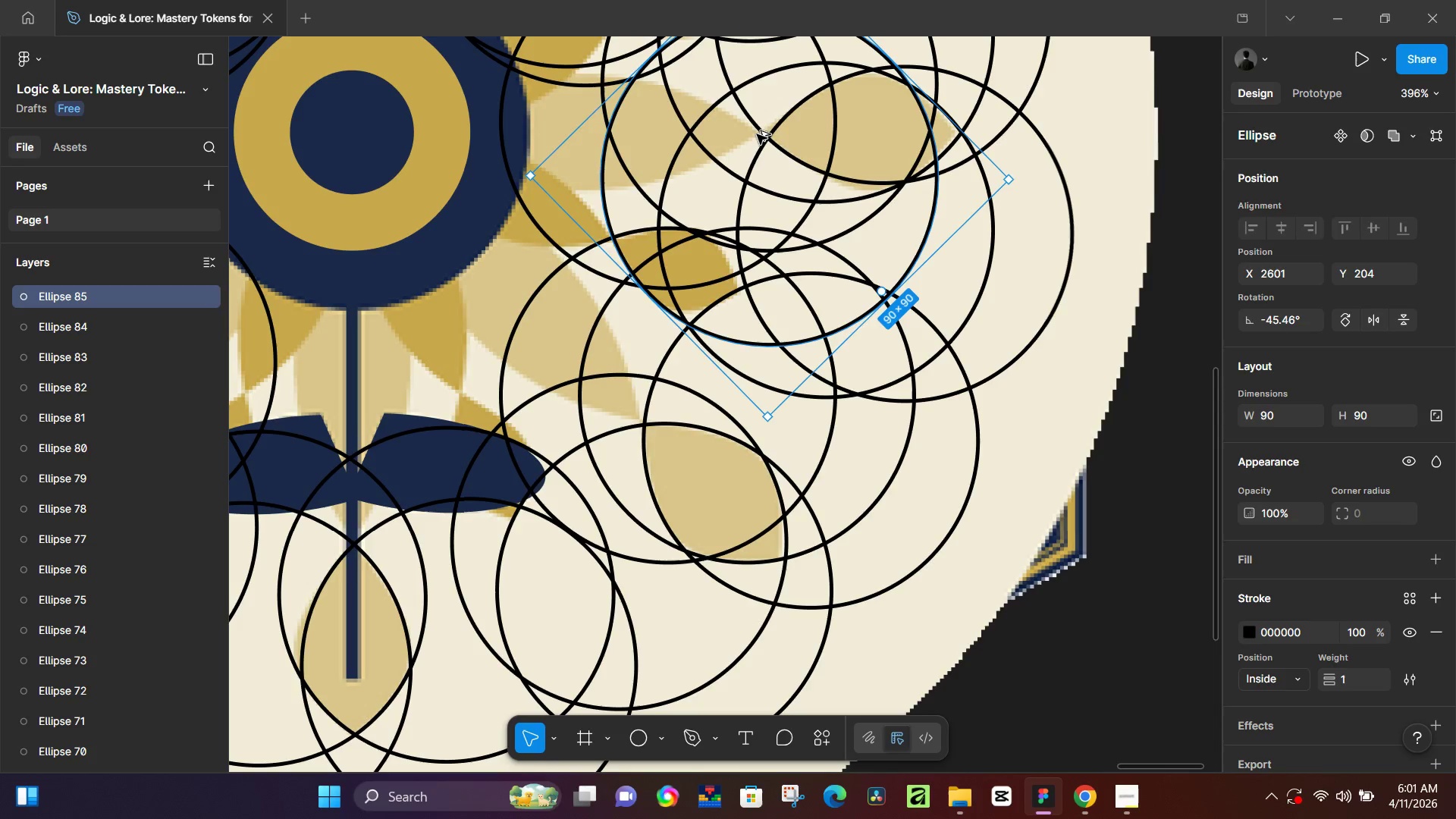 
hold_key(key=AltLeft, duration=1.53)
left_click_drag(start_coordinate=[780, 151], to_coordinate=[604, 334])
 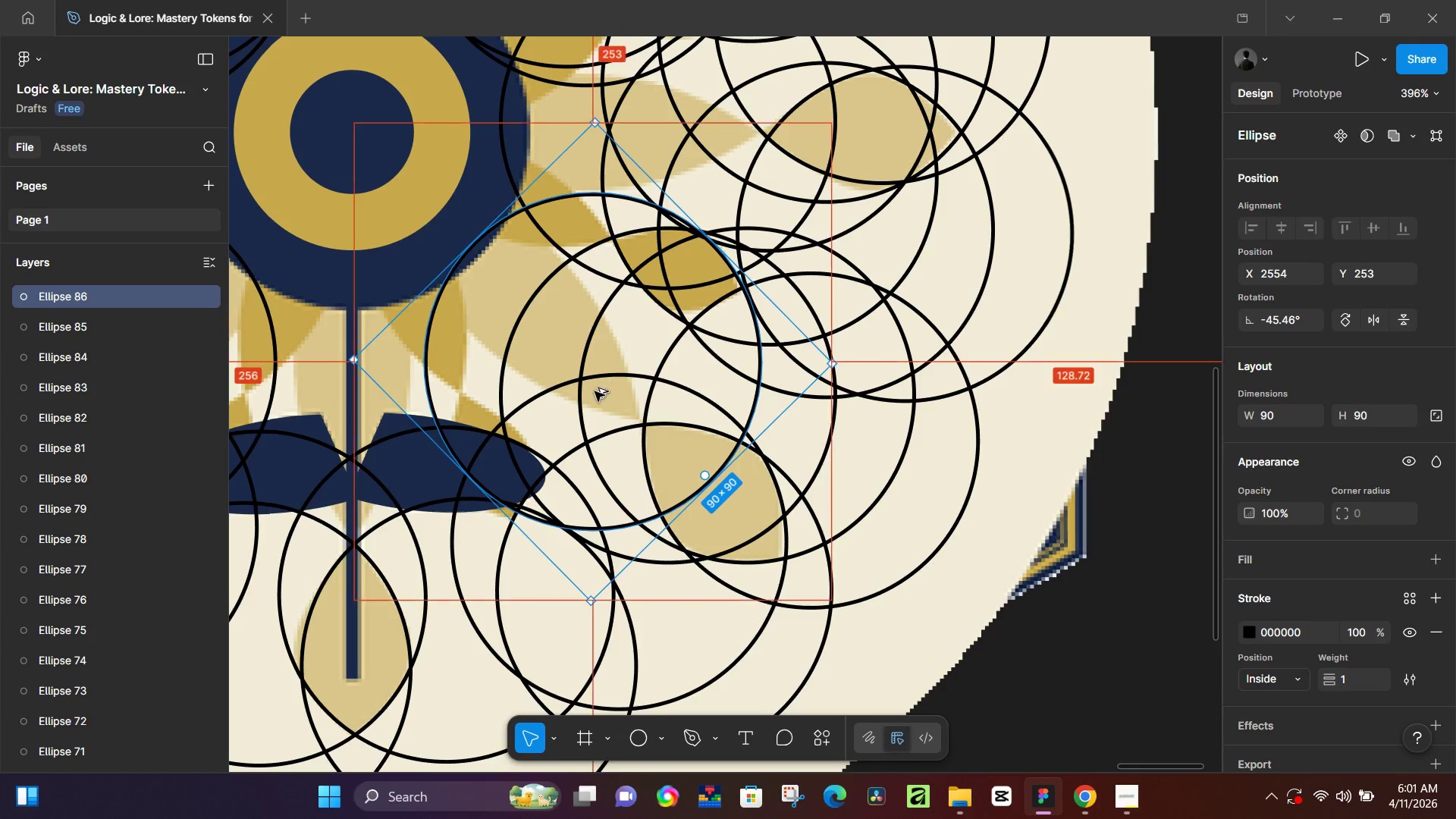 
hold_key(key=AltLeft, duration=0.34)
 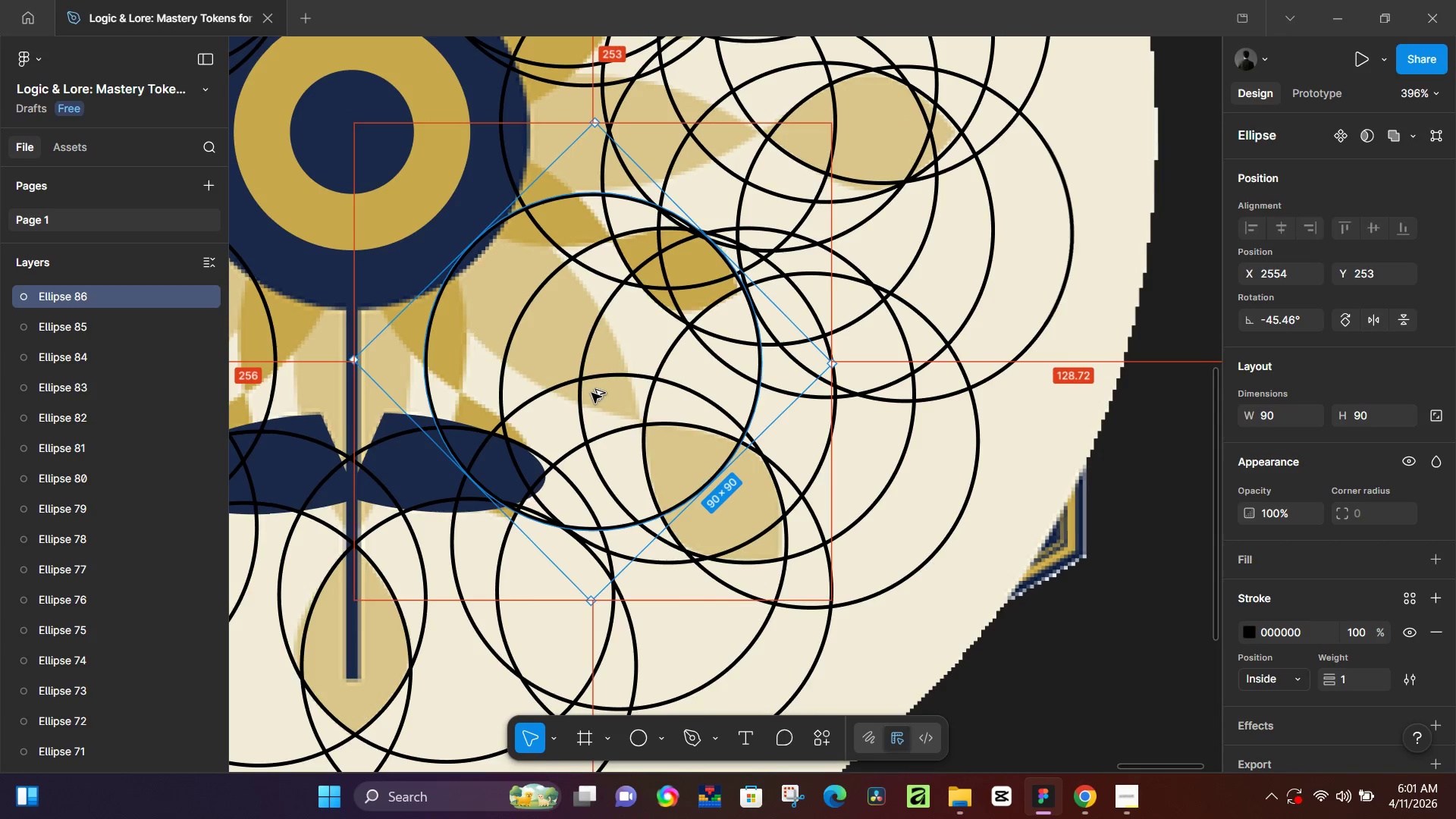 
hold_key(key=AltLeft, duration=1.52)
left_click_drag(start_coordinate=[592, 393], to_coordinate=[681, 175])
 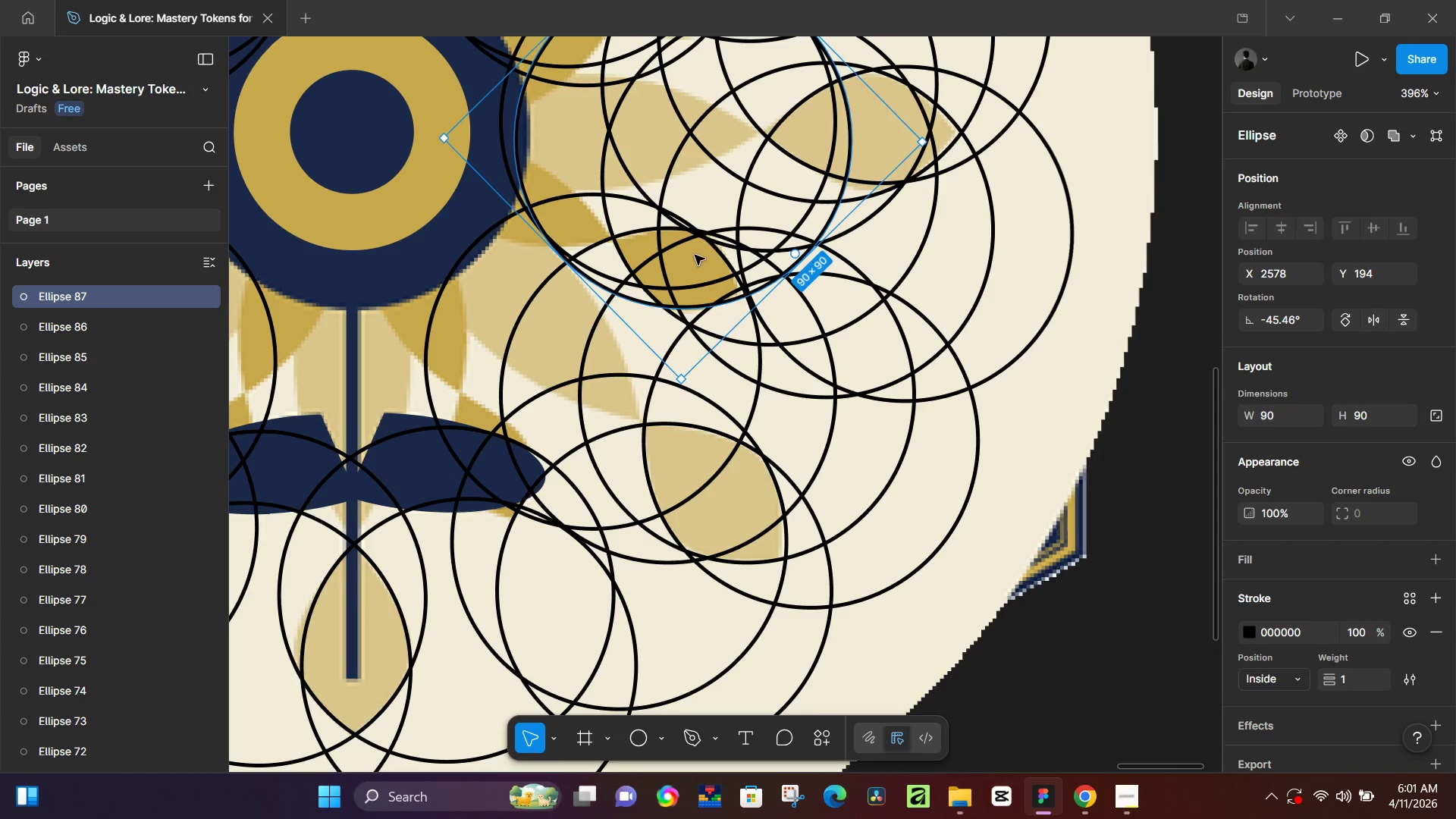 
hold_key(key=AltLeft, duration=1.16)
 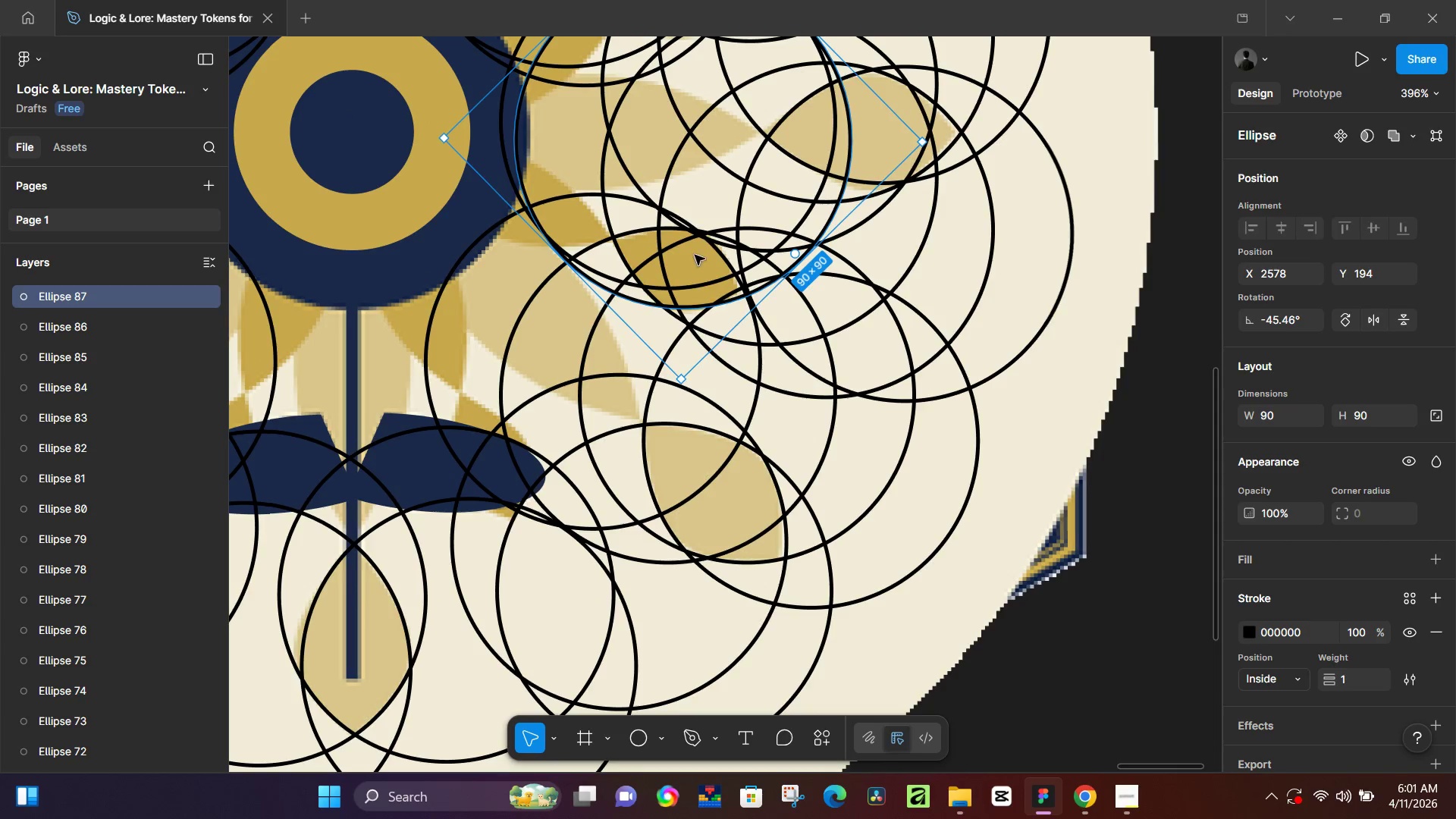 
hold_key(key=AltLeft, duration=1.51)
left_click_drag(start_coordinate=[734, 214], to_coordinate=[671, 527])
 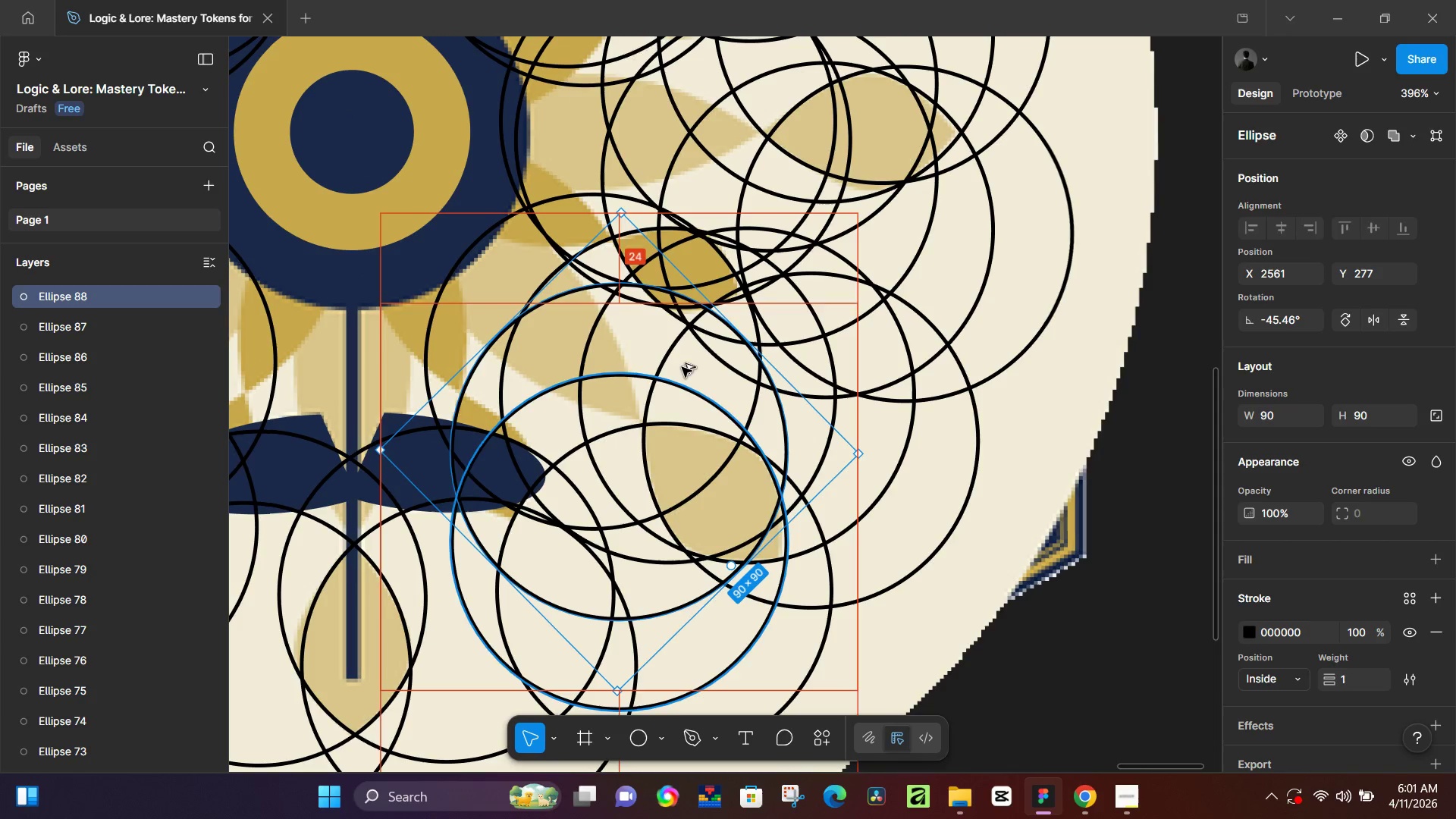 
hold_key(key=AltLeft, duration=1.17)
 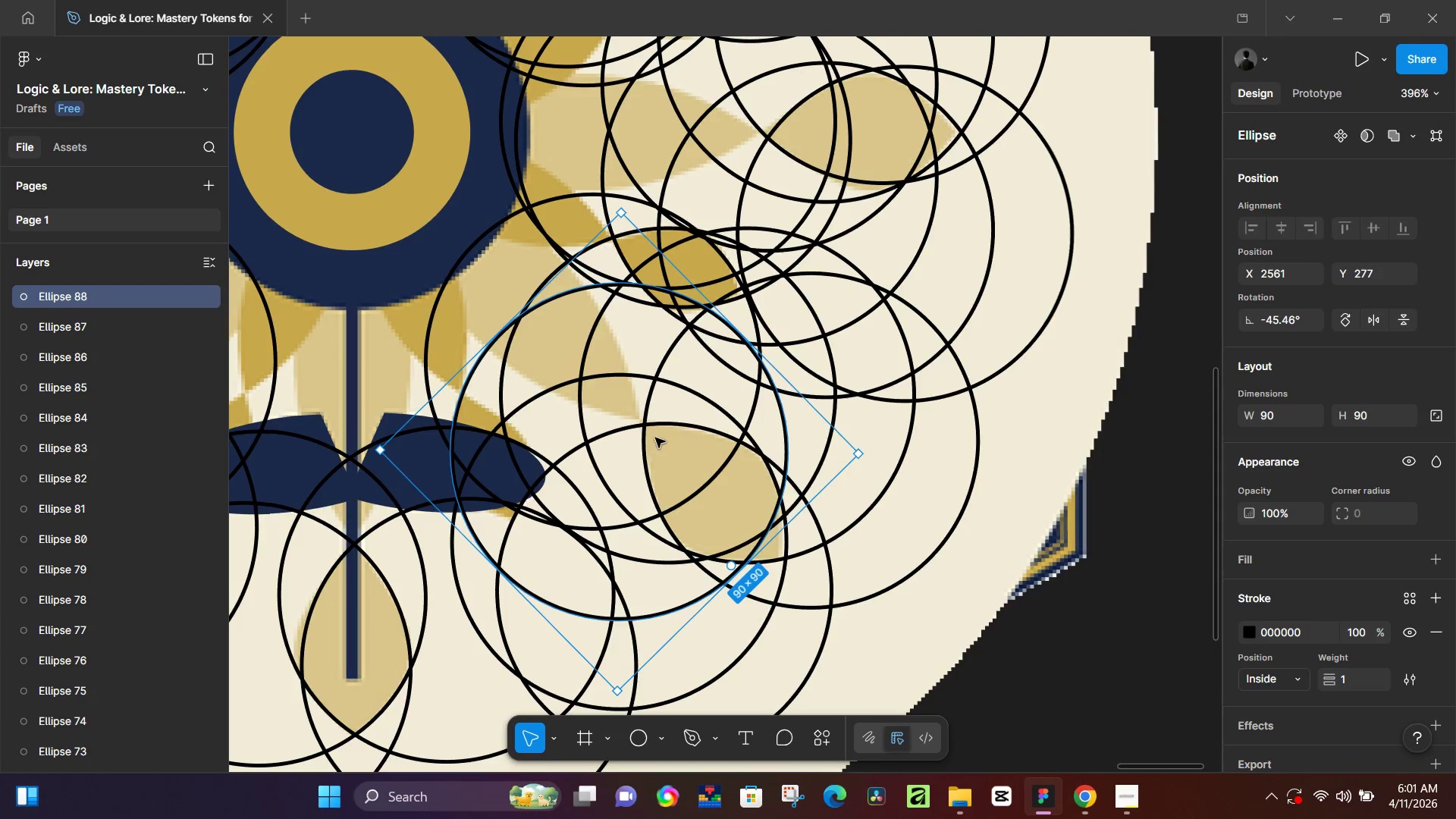 
hold_key(key=AltLeft, duration=1.52)
left_click_drag(start_coordinate=[683, 362], to_coordinate=[463, 457])
 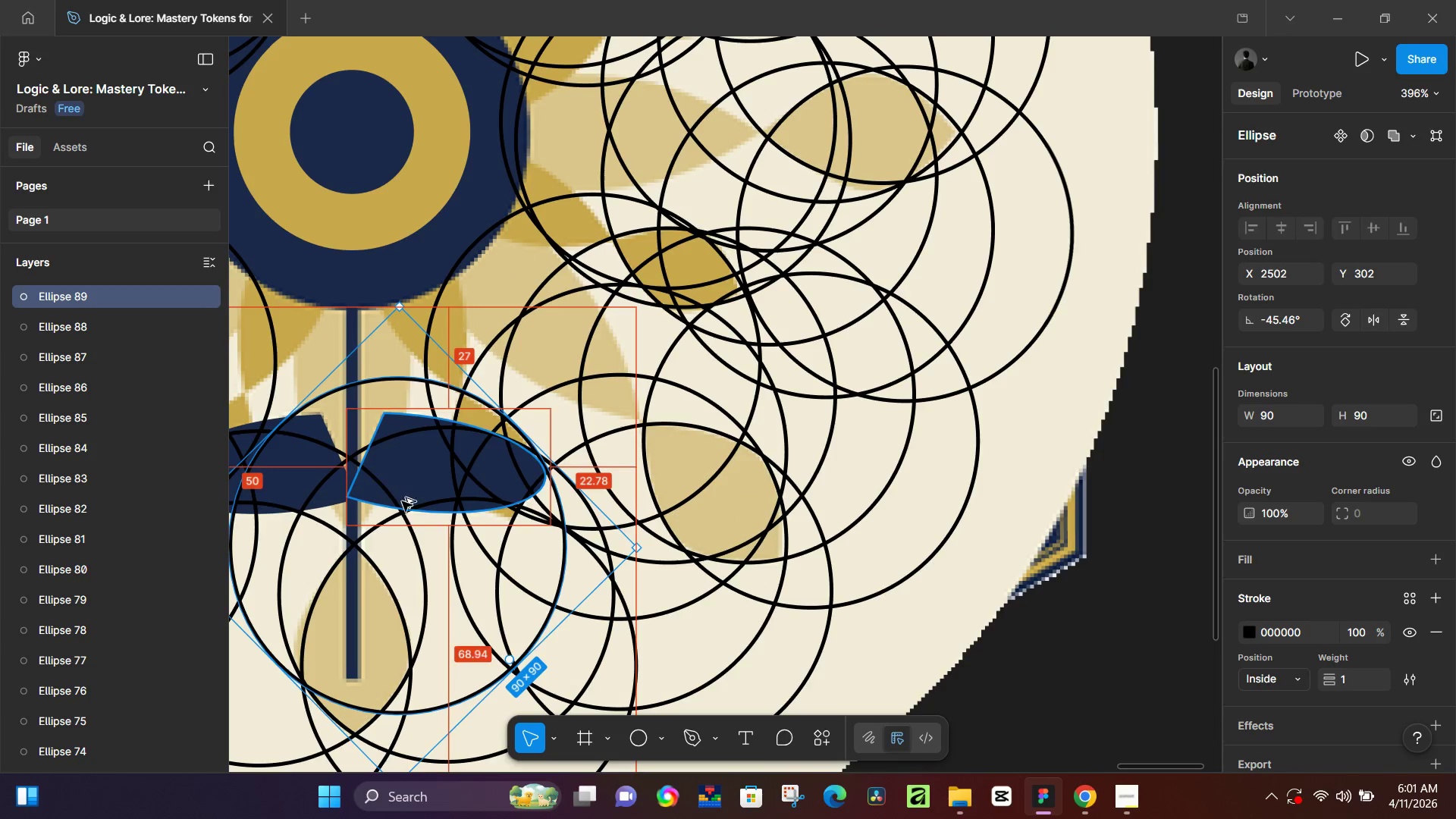 
hold_key(key=AltLeft, duration=1.22)
 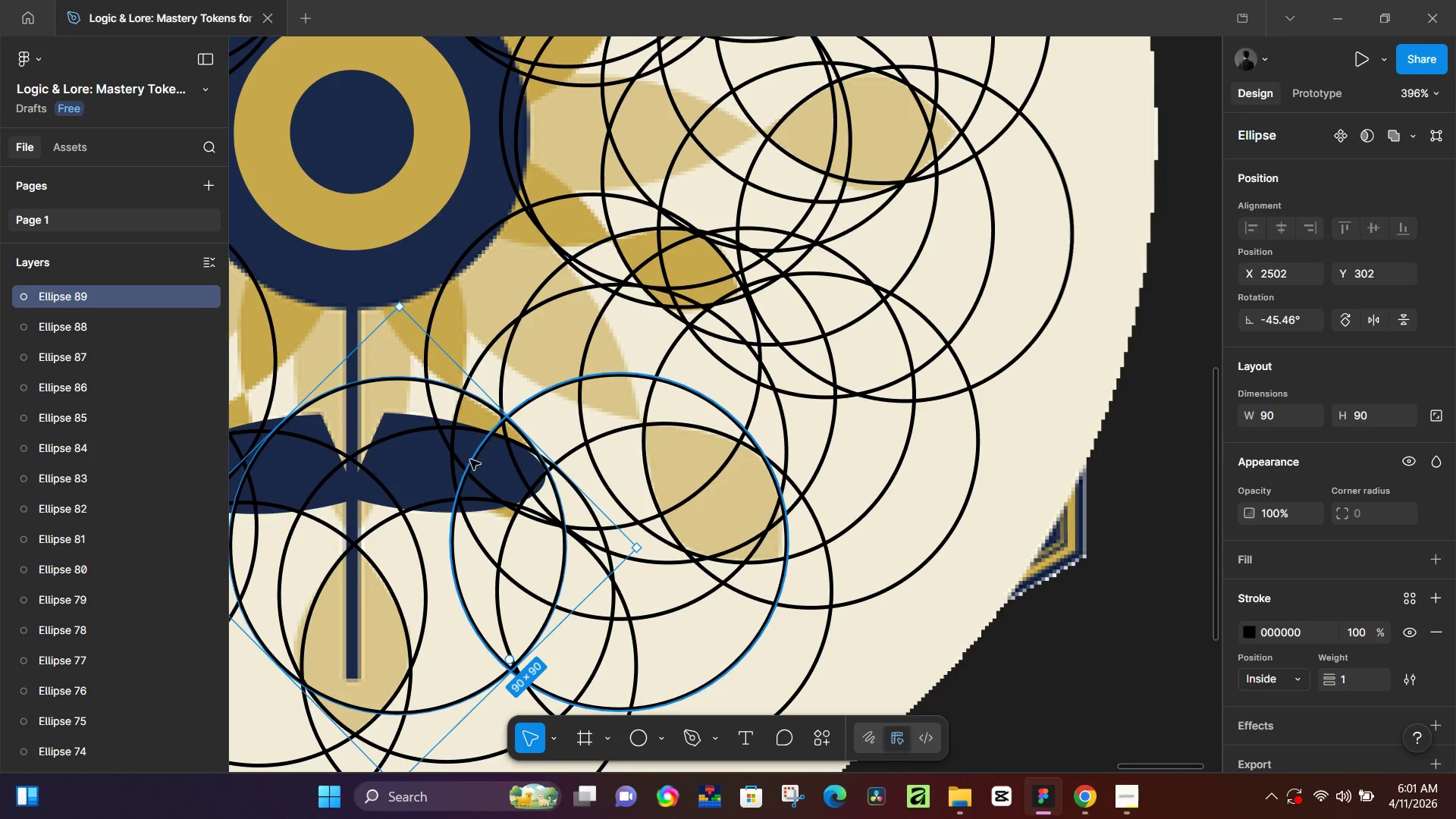 
hold_key(key=AltLeft, duration=1.5)
left_click_drag(start_coordinate=[403, 507], to_coordinate=[607, 342])
 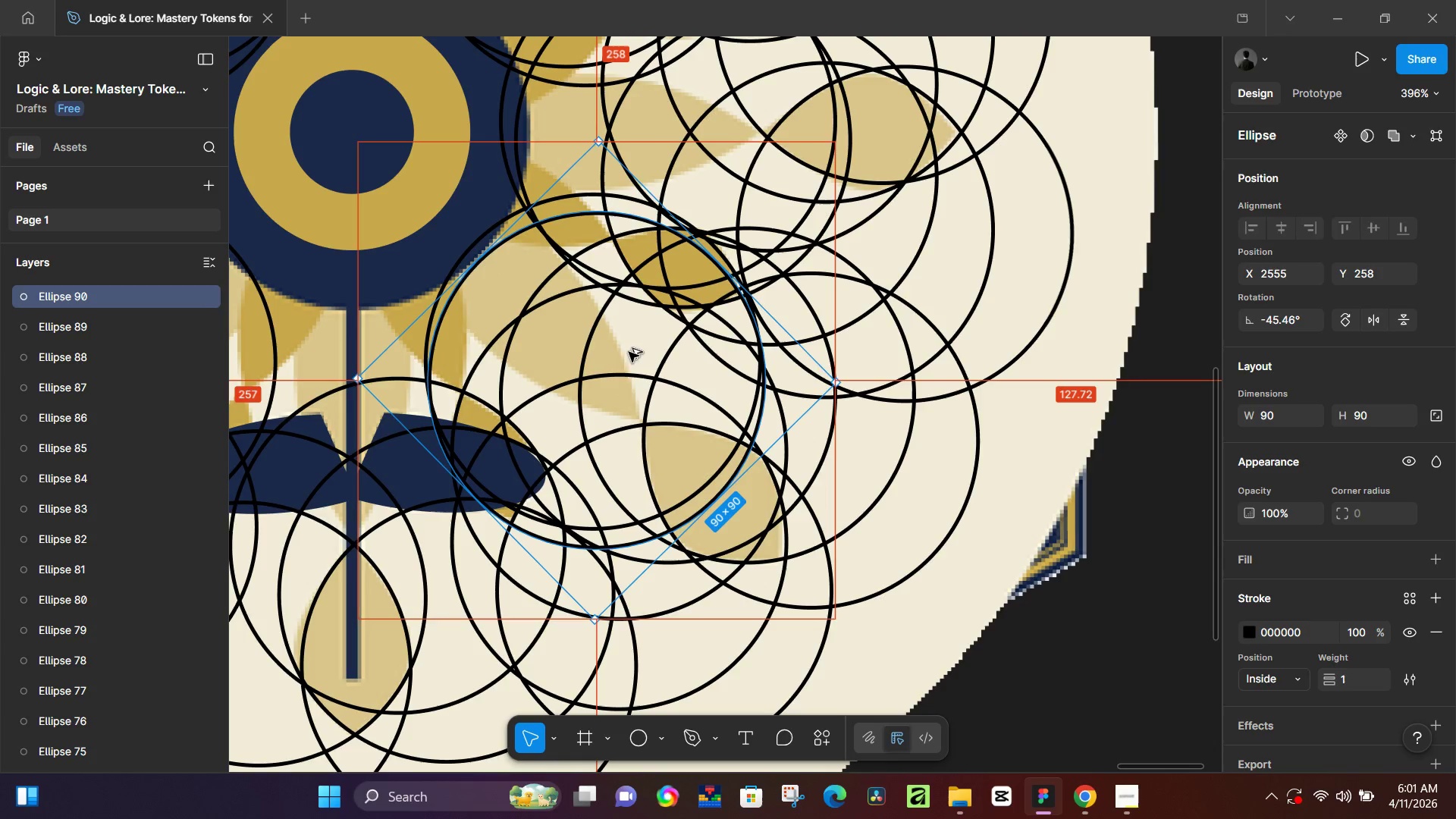 
hold_key(key=AltLeft, duration=0.92)
 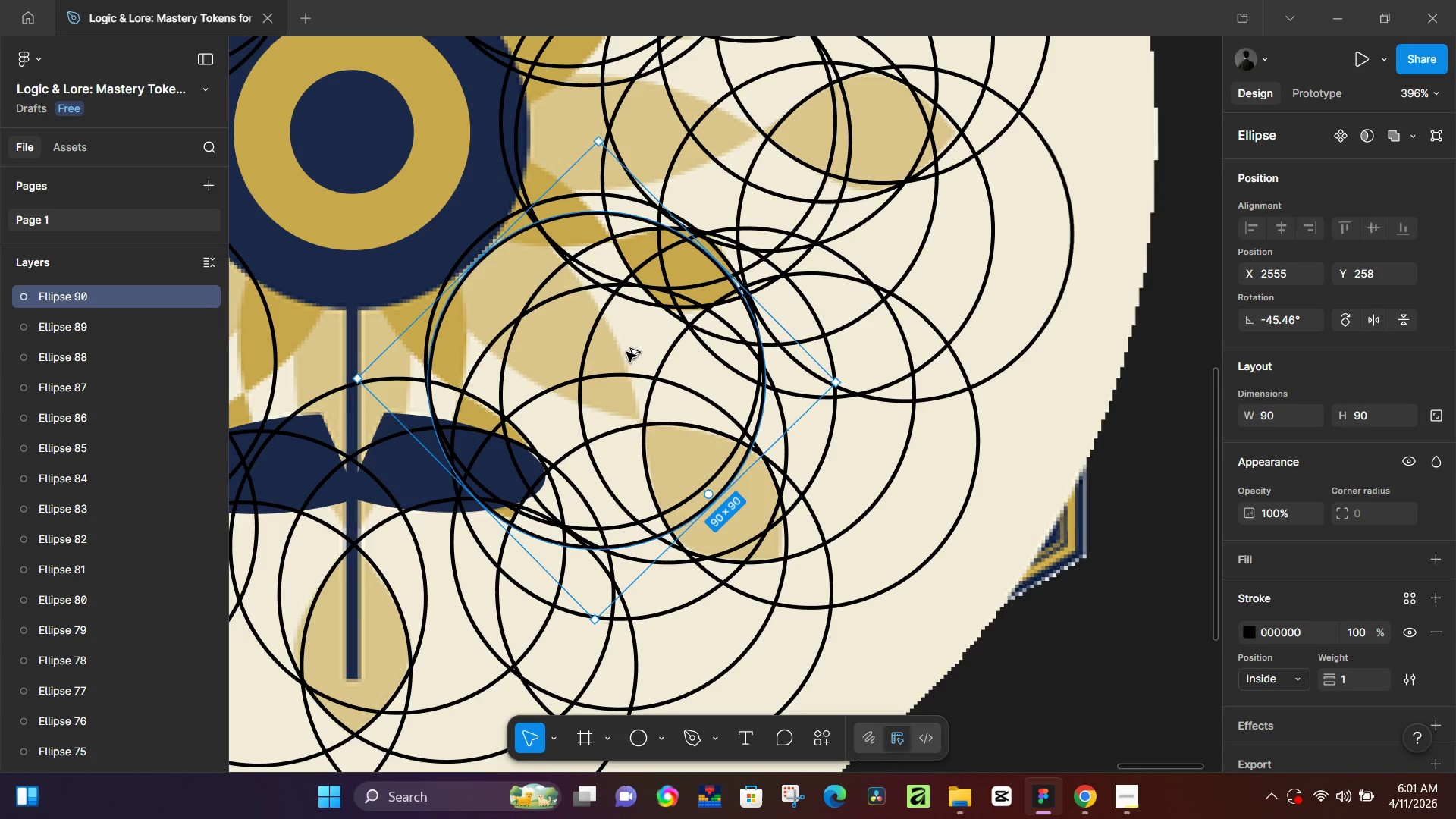 
hold_key(key=AltLeft, duration=1.52)
left_click_drag(start_coordinate=[629, 352], to_coordinate=[389, 419])
 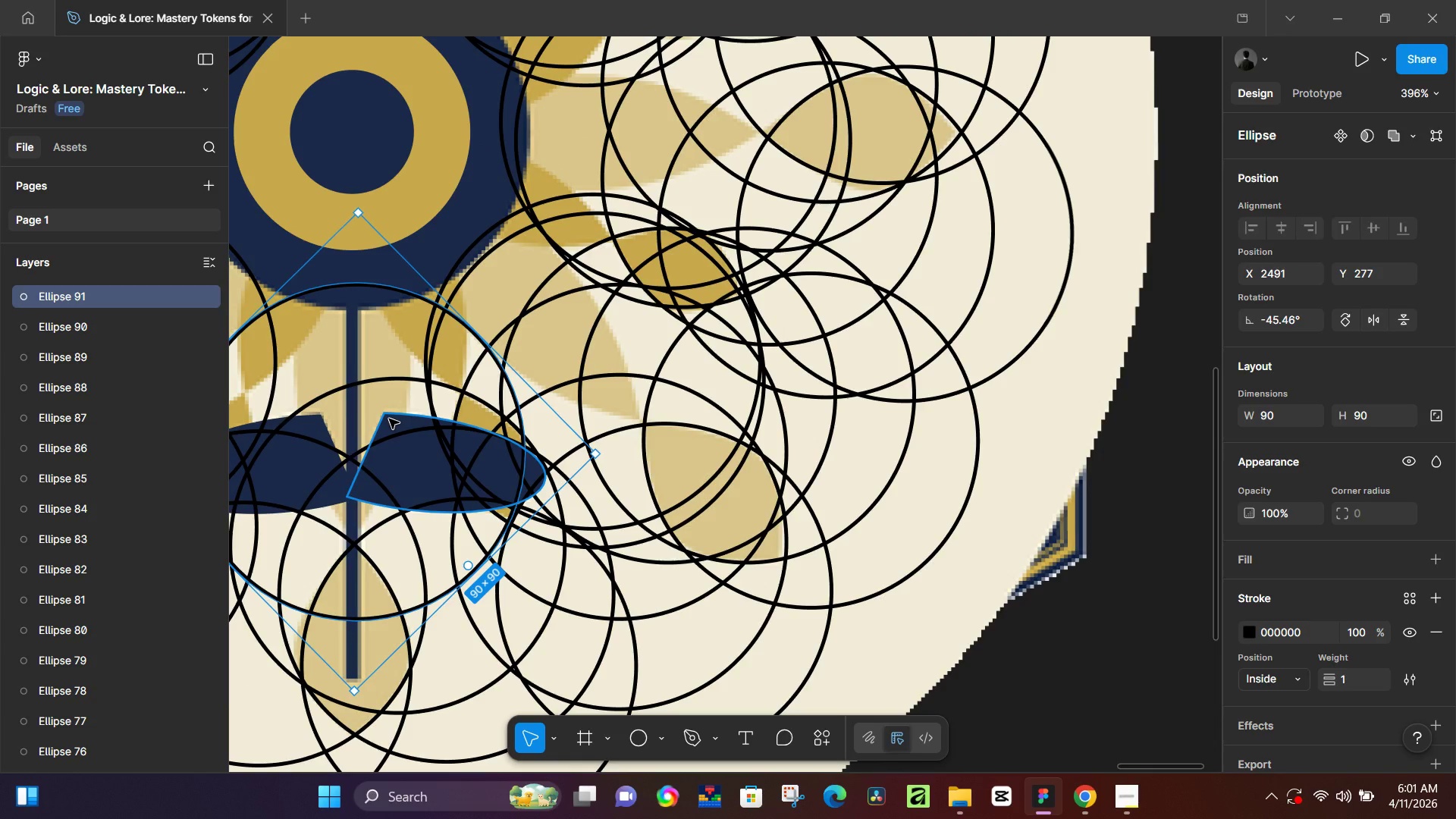 
hold_key(key=AltLeft, duration=1.5)
 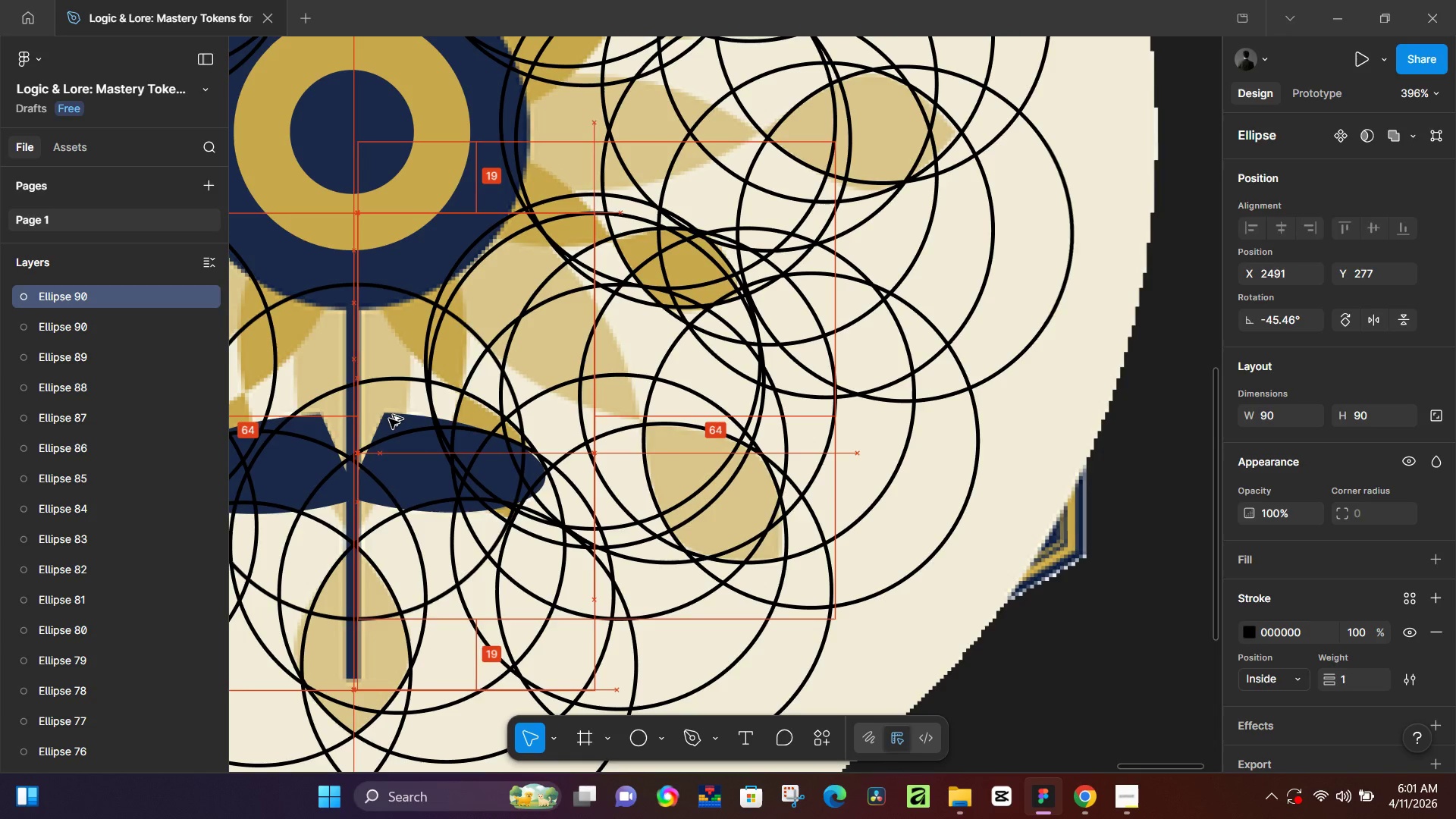 
hold_key(key=AltLeft, duration=0.83)
 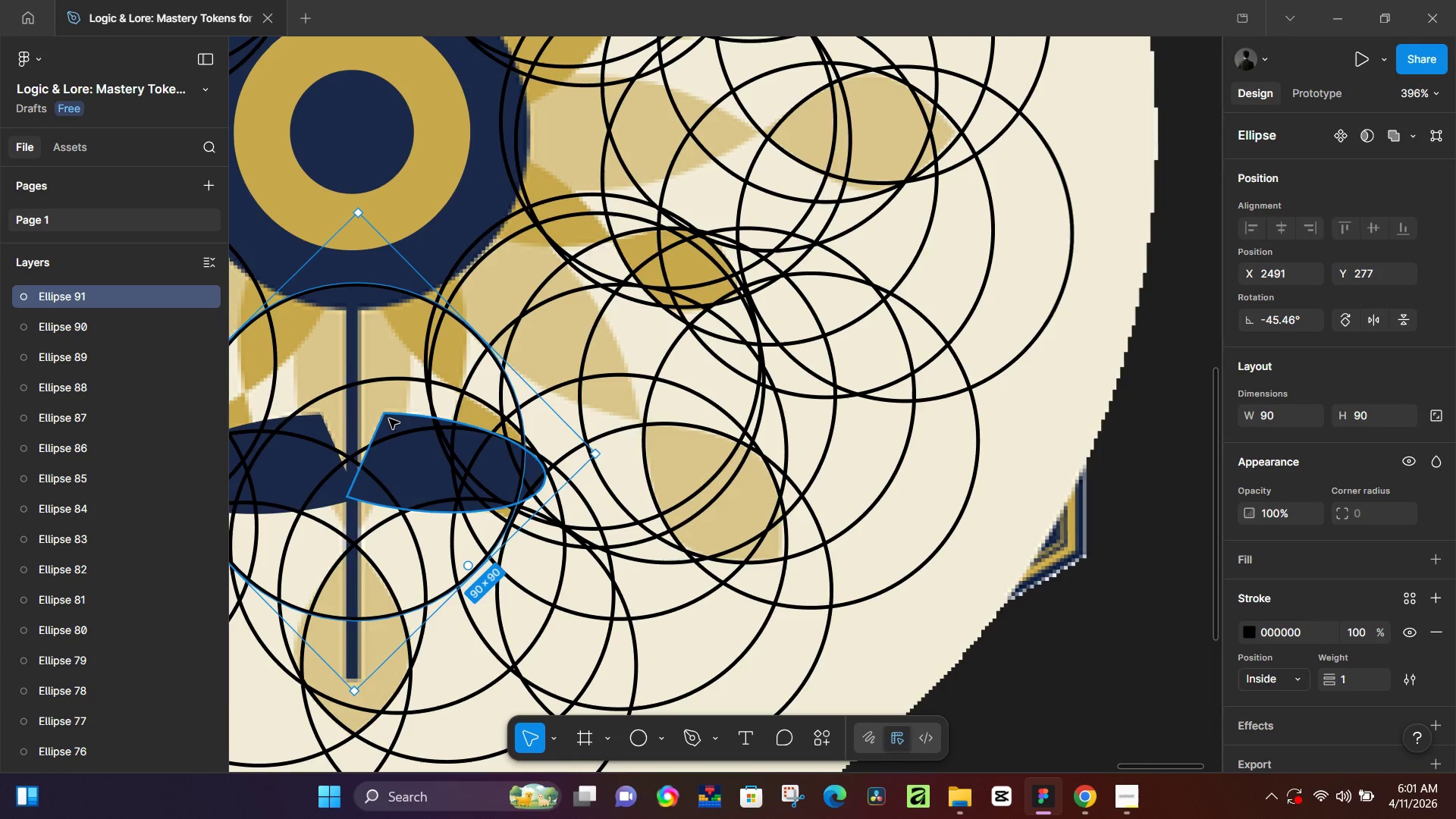 
hold_key(key=ControlLeft, duration=0.42)
scroll: coordinate [475, 388], scroll_direction: down, amount: 4.0
 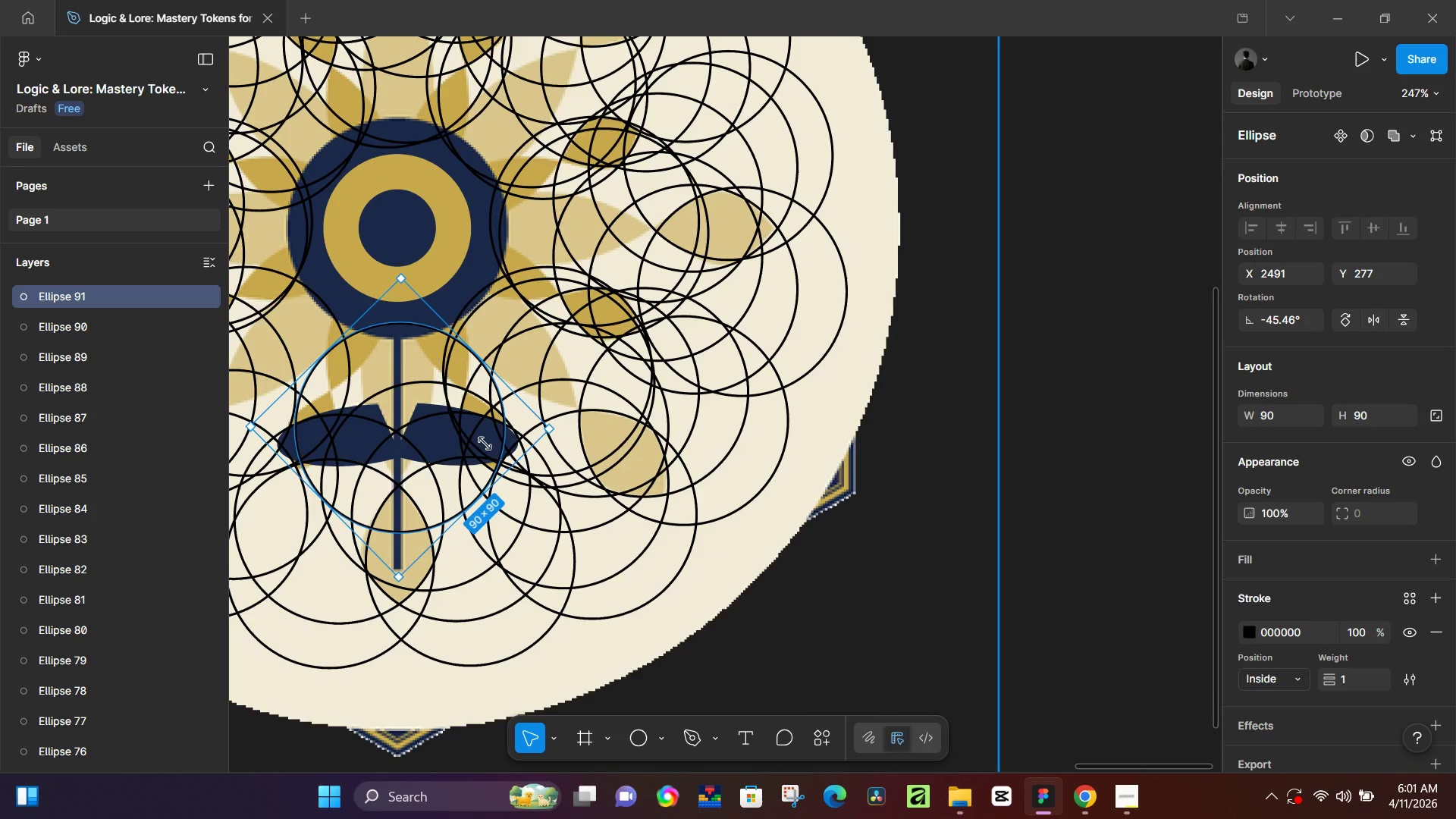 
hold_key(key=Space, duration=0.61)
 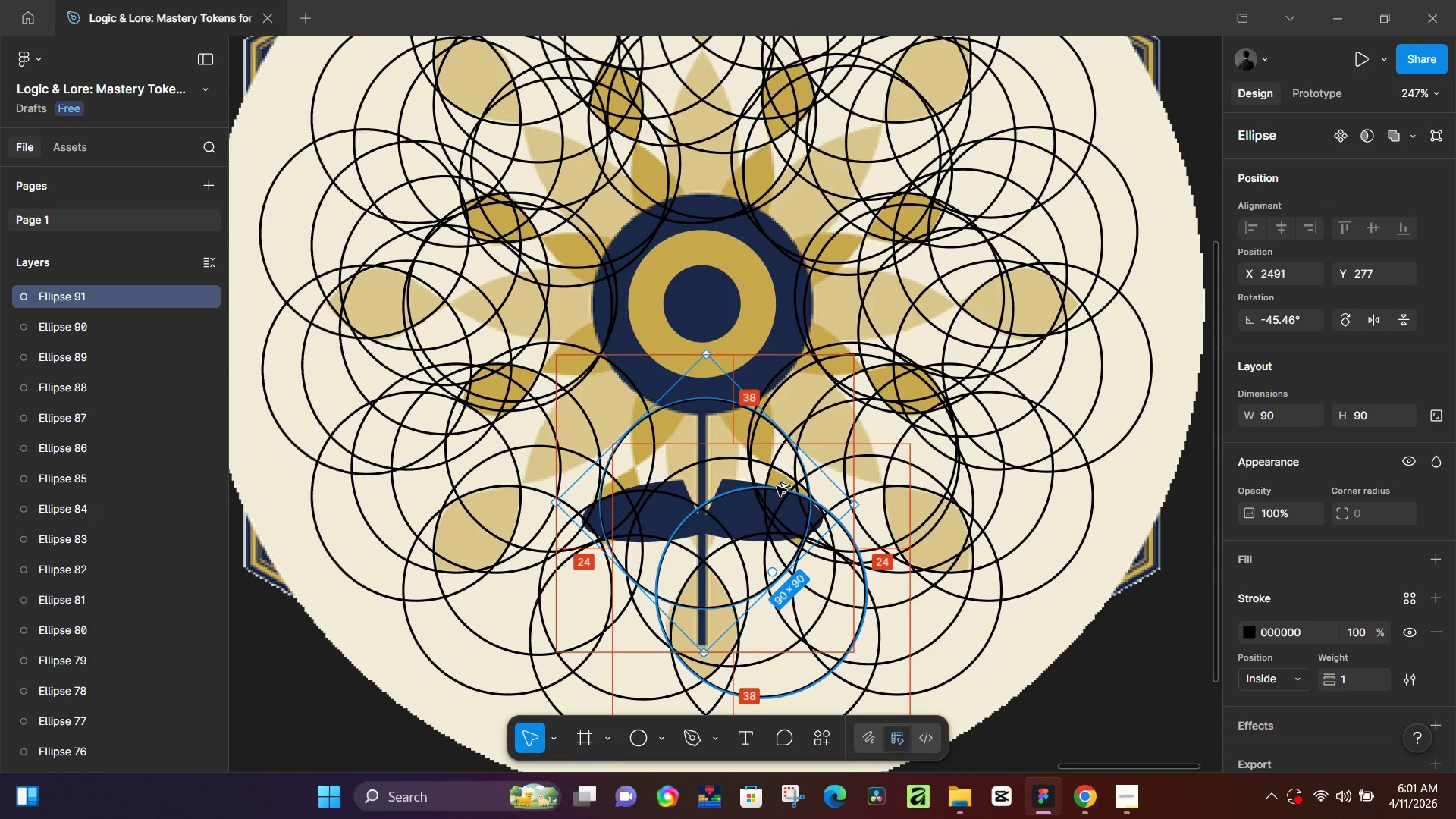 
left_click_drag(start_coordinate=[356, 522], to_coordinate=[661, 598])
 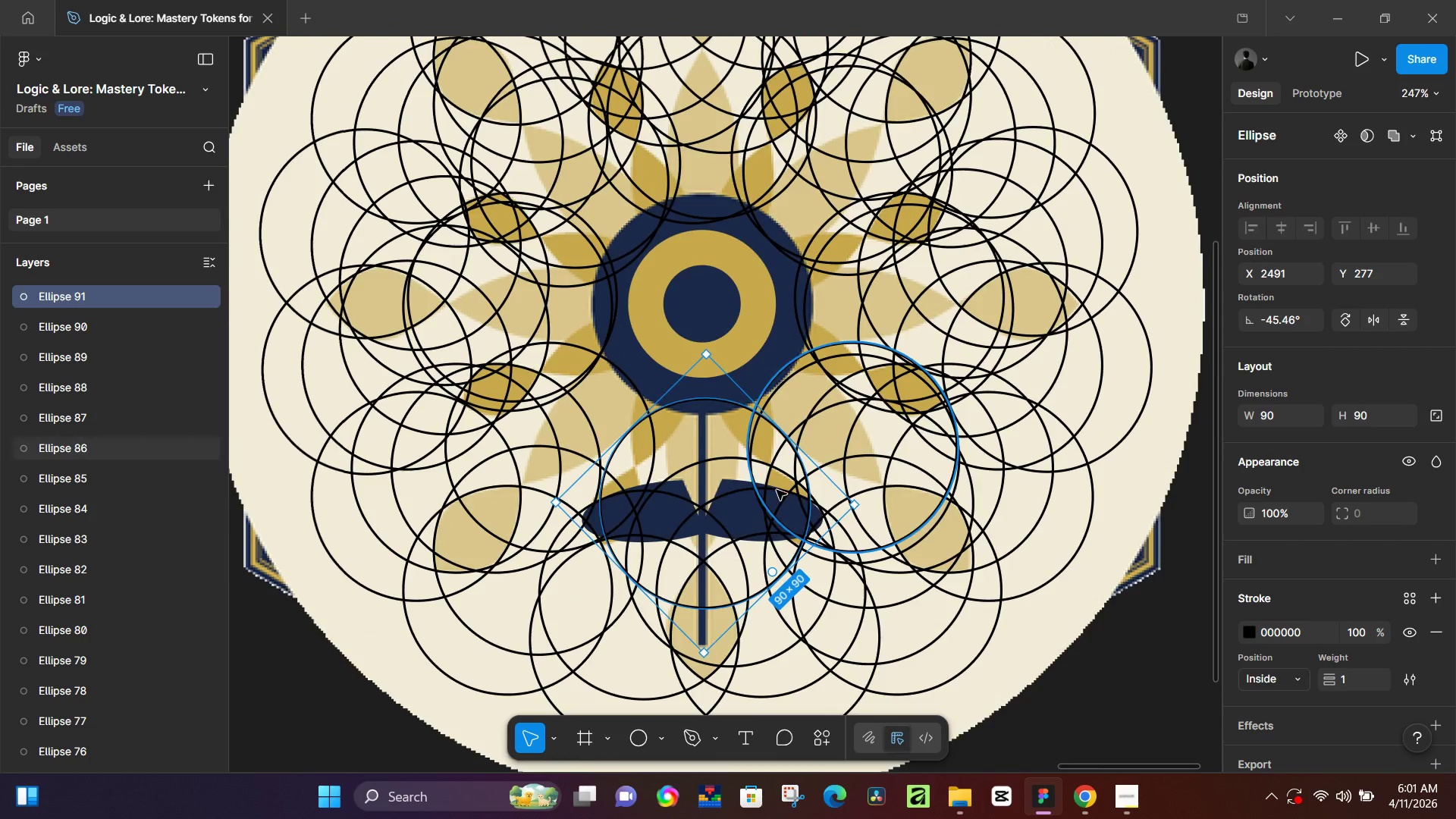 
hold_key(key=AltLeft, duration=1.5)
left_click_drag(start_coordinate=[777, 485], to_coordinate=[742, 548])
 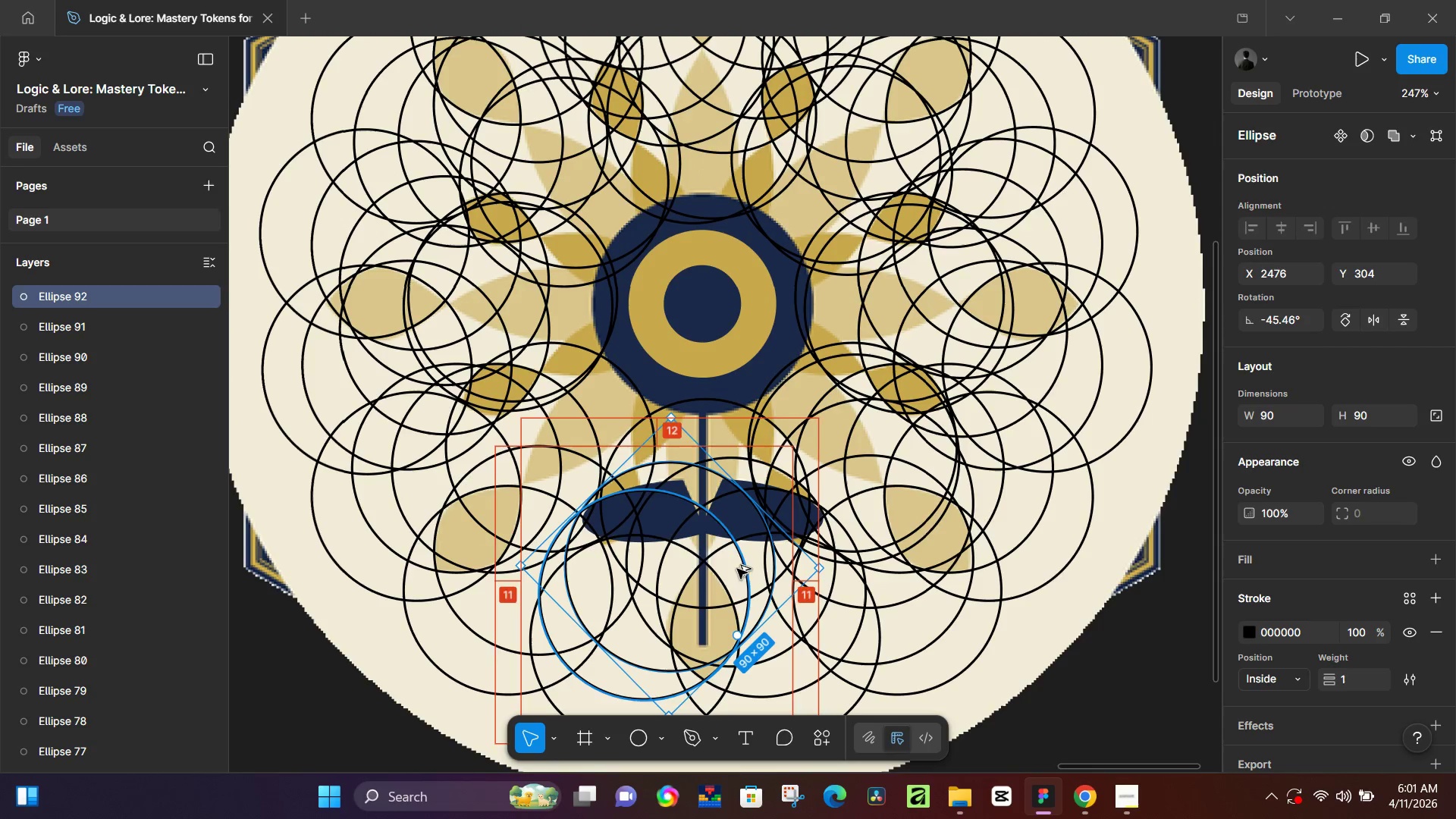 
hold_key(key=AltLeft, duration=1.31)
 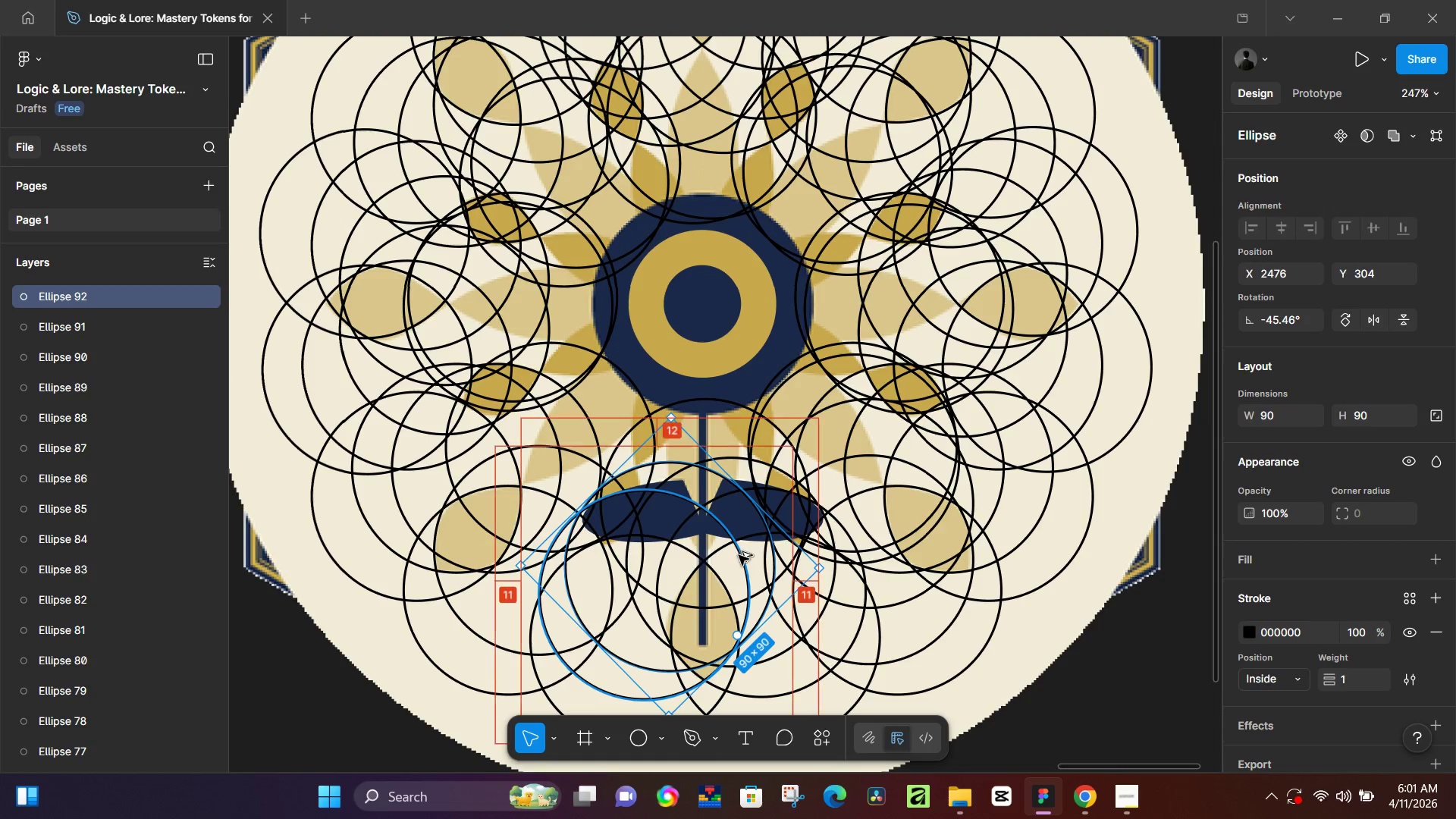 
hold_key(key=AltLeft, duration=1.52)
left_click_drag(start_coordinate=[734, 579], to_coordinate=[599, 514])
 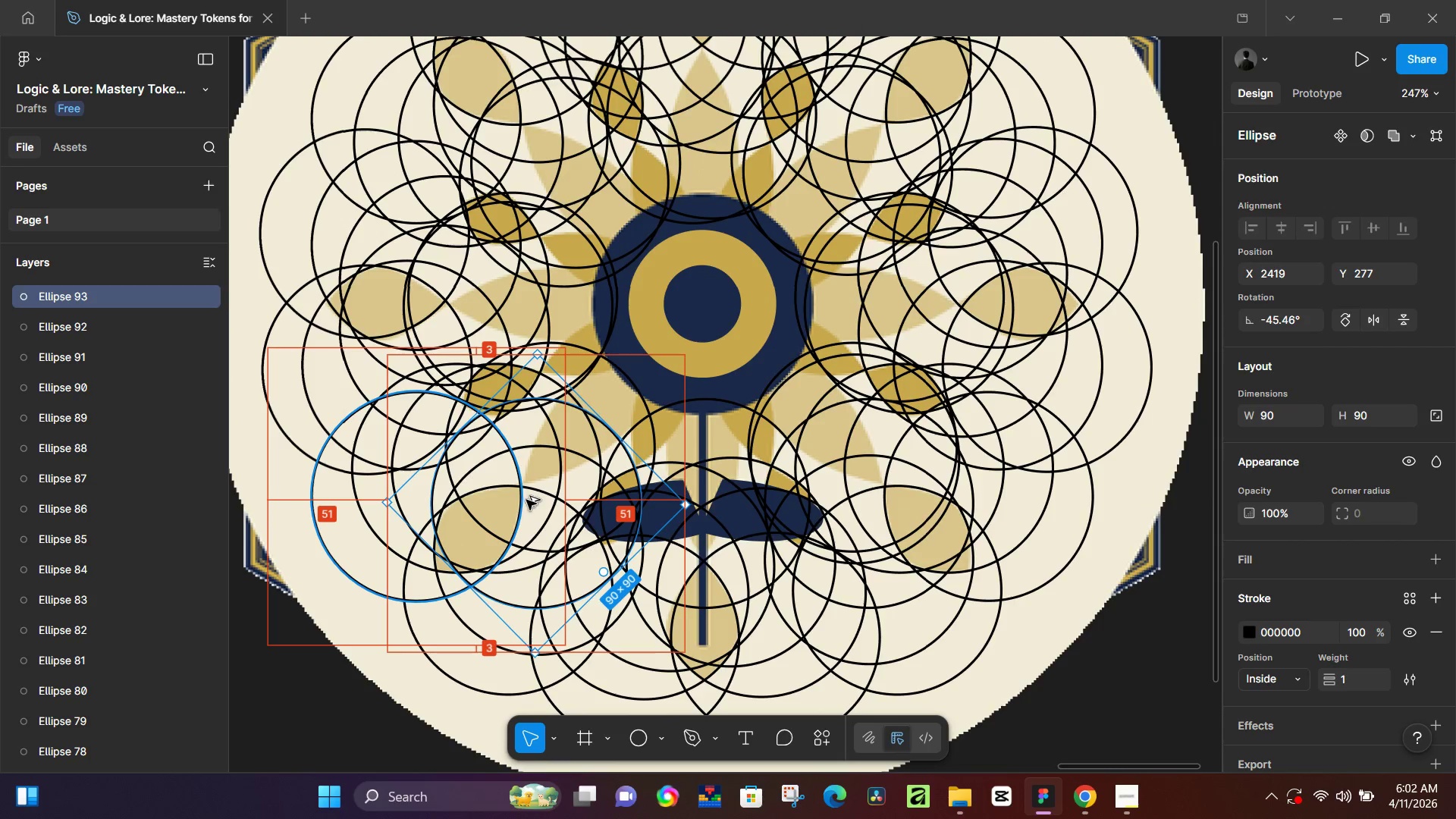 
key(Alt+AltLeft)
 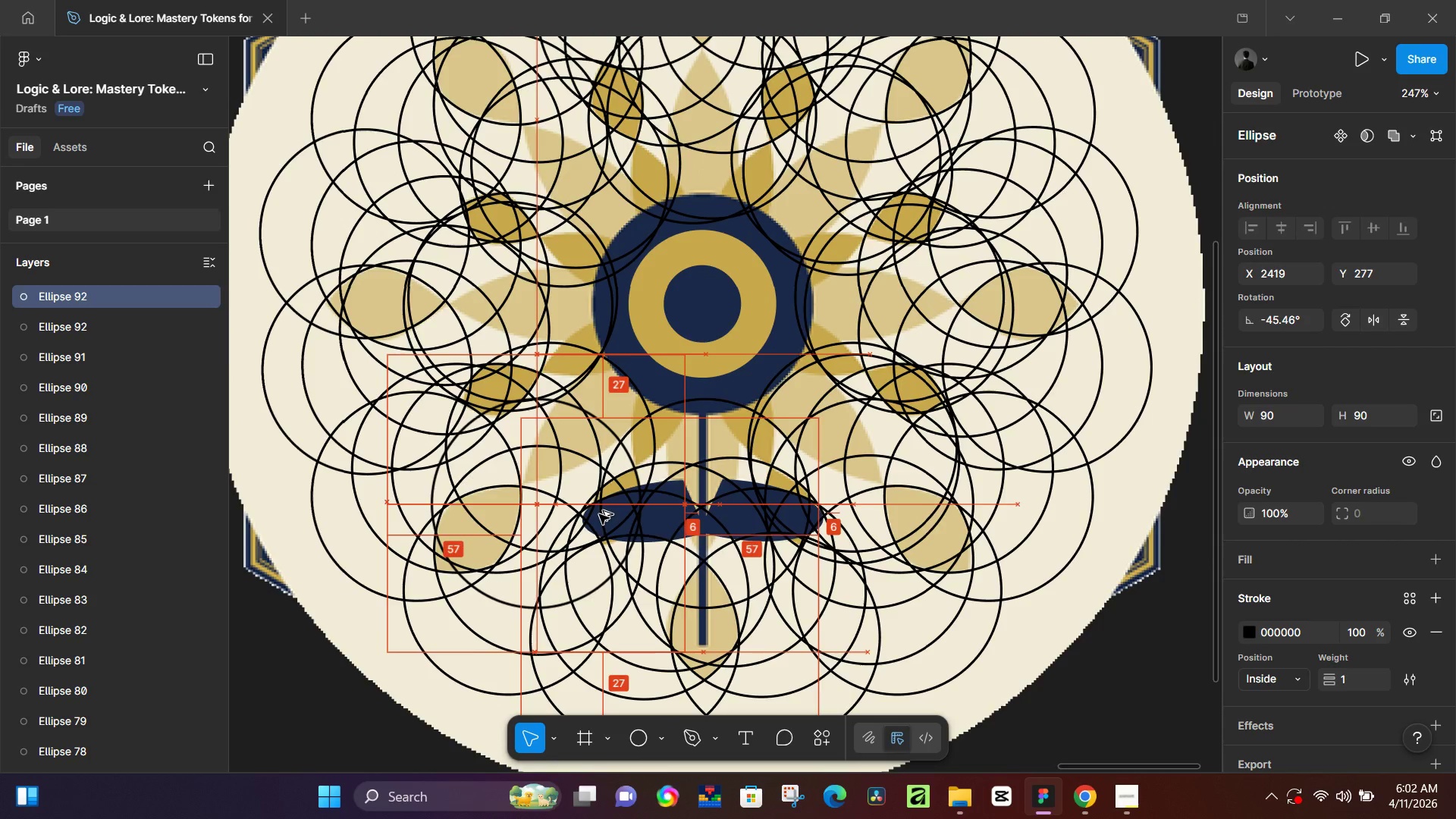 
key(Alt+AltLeft)
 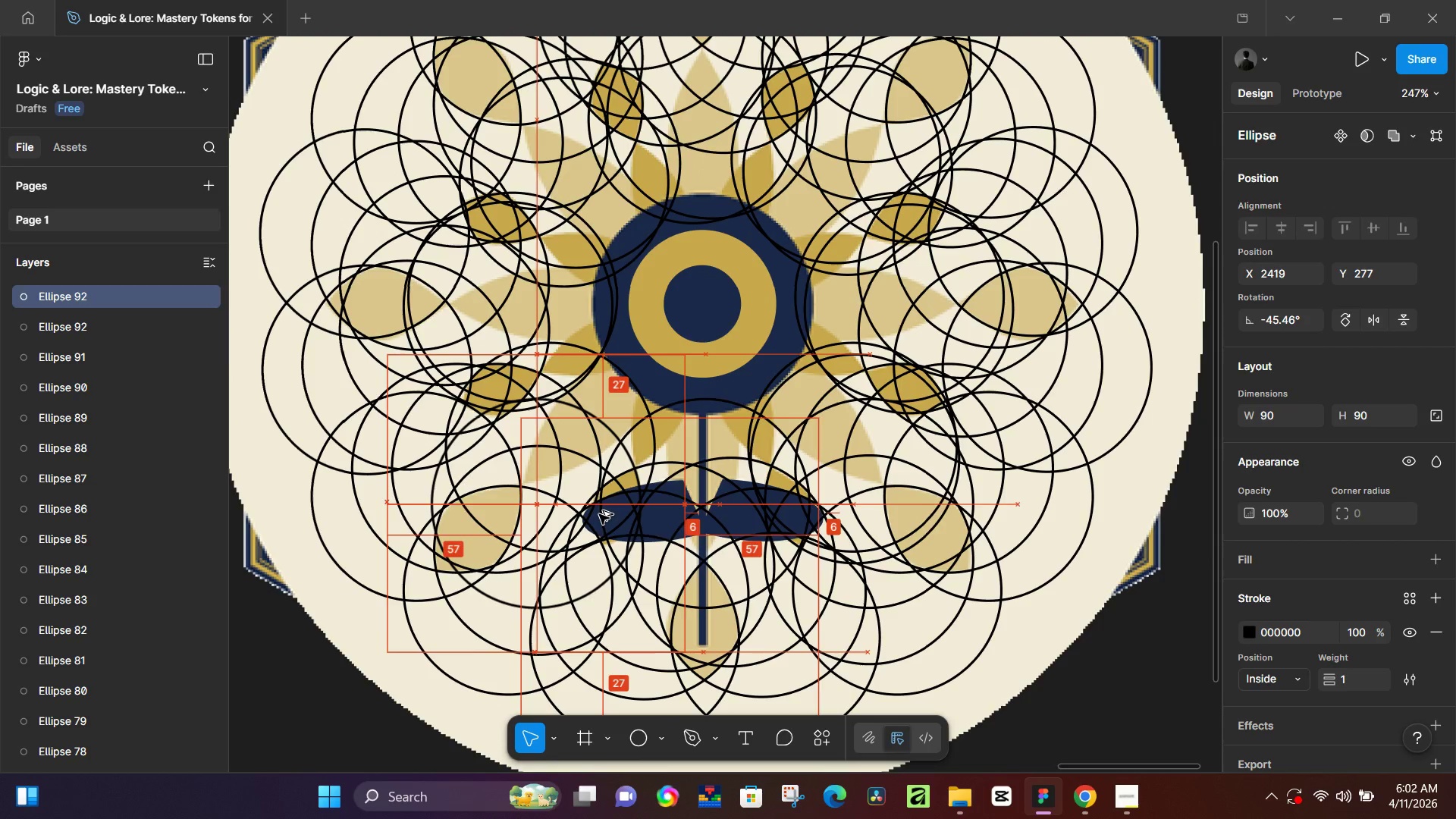 
key(Alt+AltLeft)
 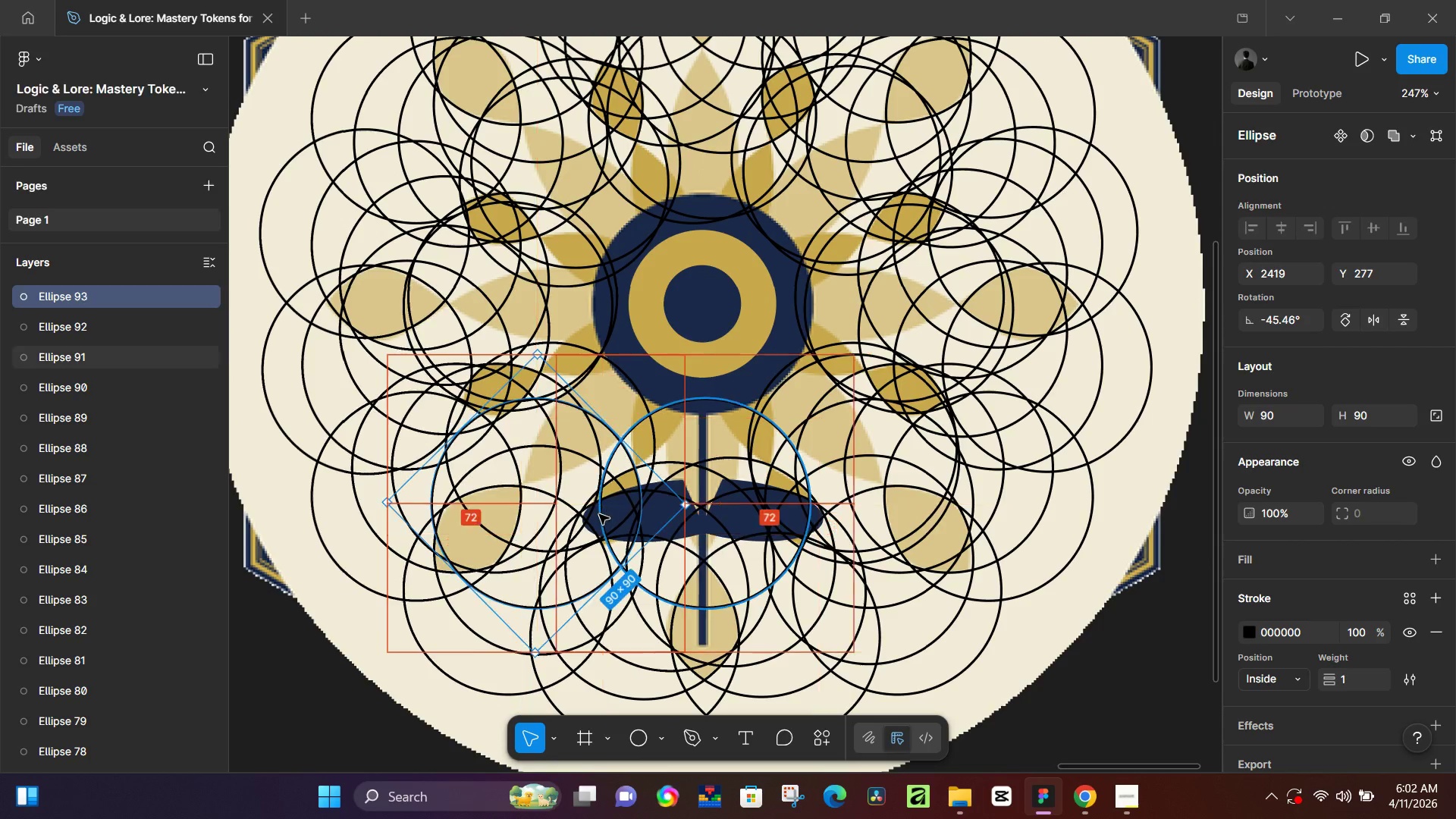 
key(Alt+AltLeft)
 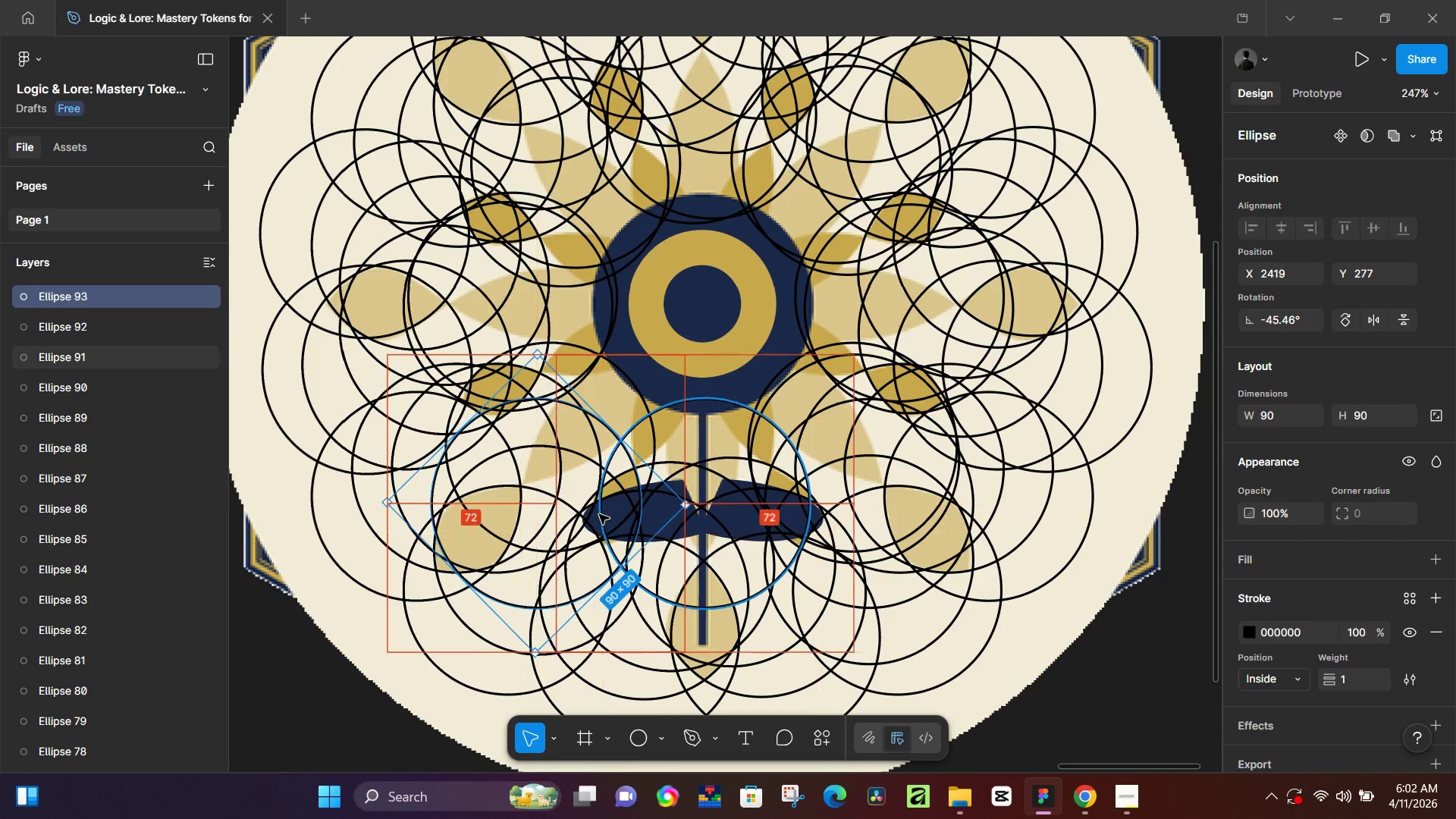 
key(Alt+AltLeft)
 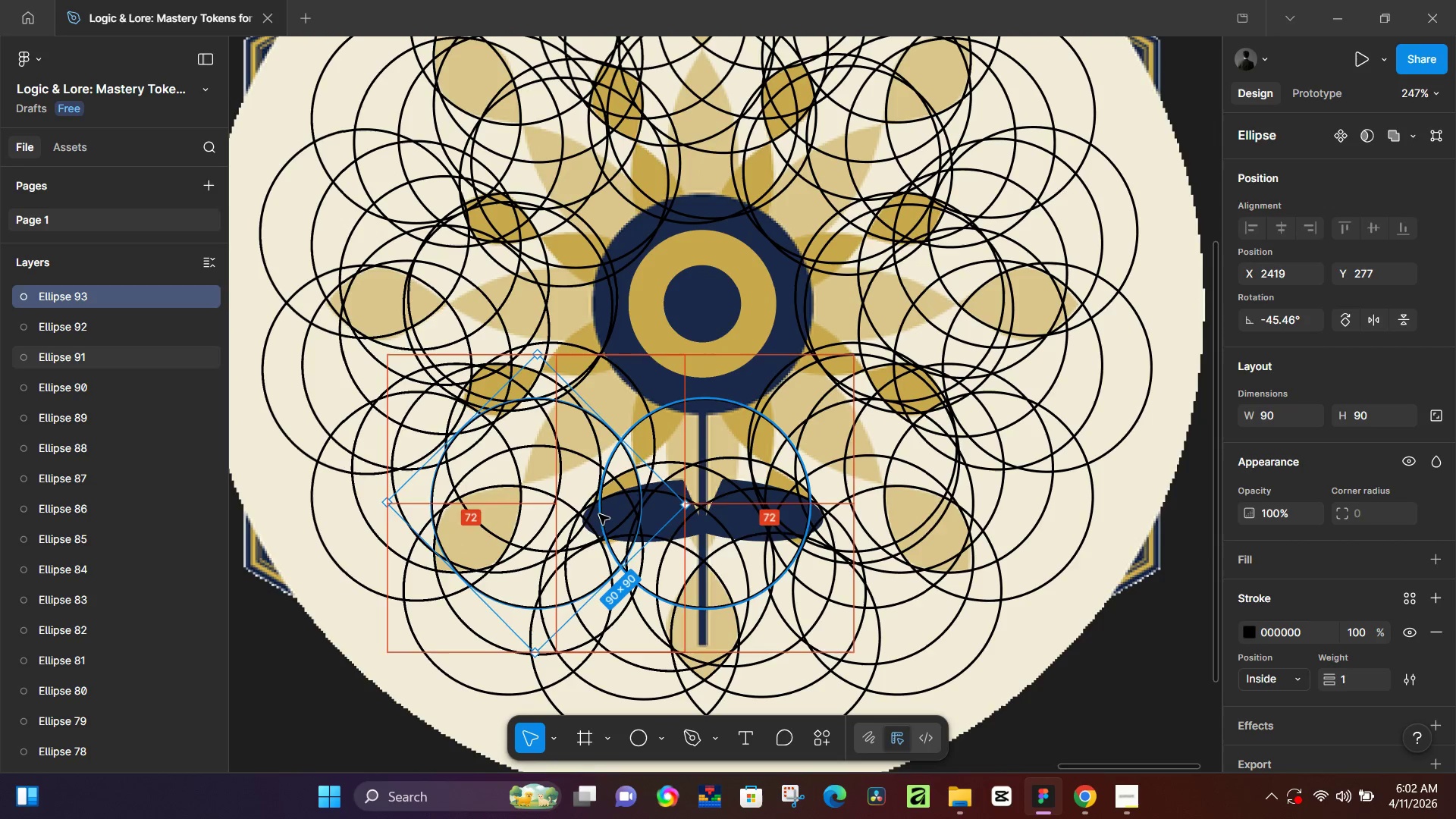 
key(Alt+AltLeft)
 